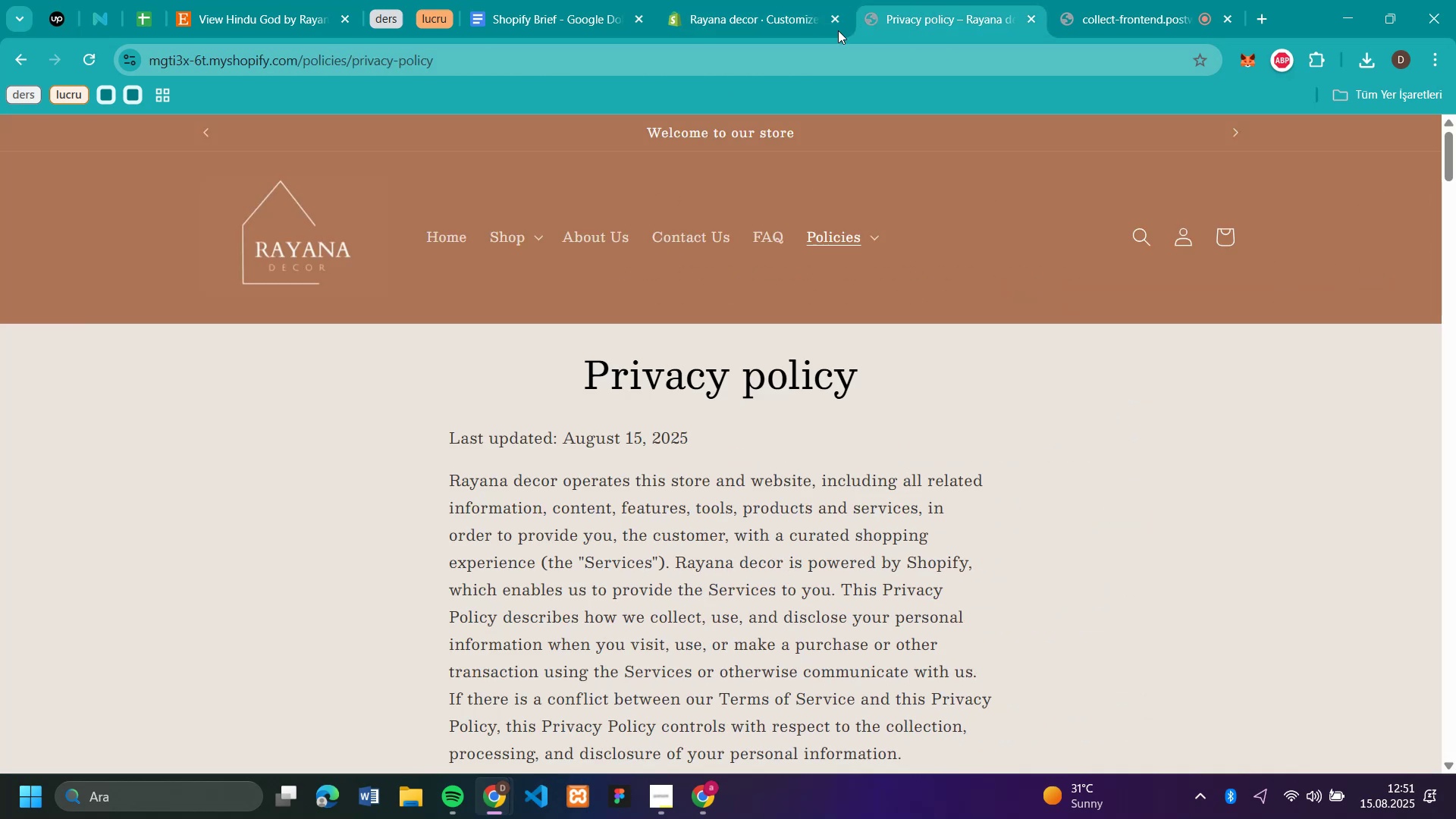 
left_click([743, 13])
 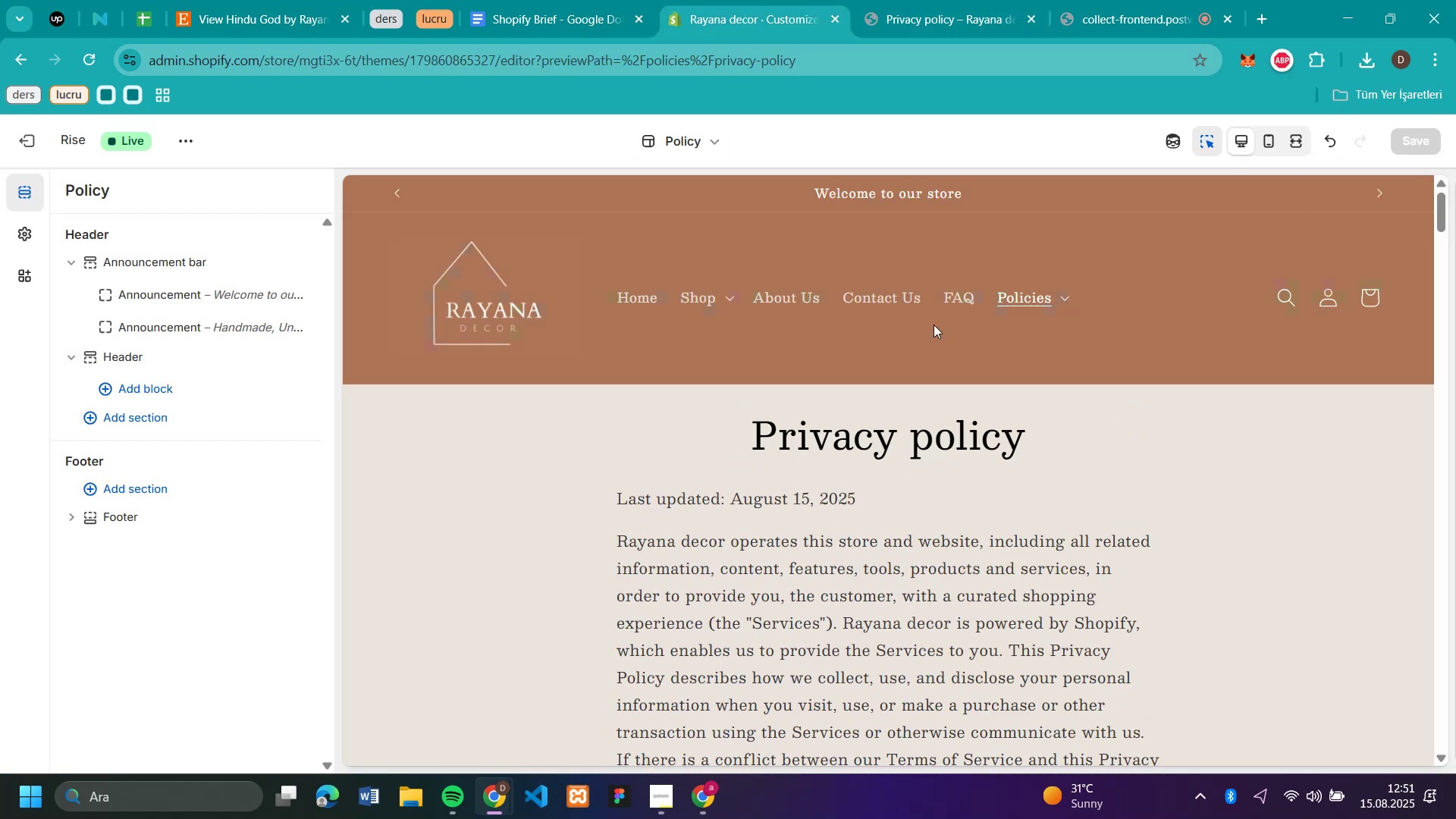 
scroll: coordinate [579, 272], scroll_direction: up, amount: 7.0
 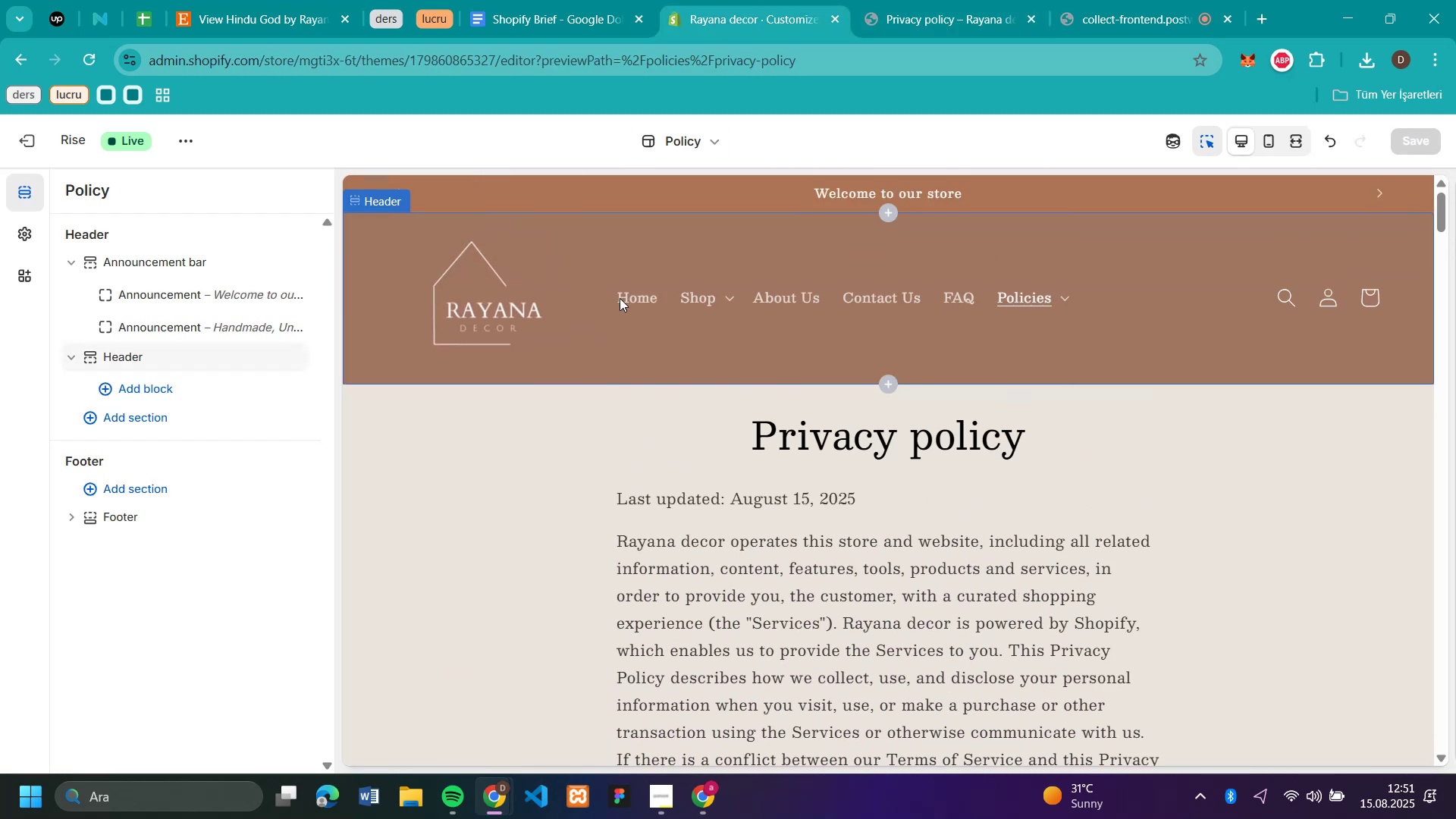 
left_click([620, 298])
 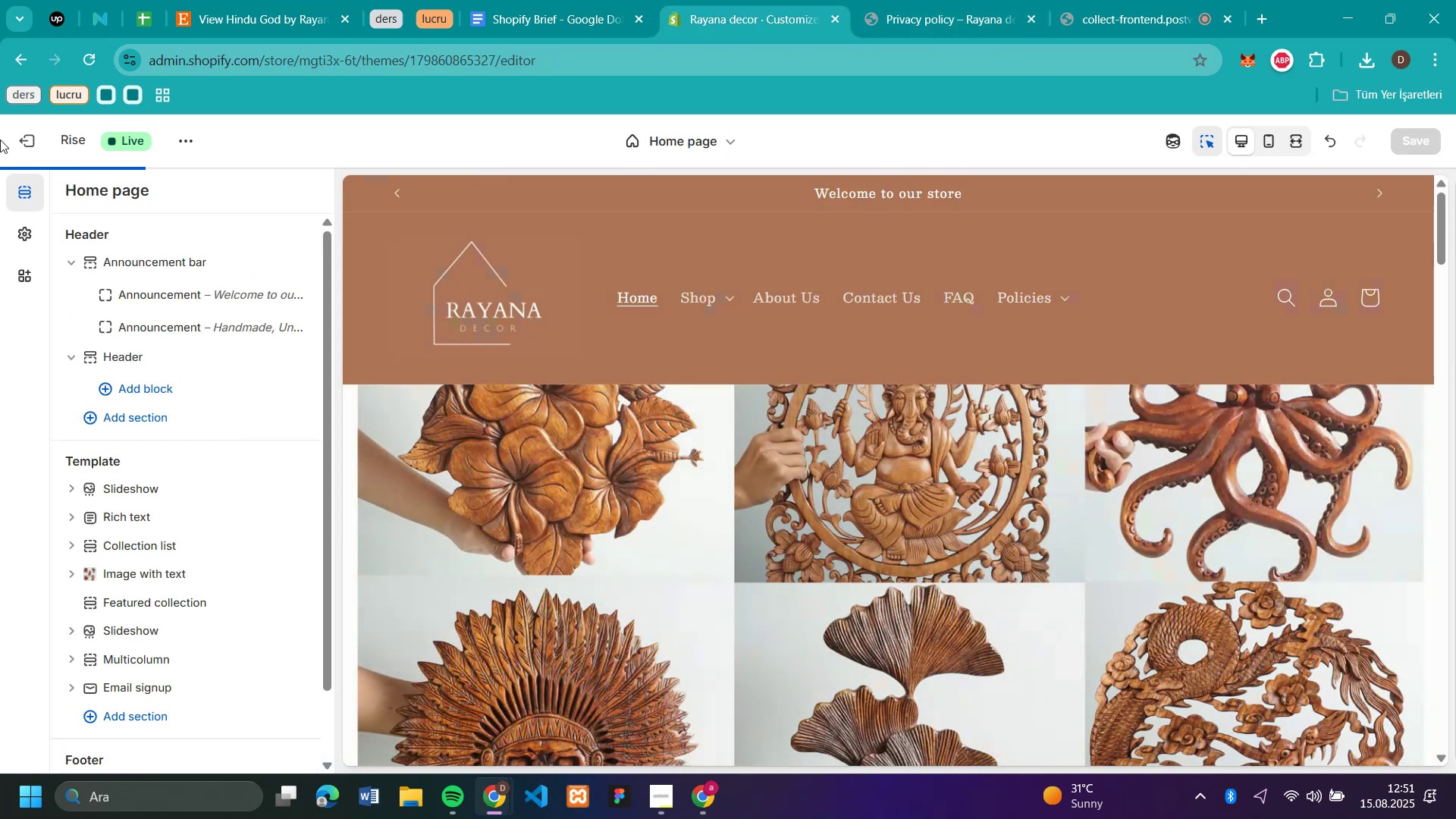 
left_click([31, 151])
 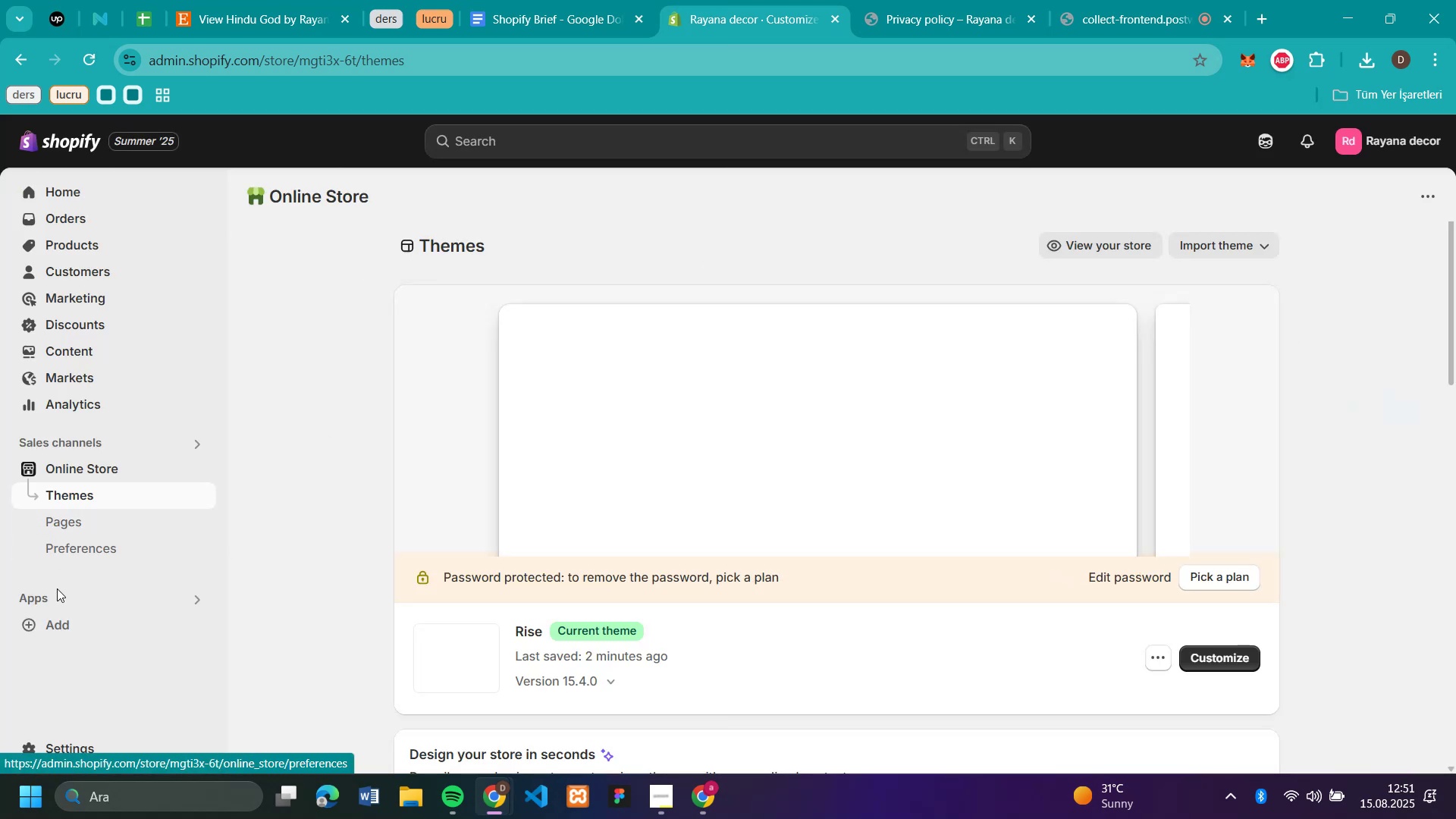 
left_click([83, 755])
 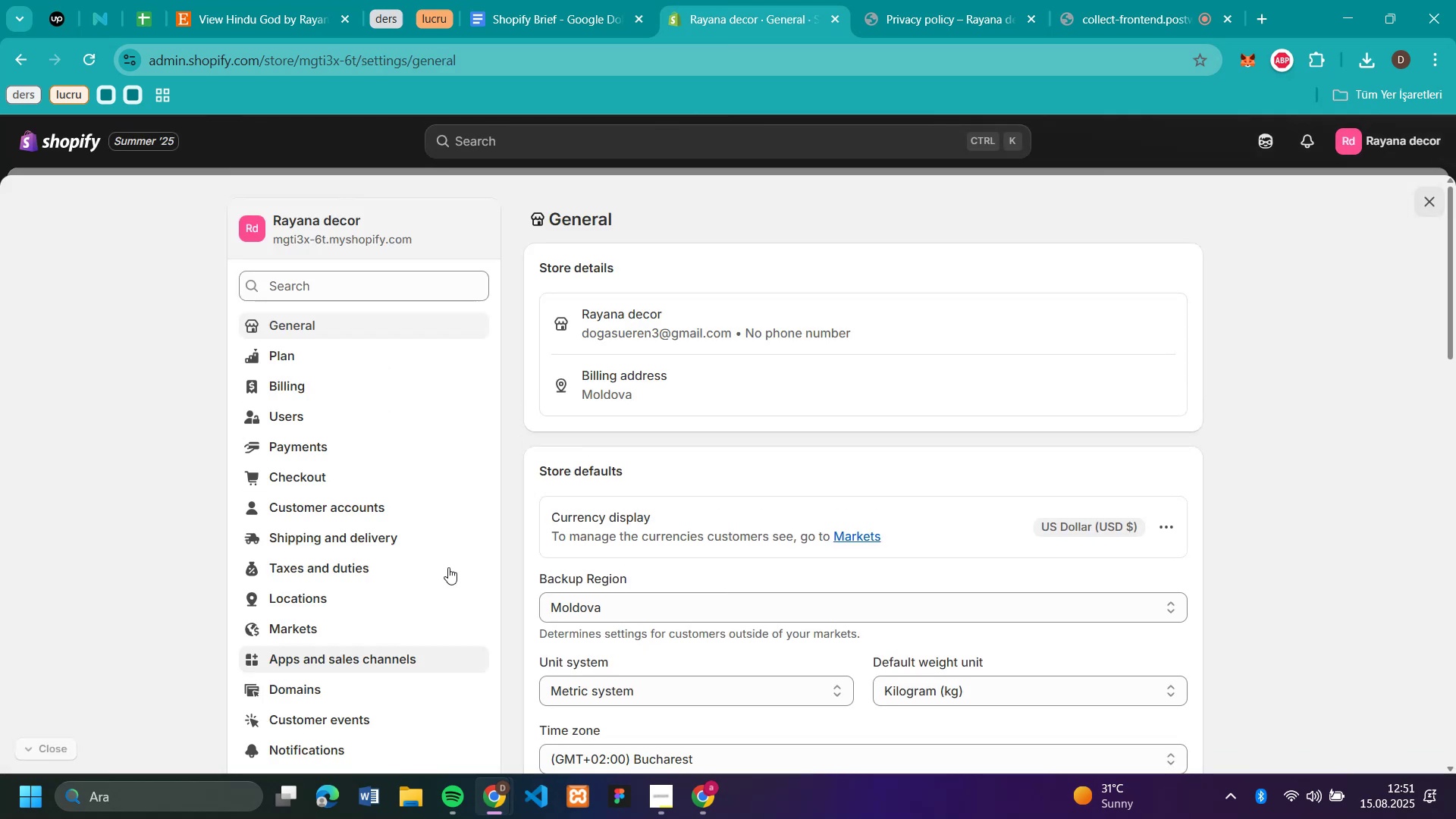 
scroll: coordinate [604, 495], scroll_direction: down, amount: 6.0
 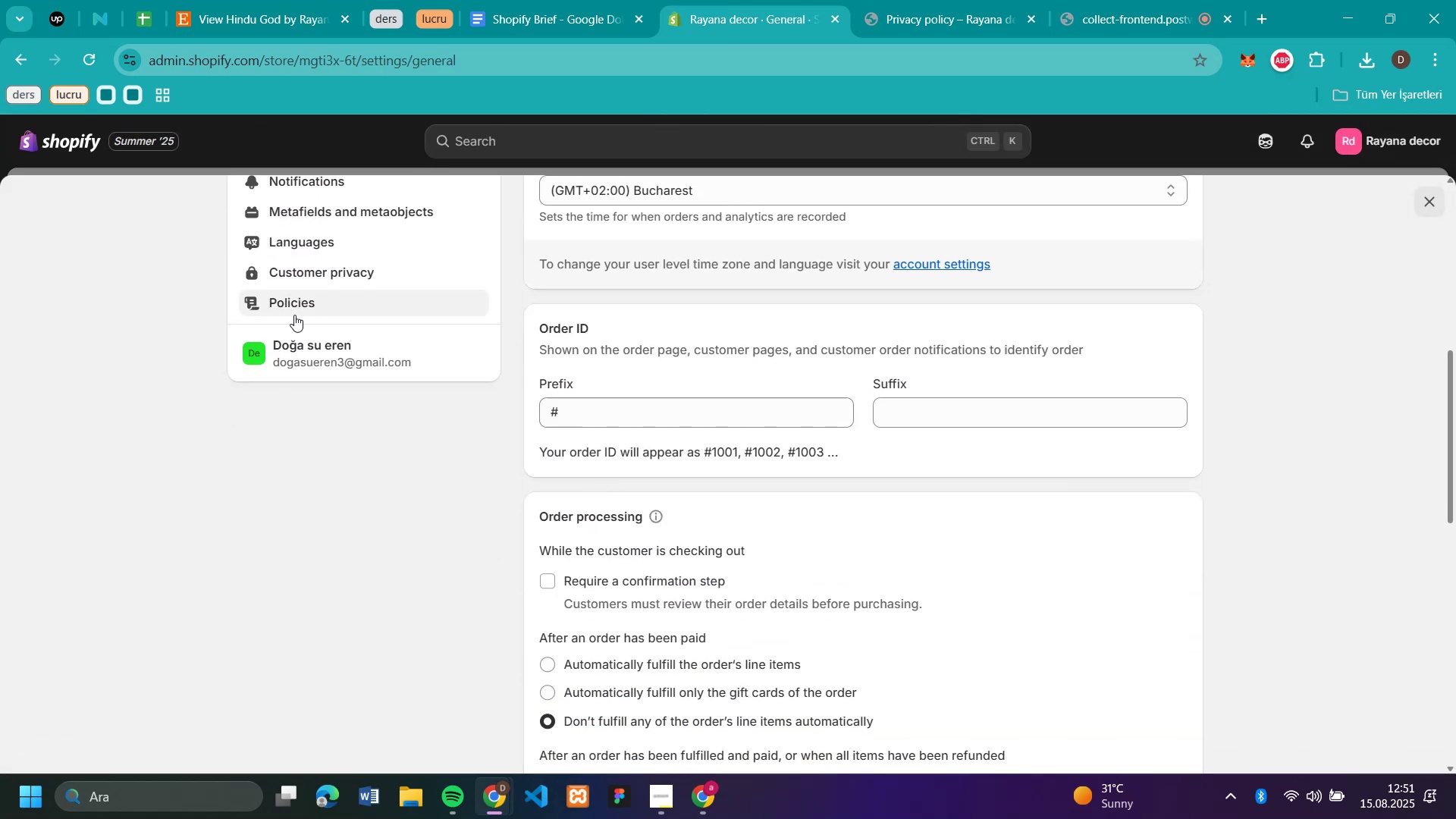 
left_click([295, 312])
 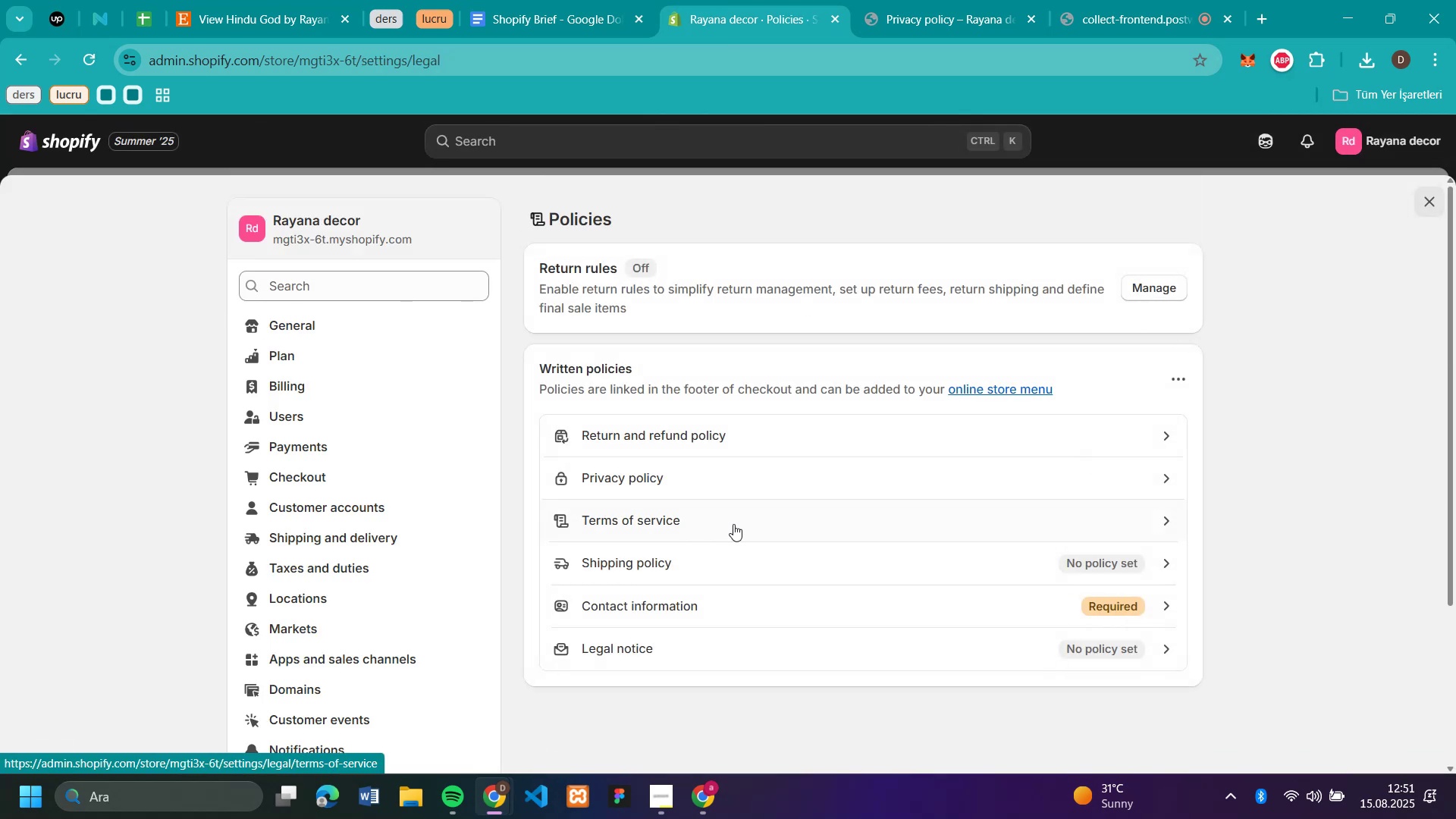 
left_click([639, 438])
 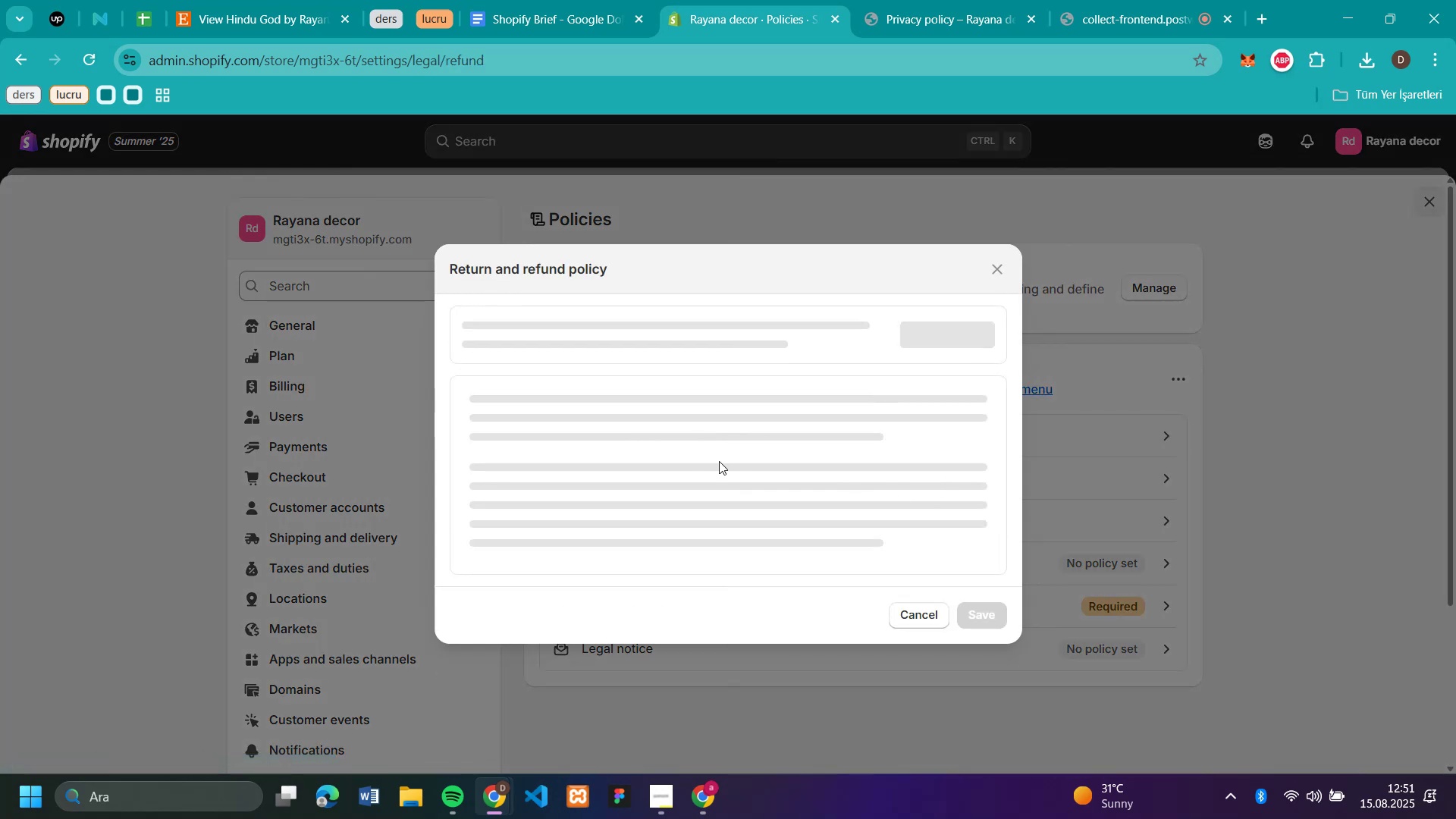 
scroll: coordinate [872, 515], scroll_direction: down, amount: 26.0
 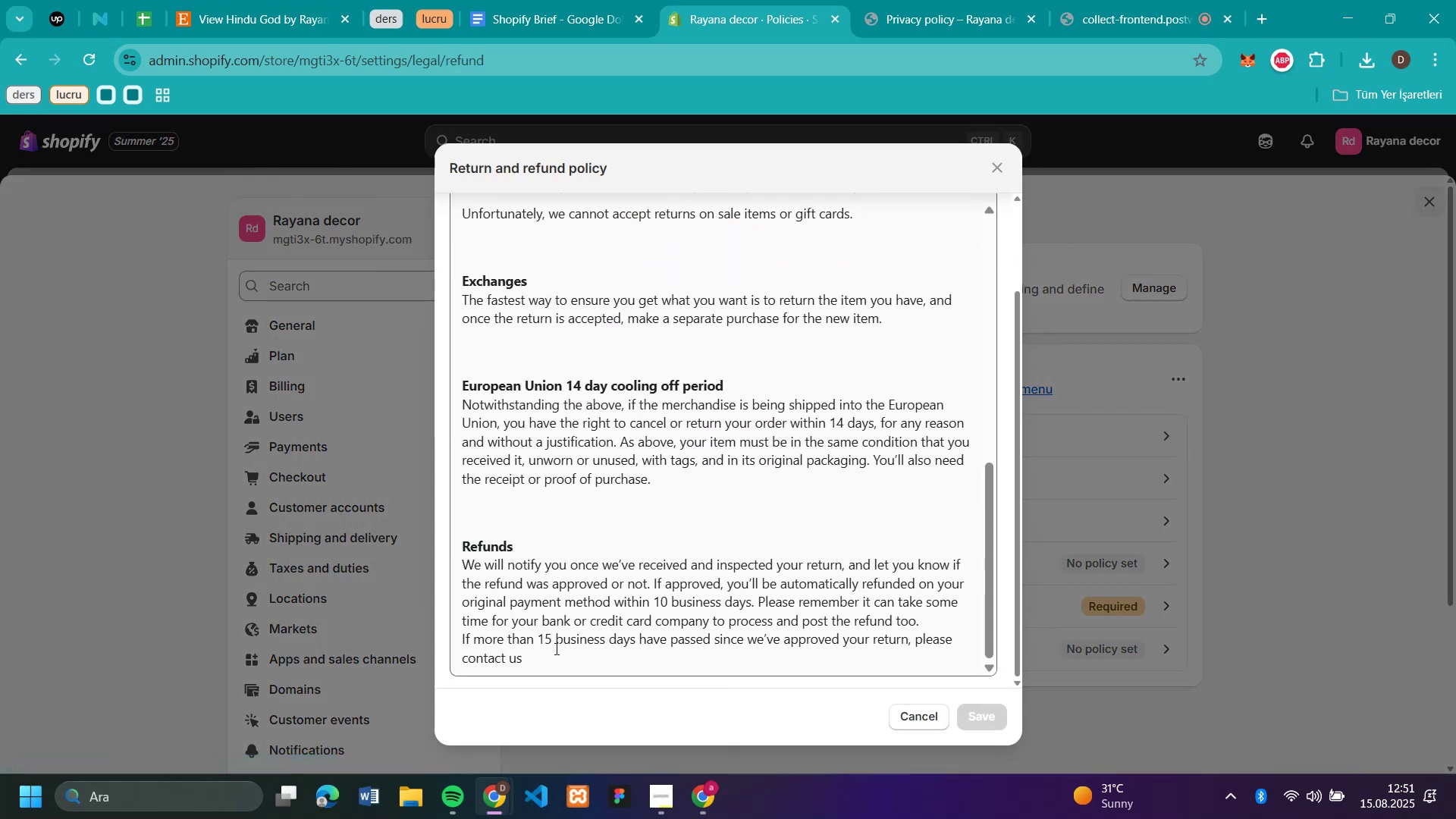 
left_click([554, 655])
 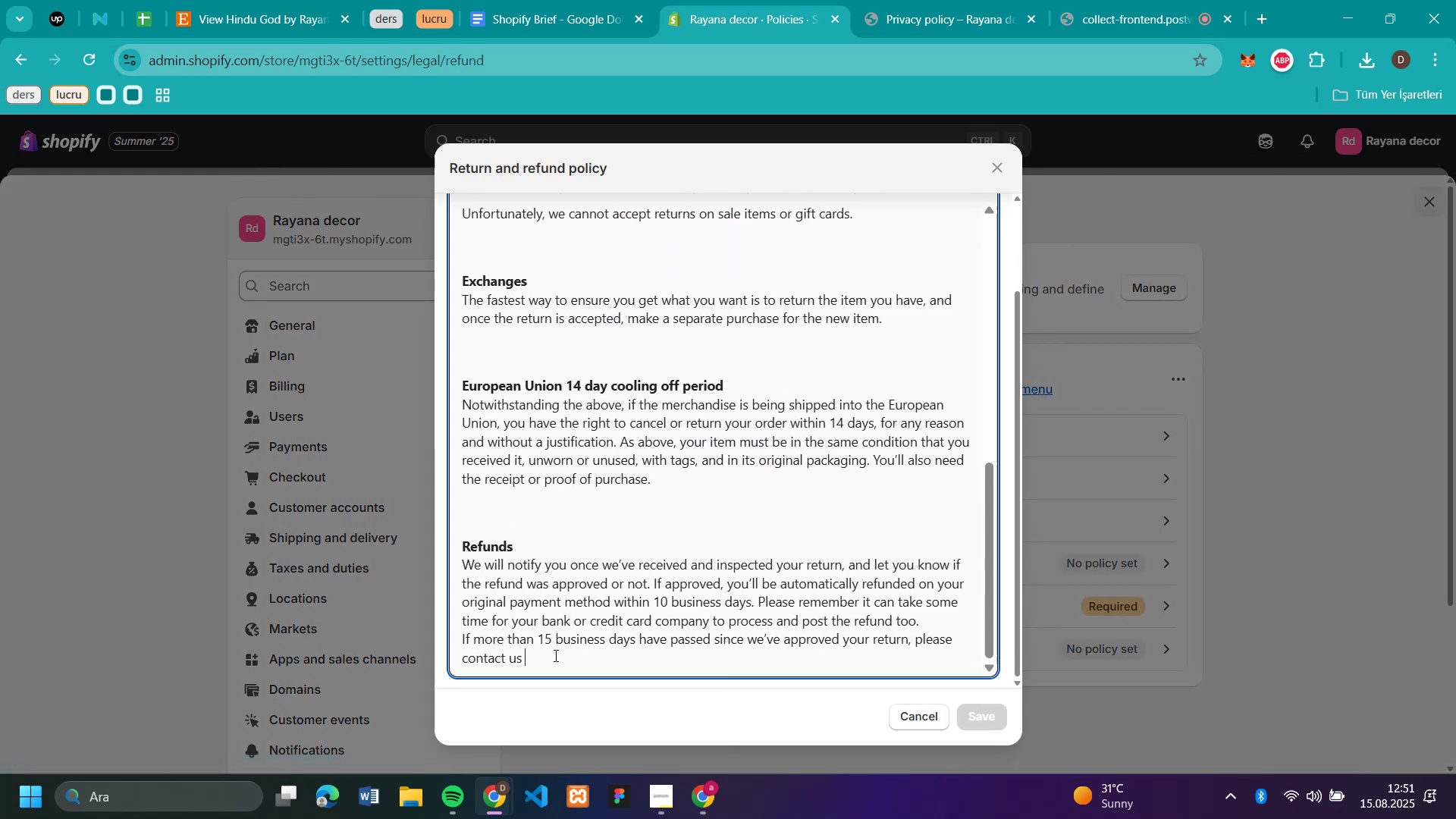 
key(Enter)
 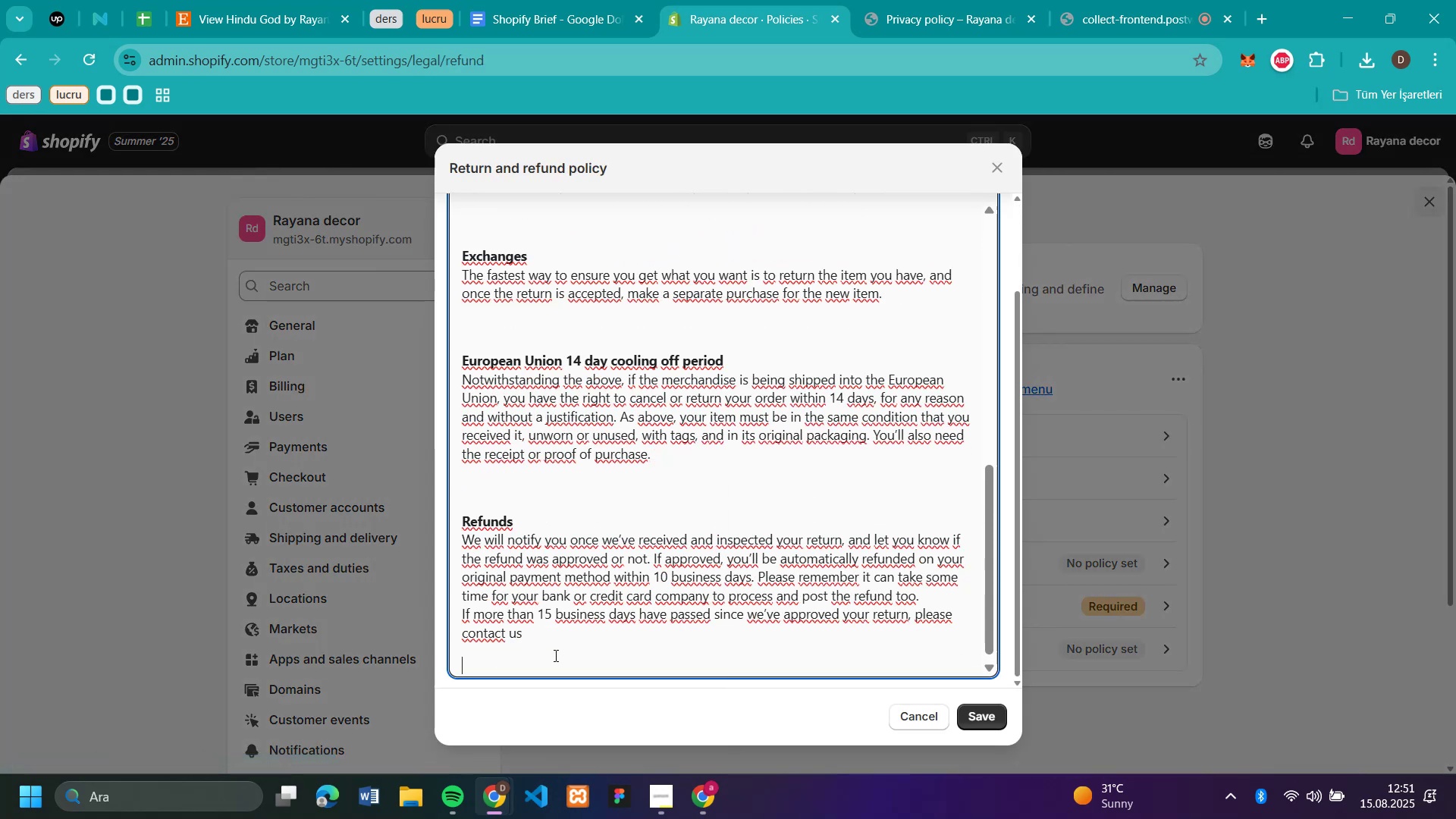 
key(Enter)
 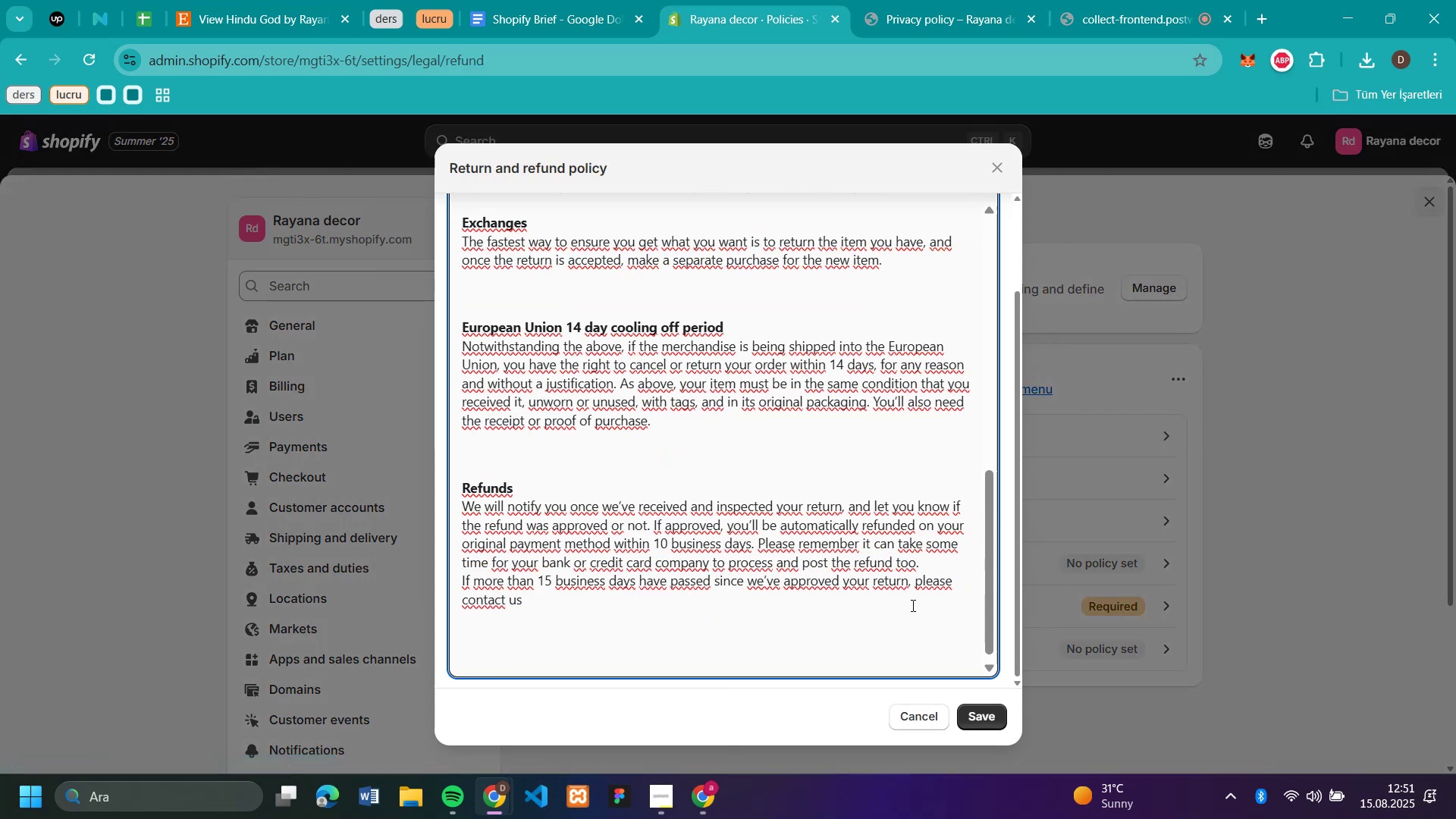 
key(Enter)
 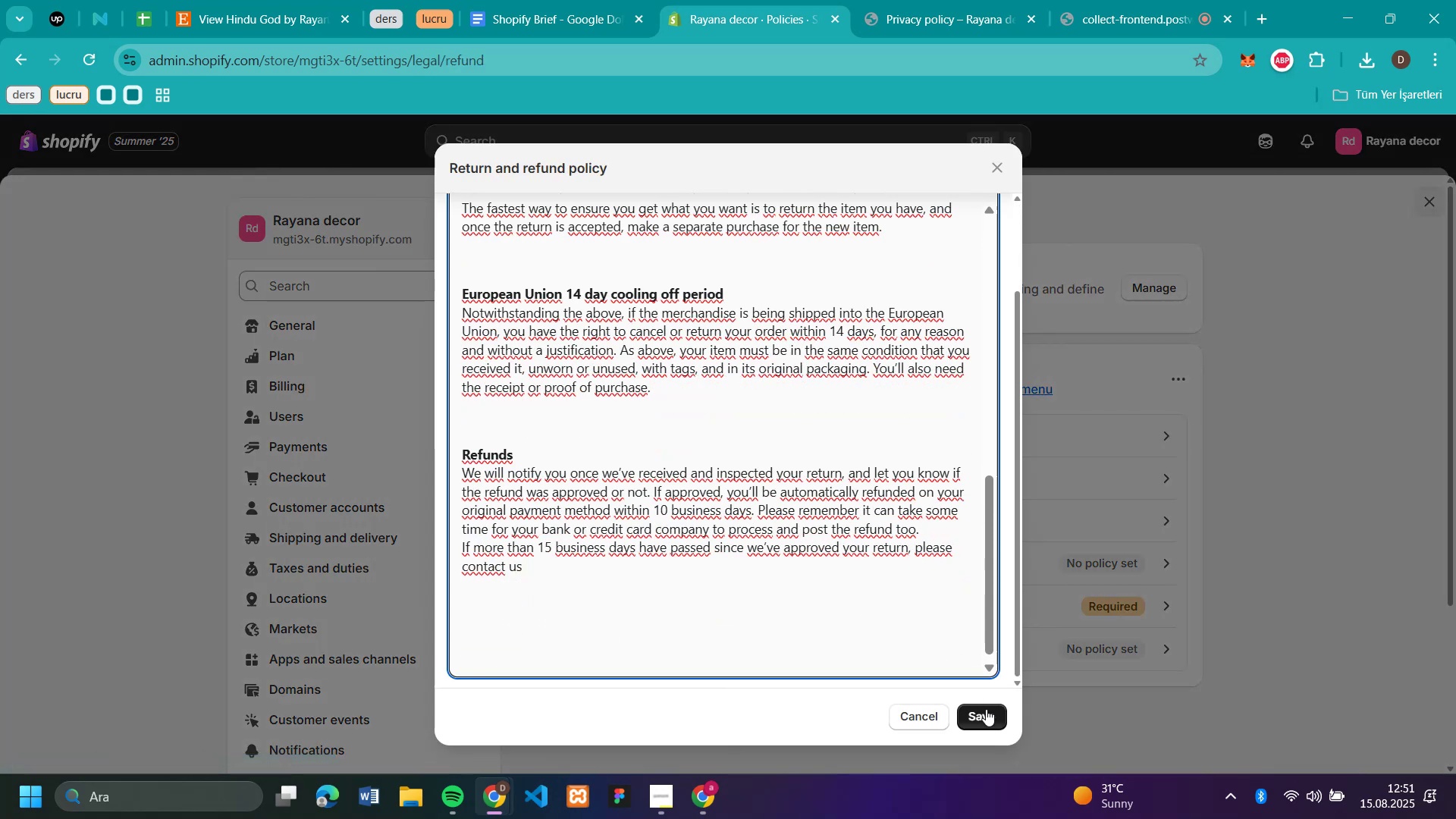 
left_click([986, 709])
 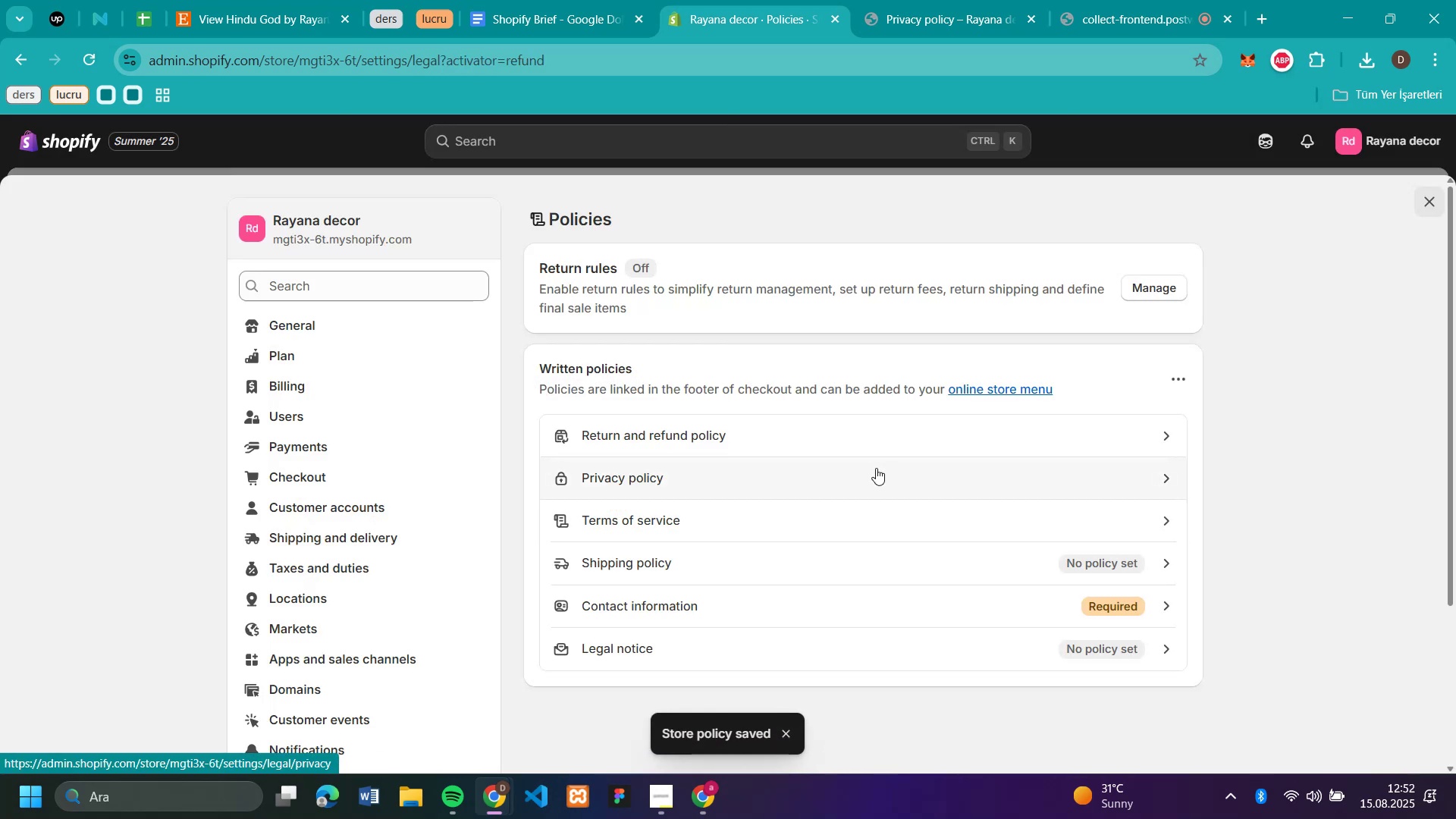 
left_click([773, 488])
 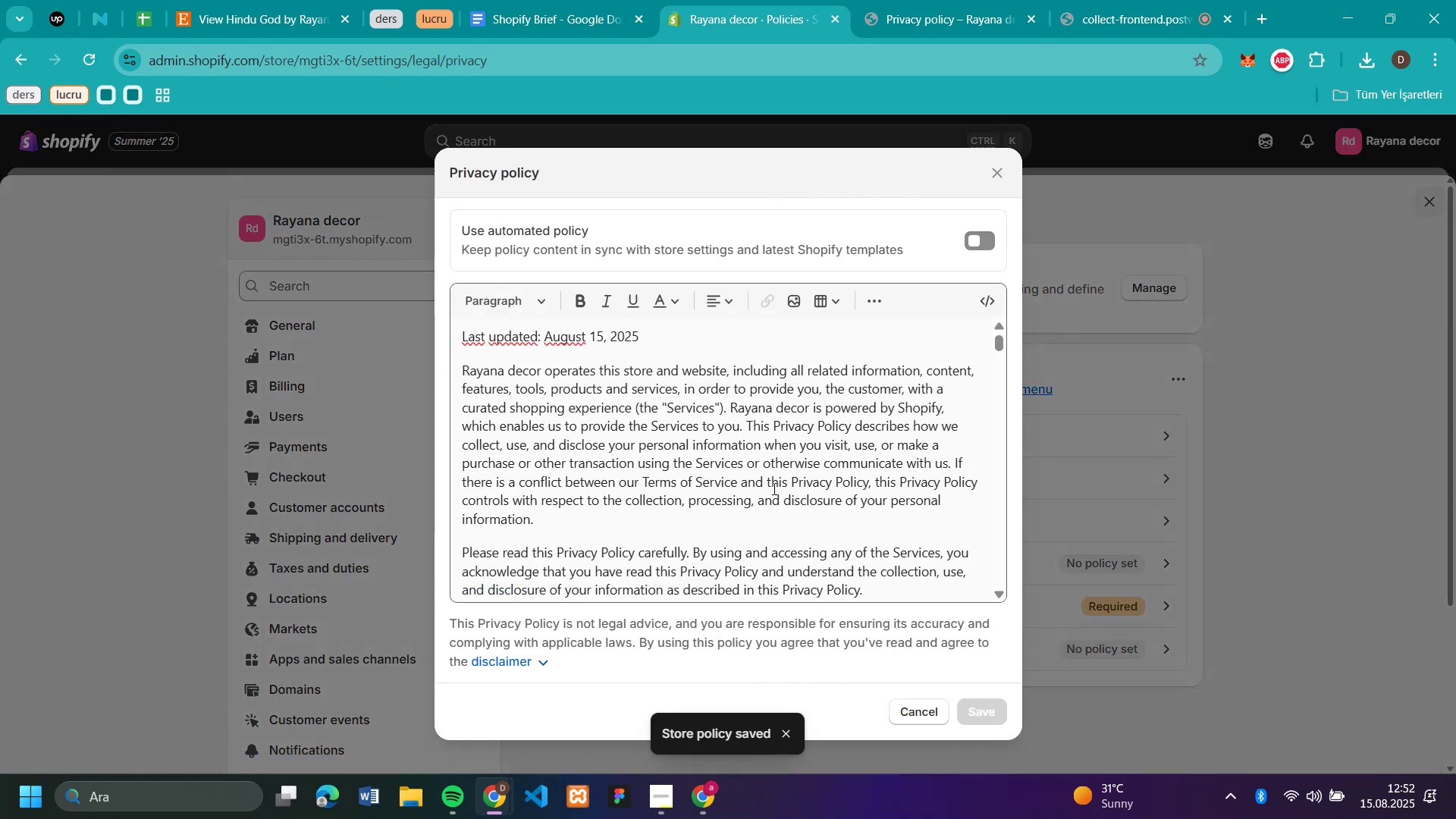 
scroll: coordinate [773, 488], scroll_direction: down, amount: 25.0
 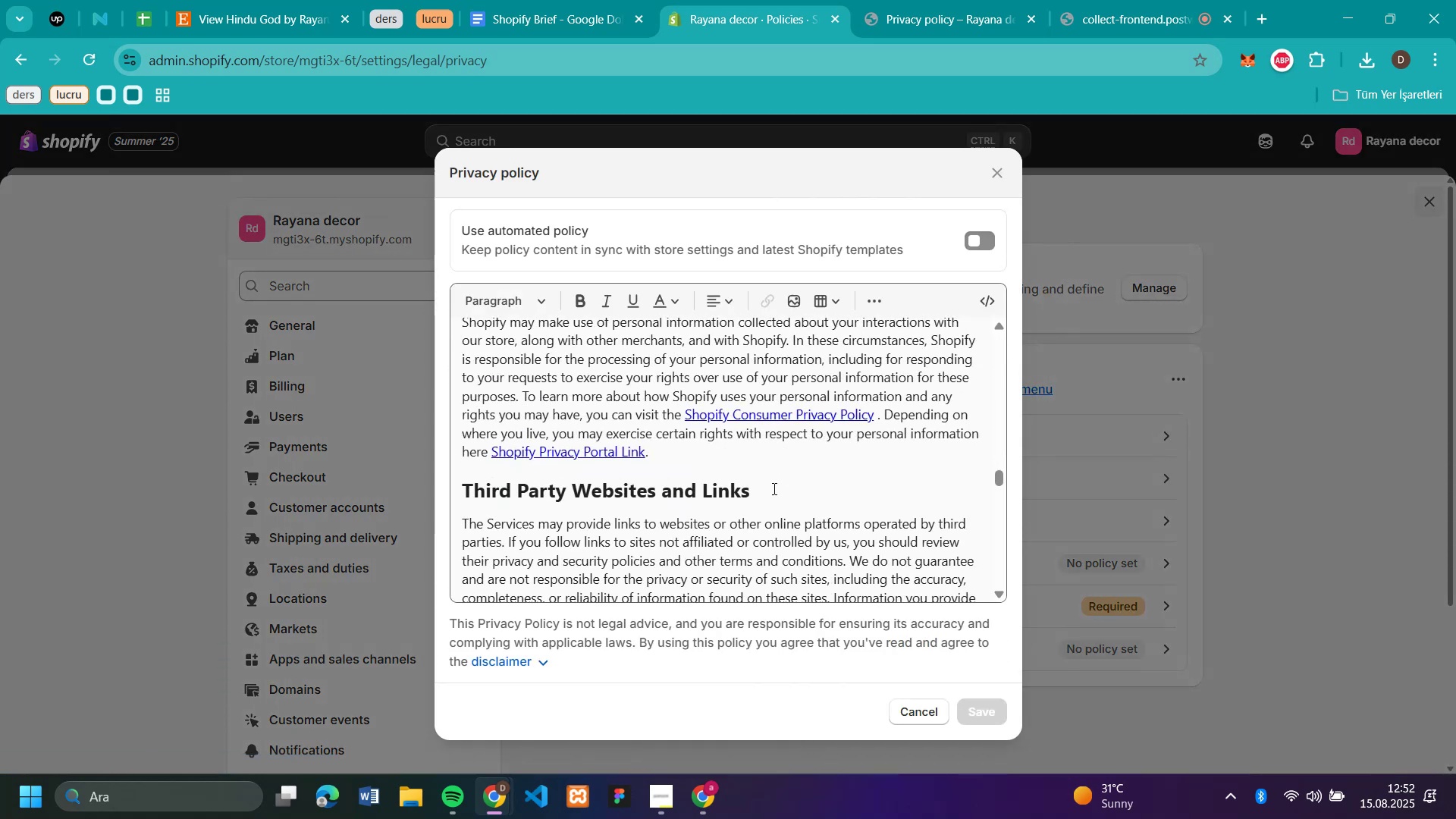 
wait(5.12)
 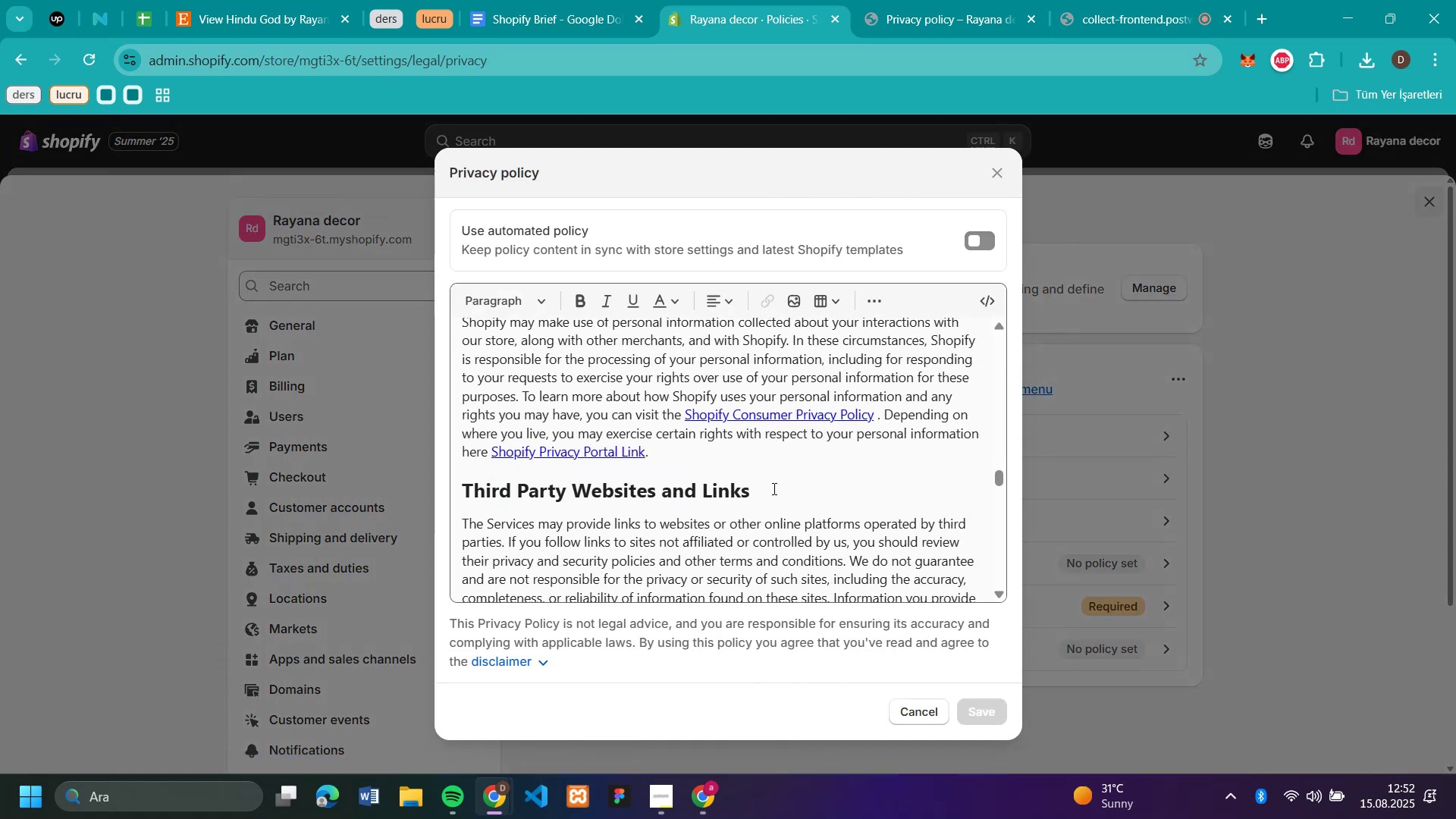 
scroll: coordinate [773, 488], scroll_direction: down, amount: 30.0
 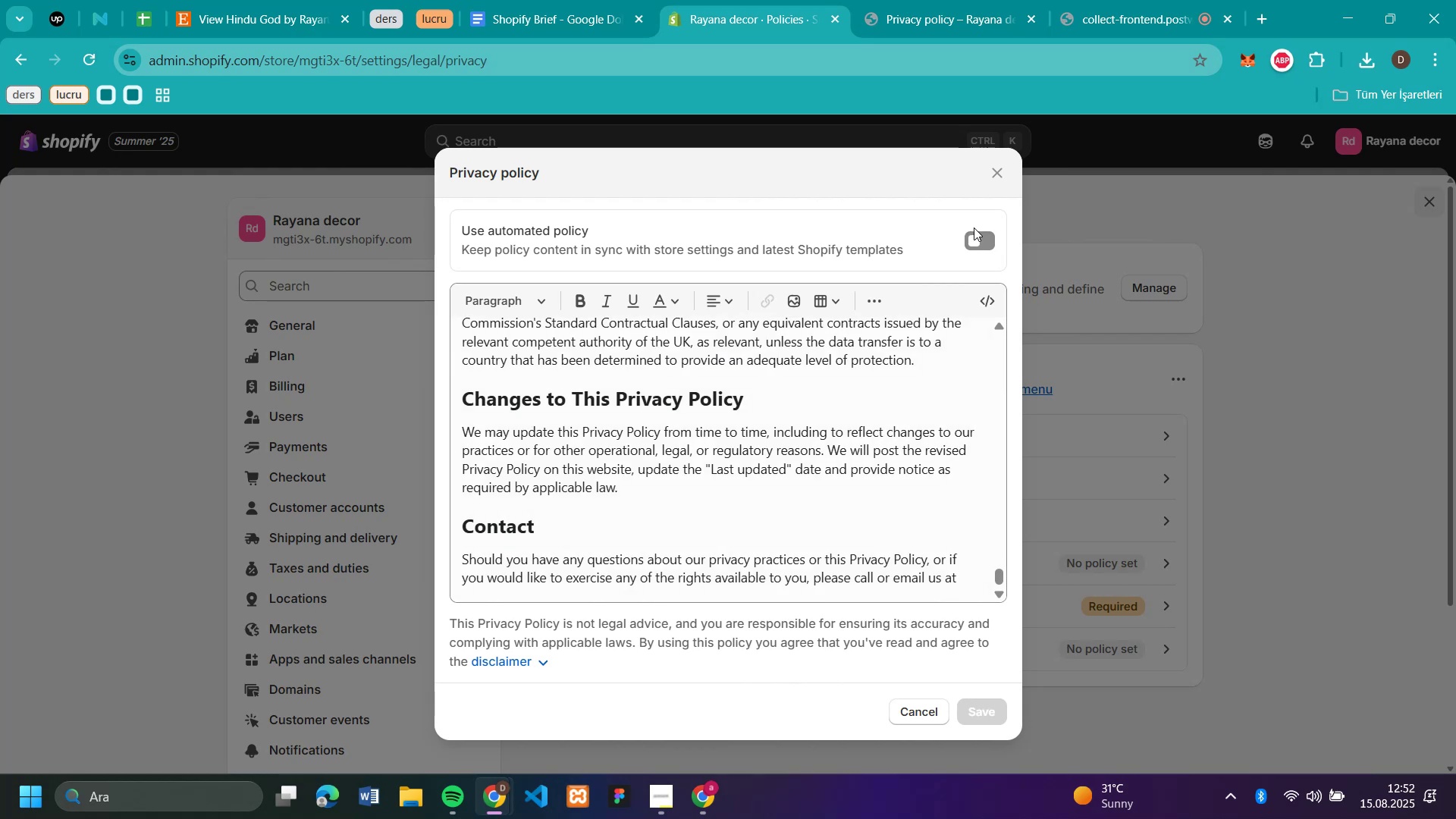 
left_click([981, 233])
 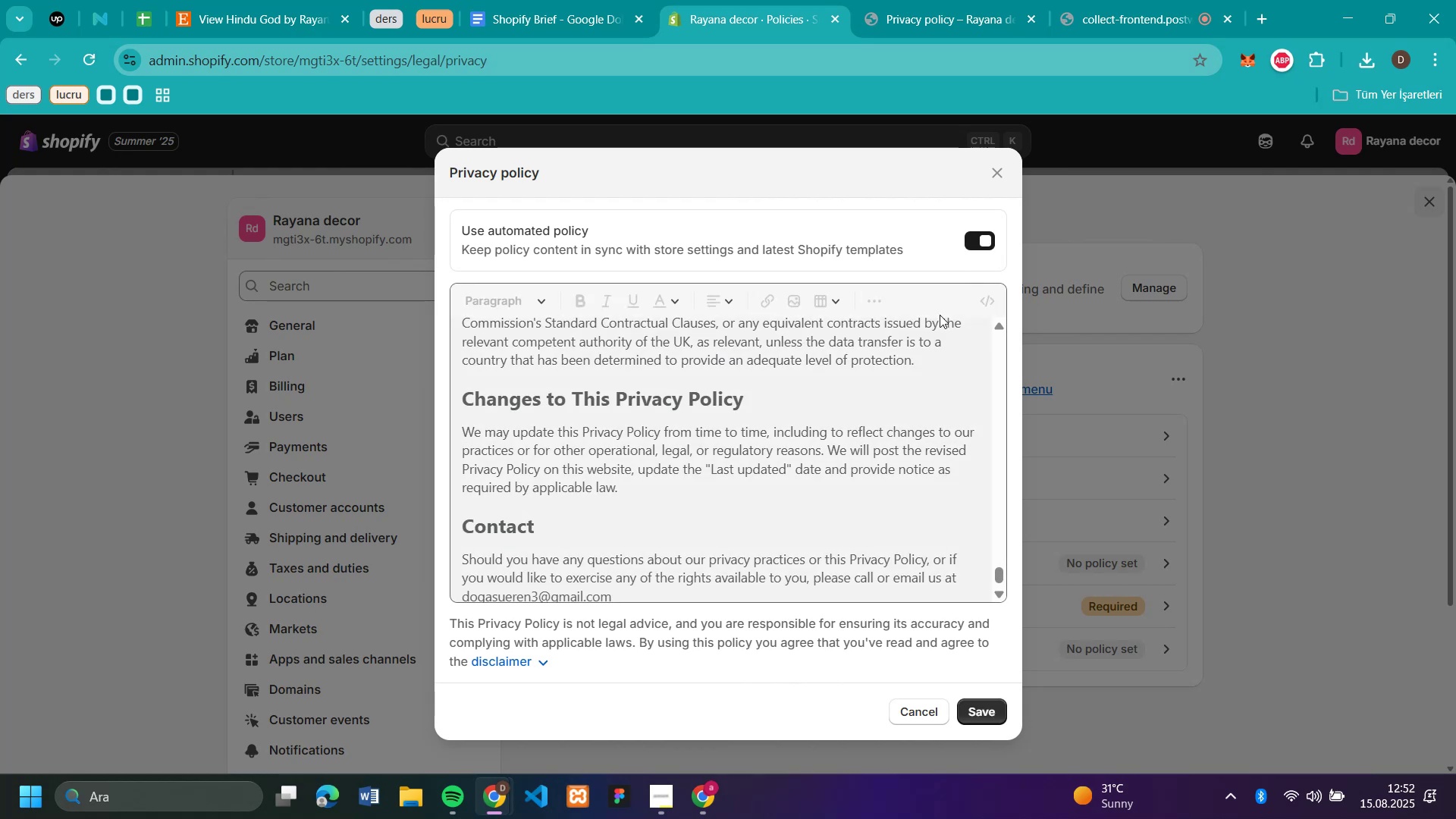 
scroll: coordinate [839, 451], scroll_direction: down, amount: 5.0
 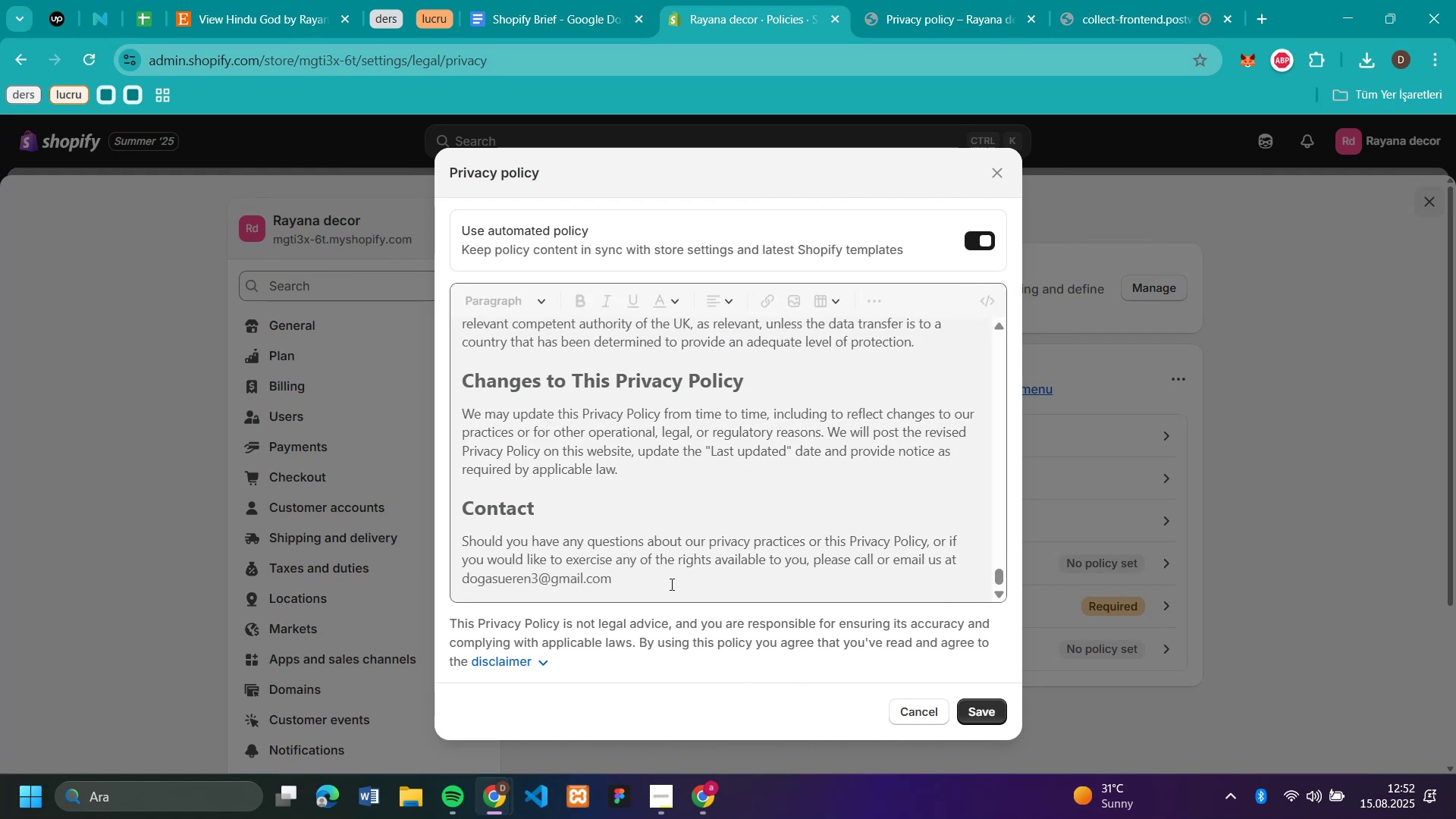 
left_click_drag(start_coordinate=[650, 585], to_coordinate=[451, 592])
 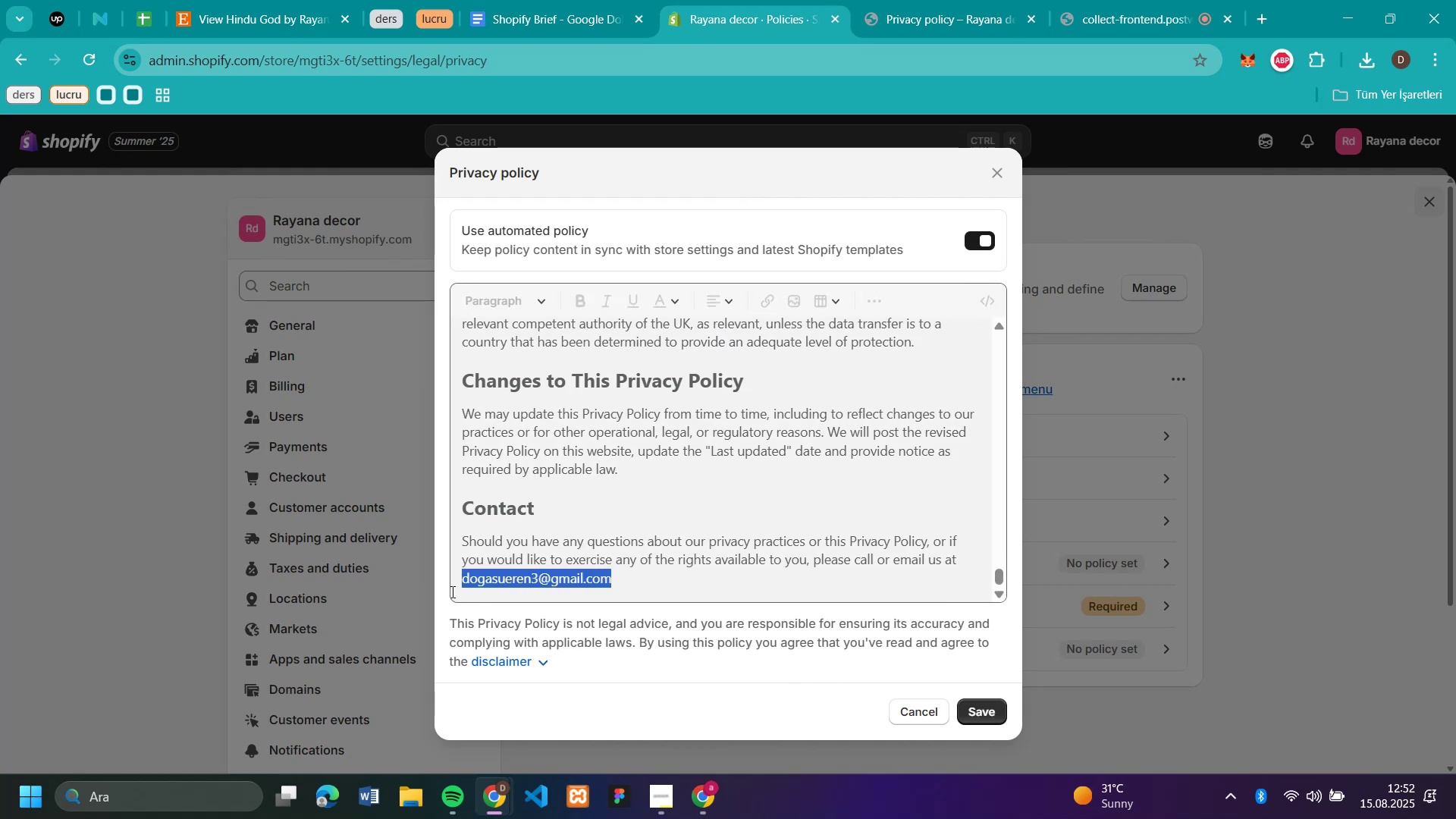 
key(Backspace)
 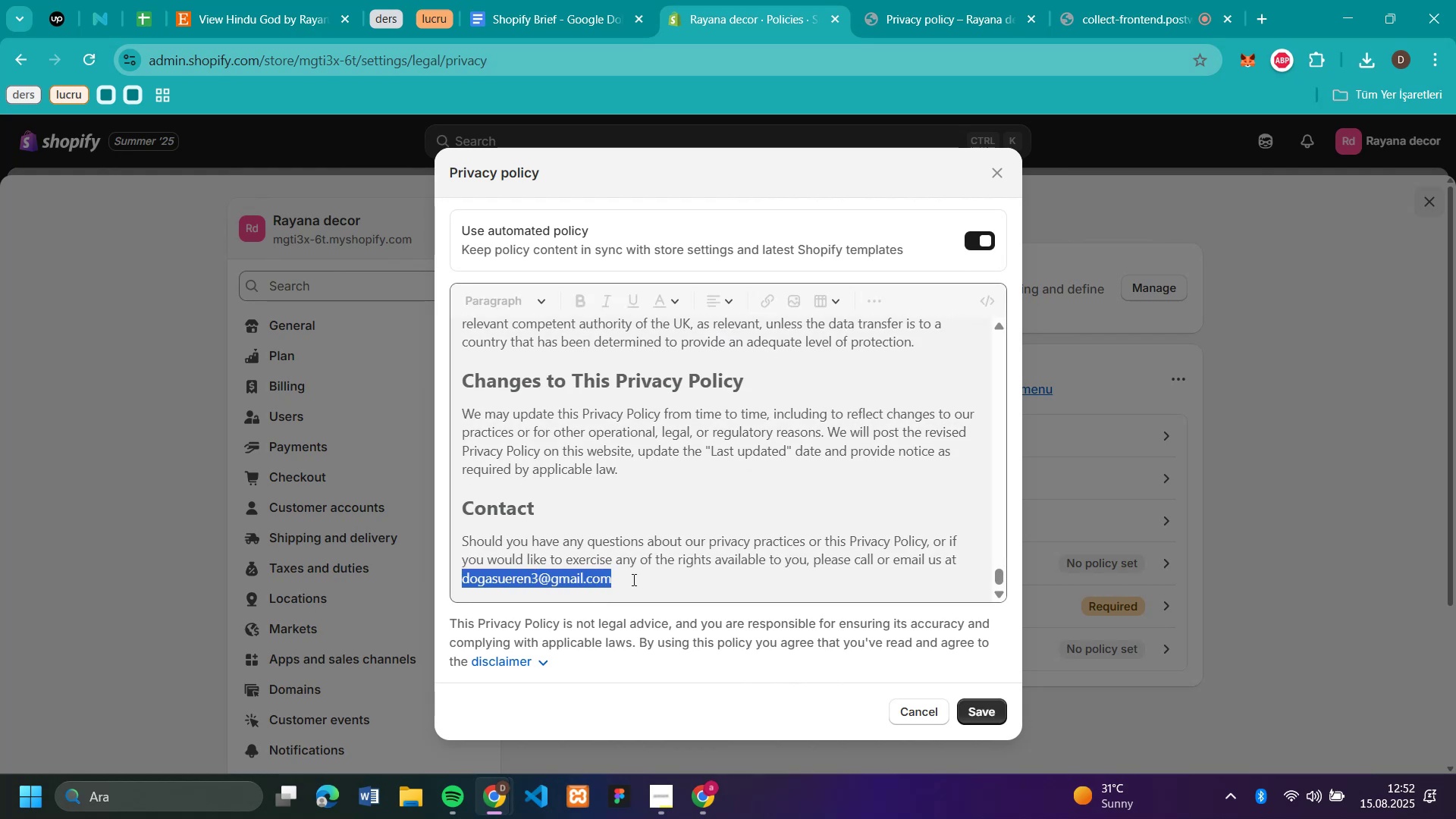 
left_click([641, 585])
 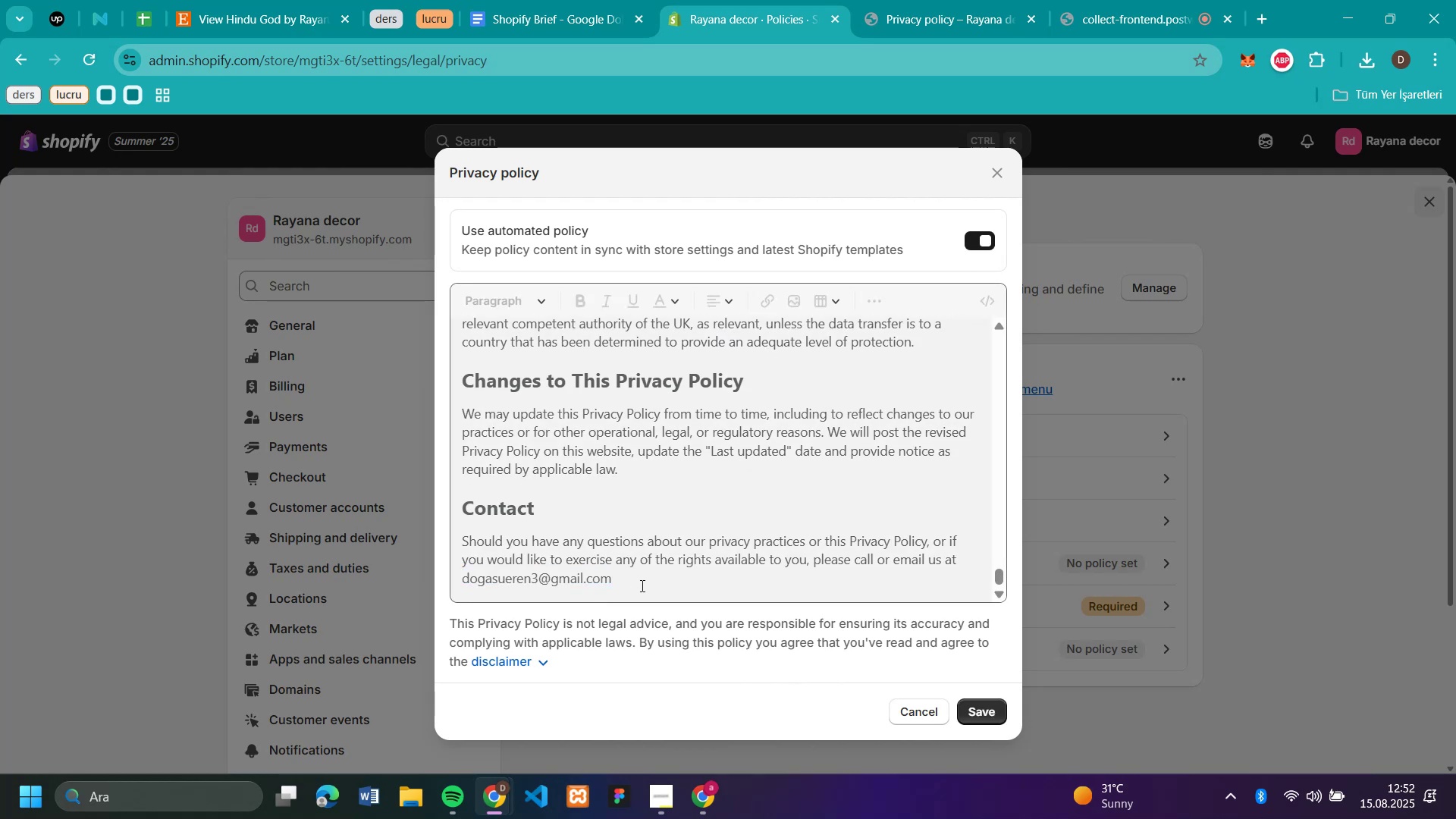 
left_click_drag(start_coordinate=[639, 586], to_coordinate=[465, 599])
 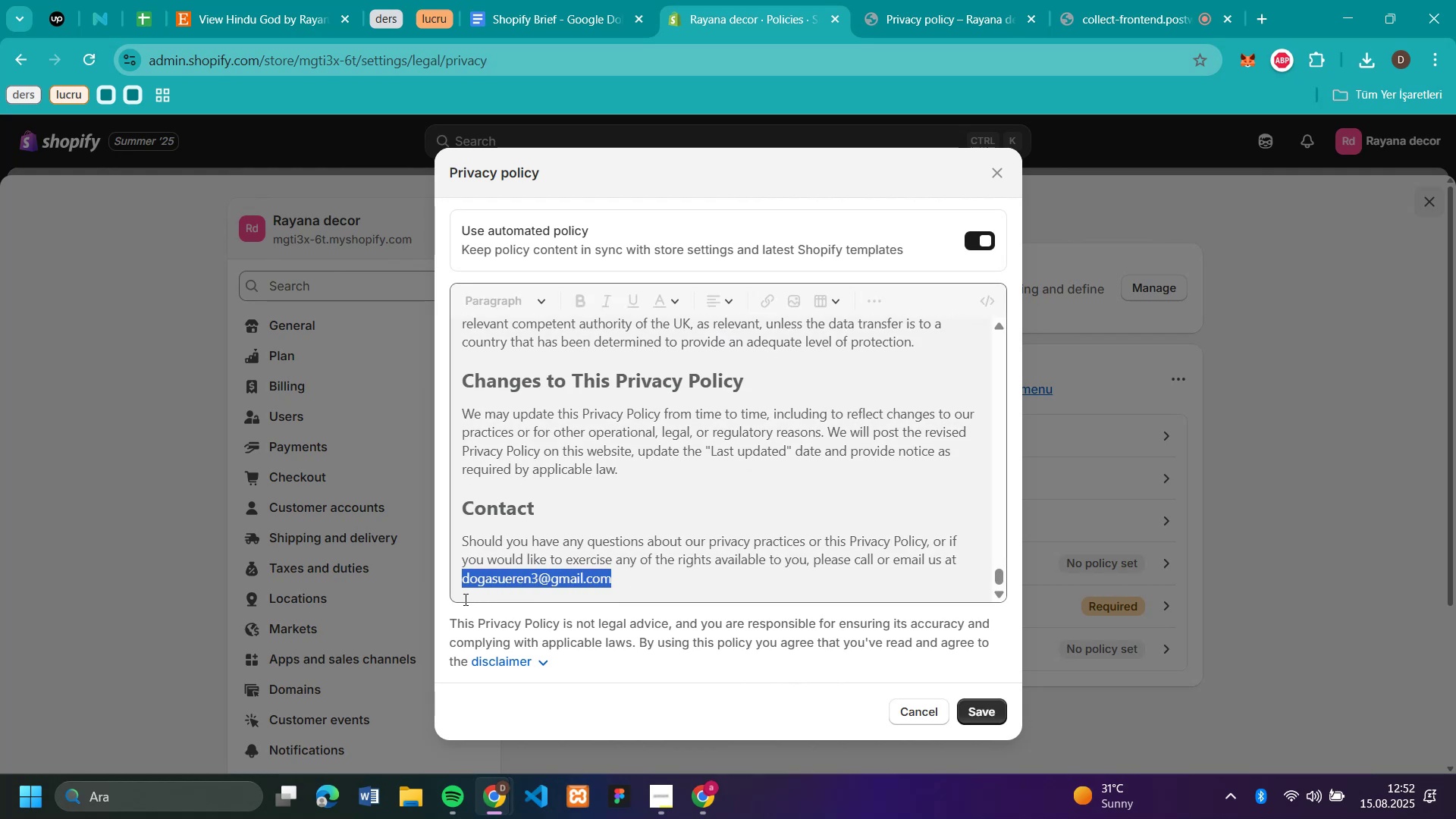 
key(Backspace)
 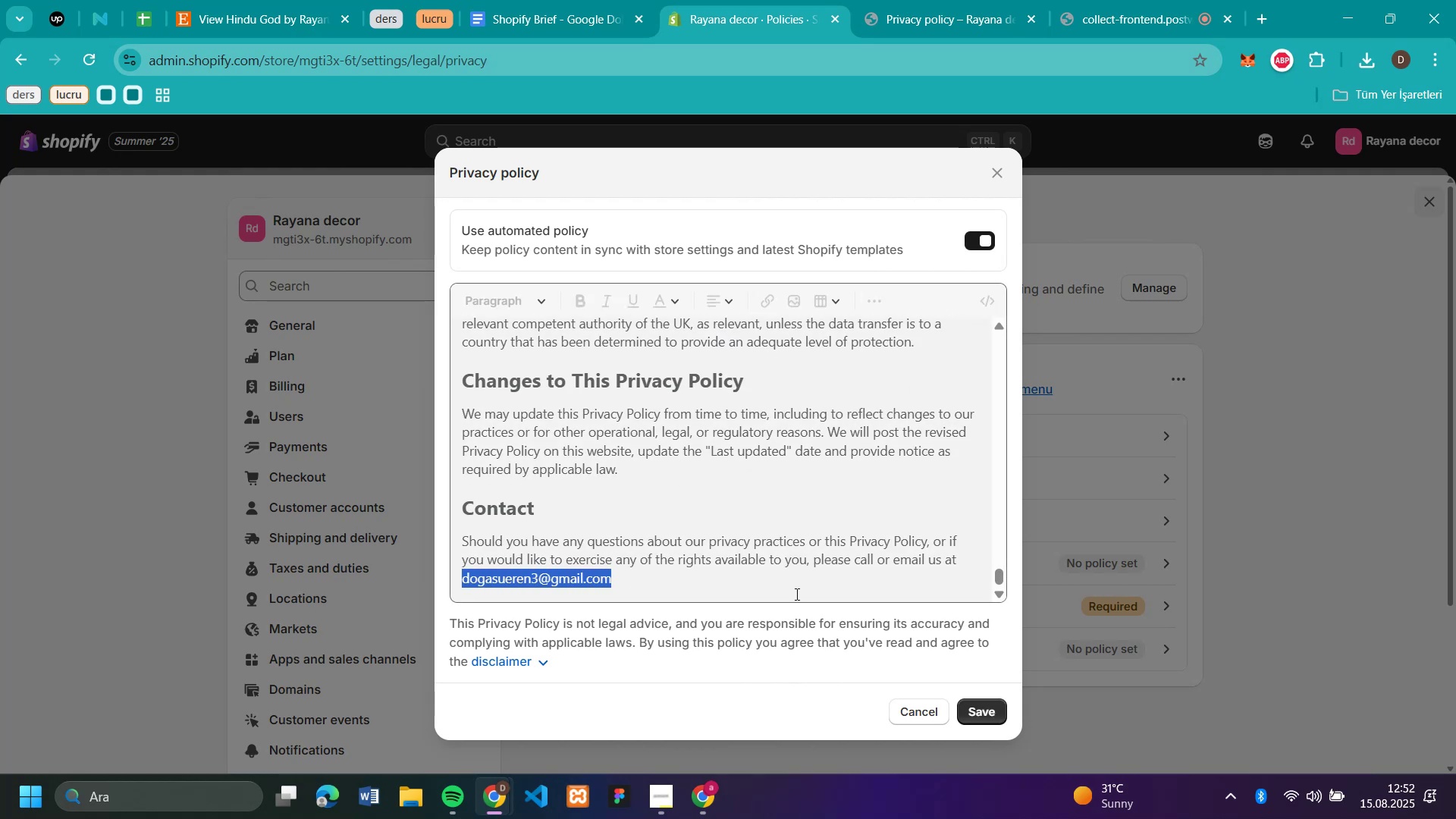 
double_click([785, 585])
 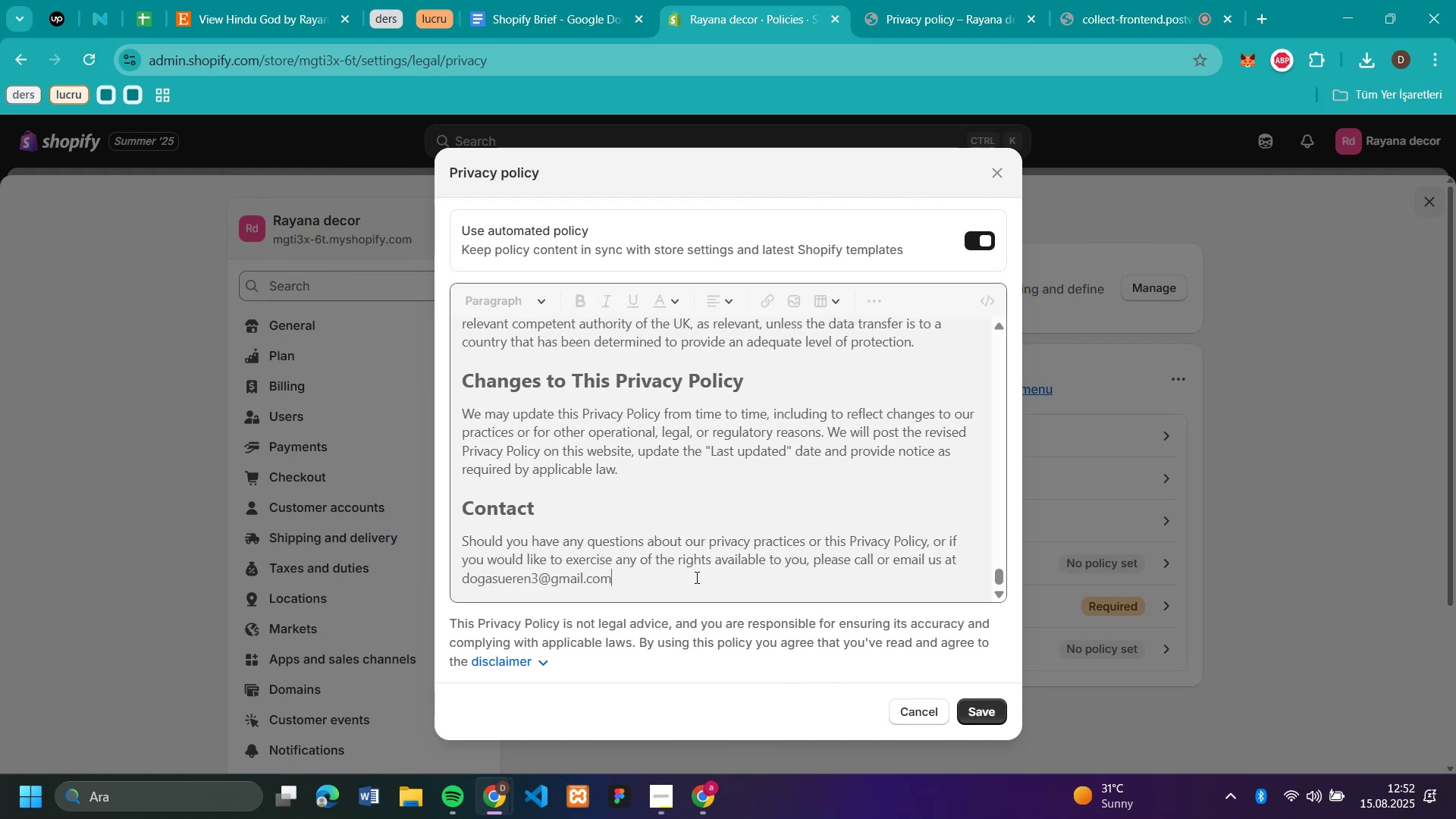 
key(Backspace)
 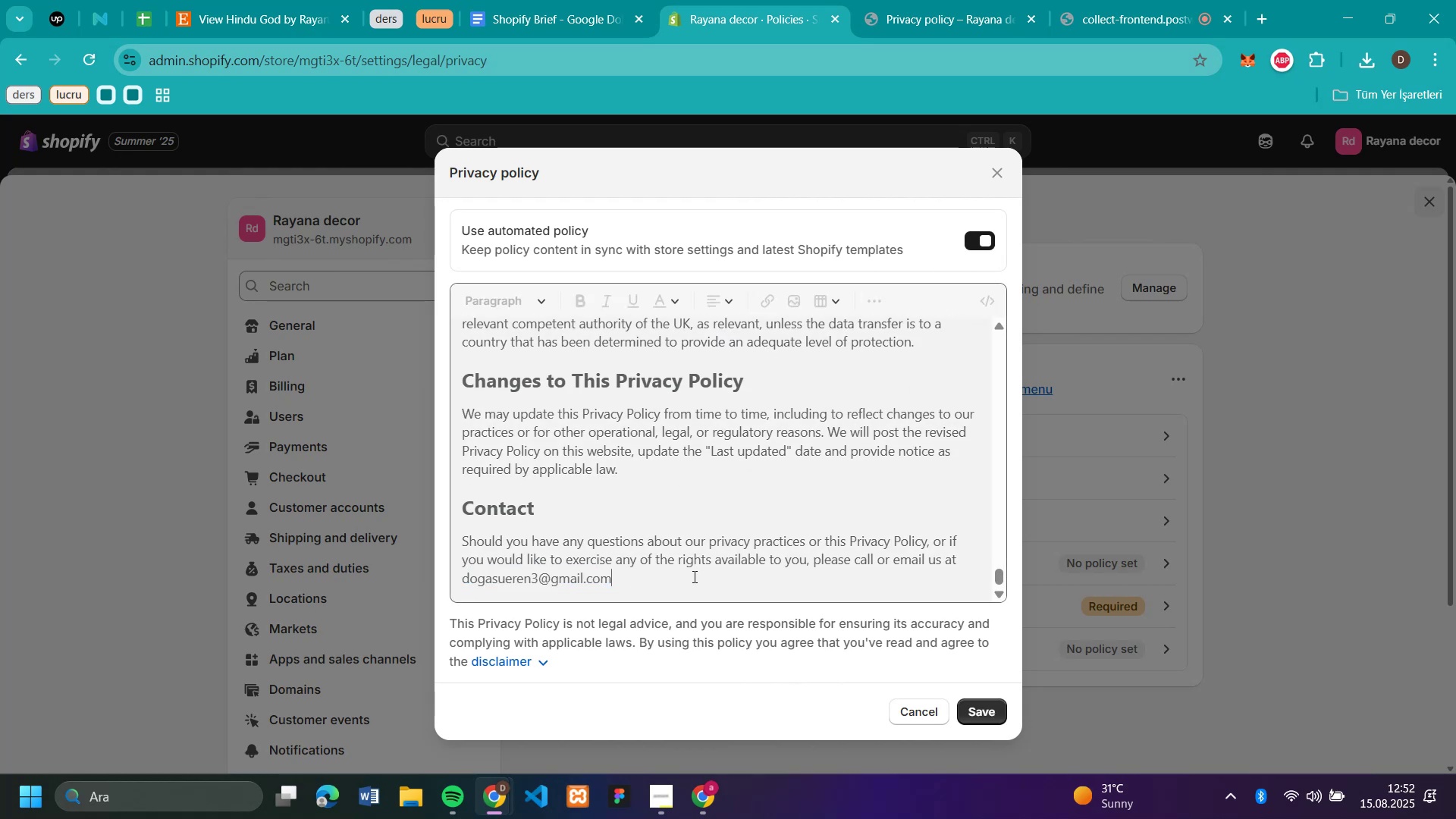 
key(Backspace)
 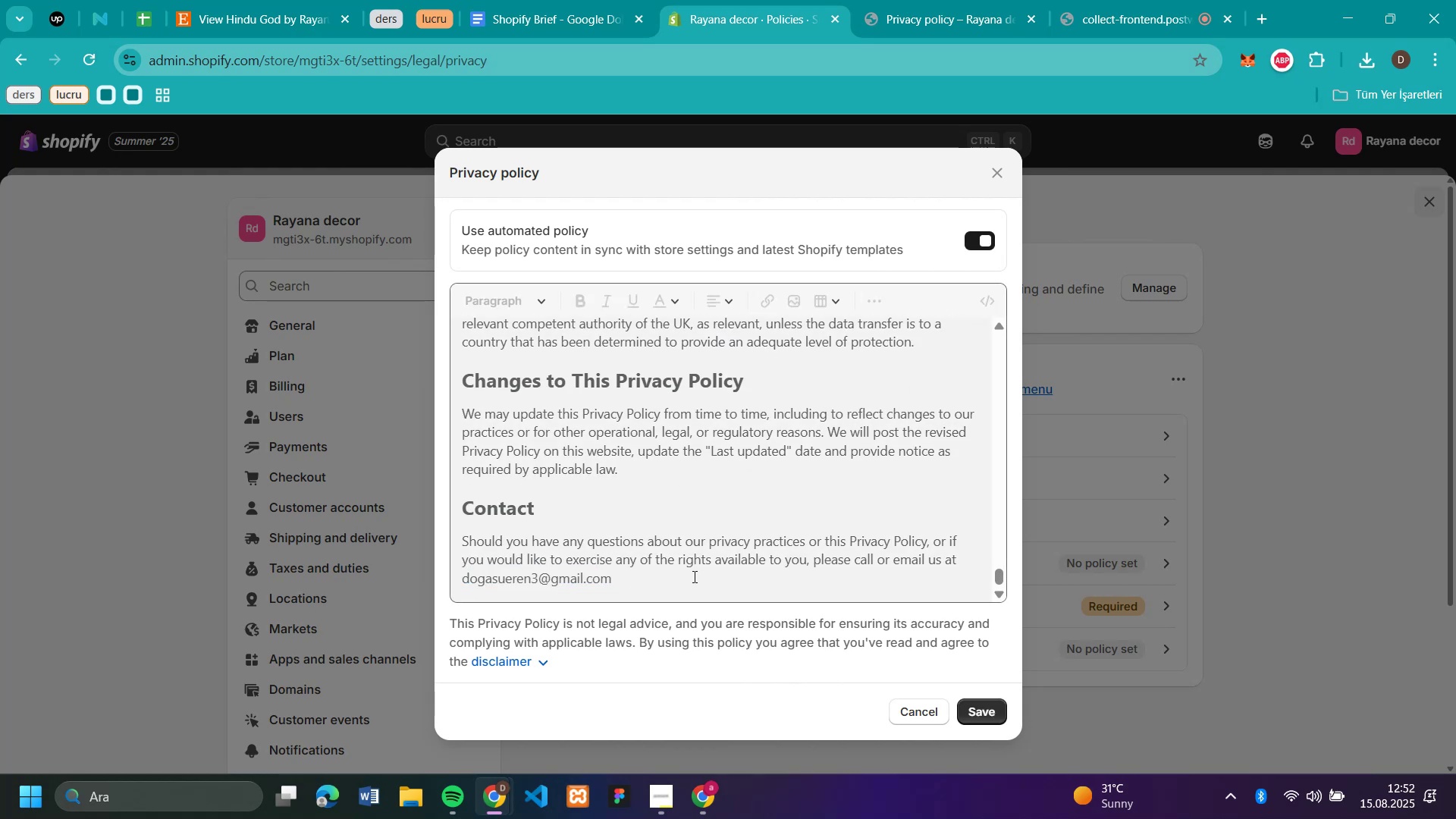 
key(Backspace)
 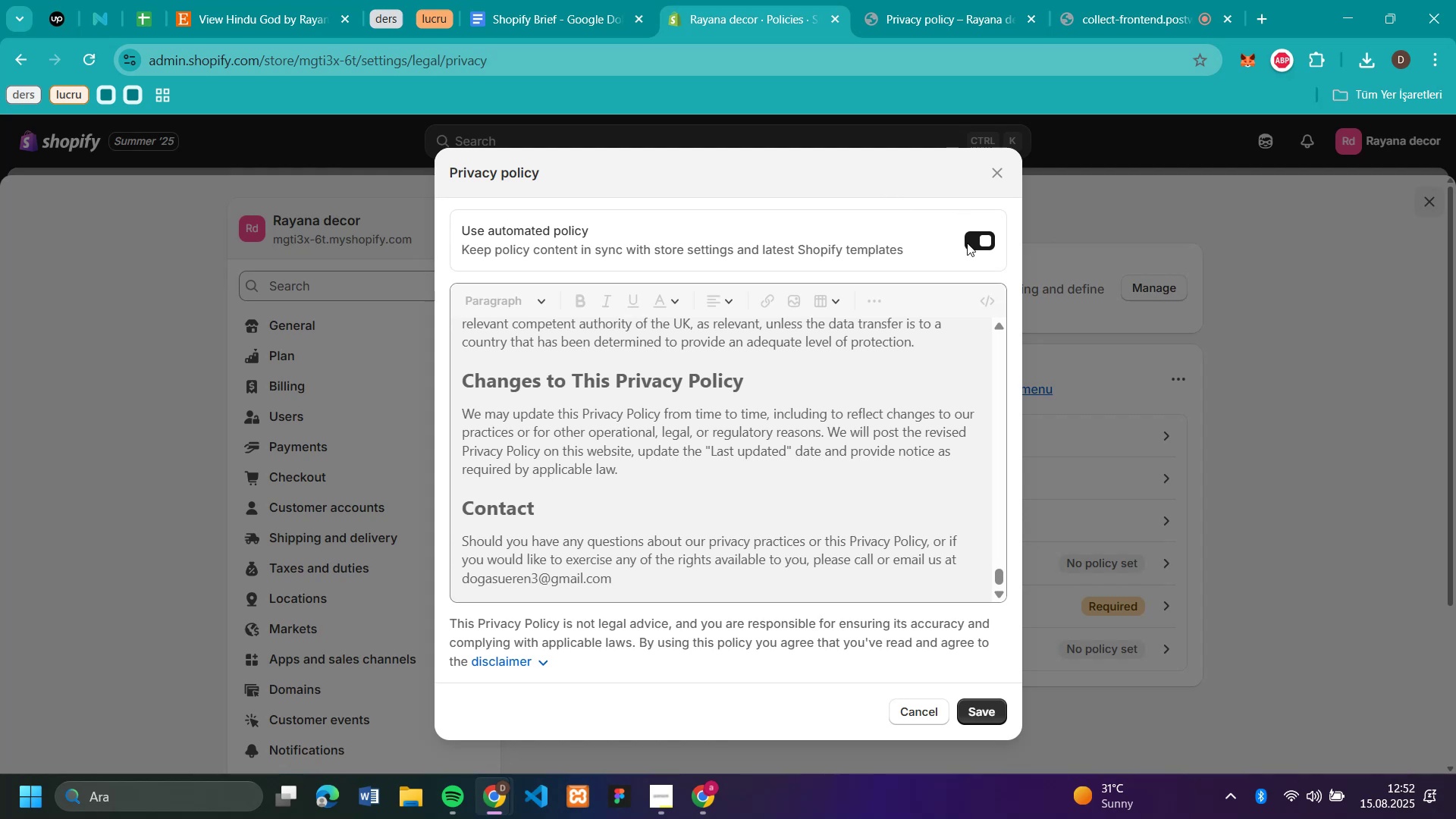 
left_click([967, 240])
 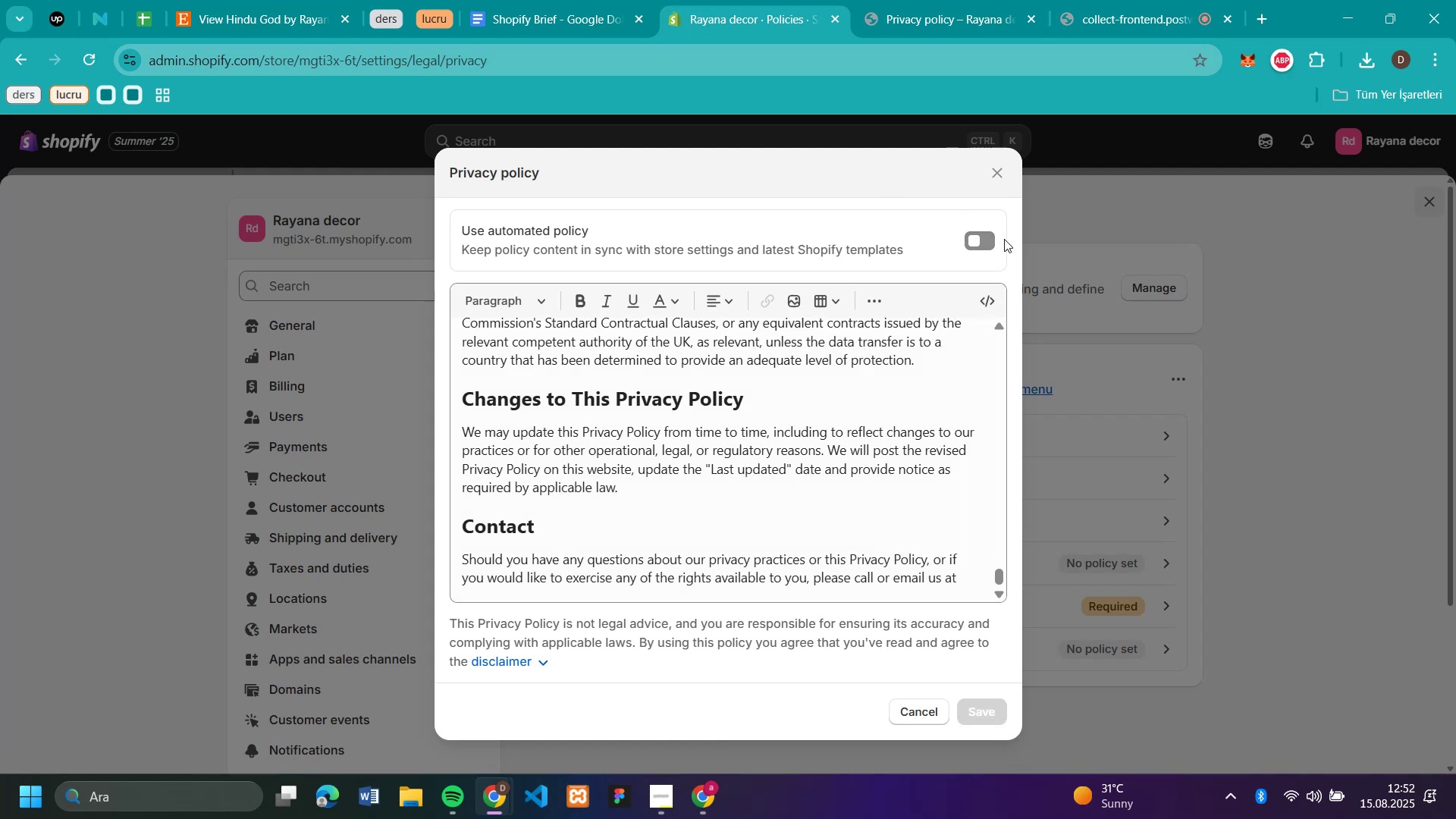 
scroll: coordinate [795, 511], scroll_direction: down, amount: 18.0
 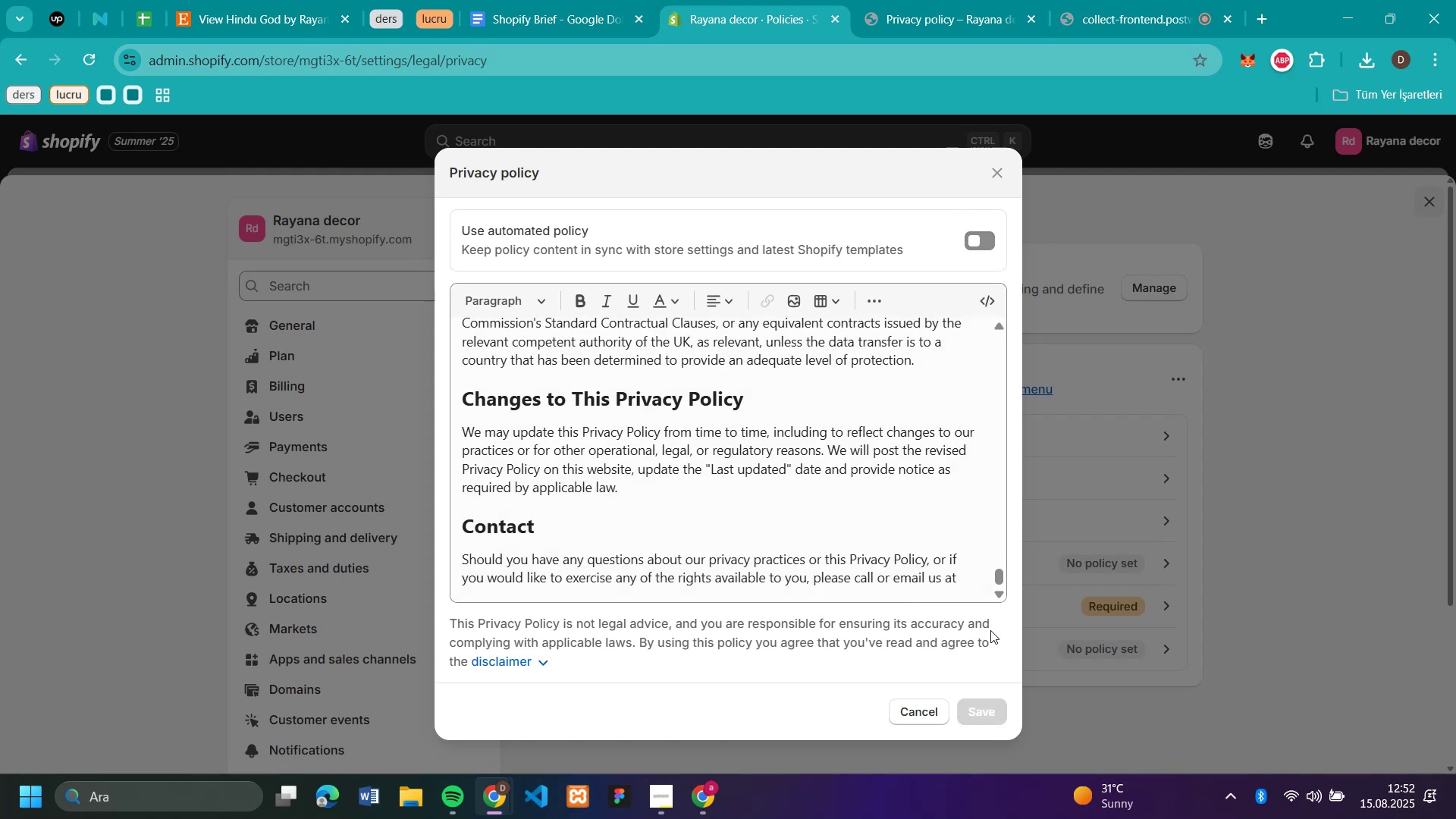 
left_click([965, 589])
 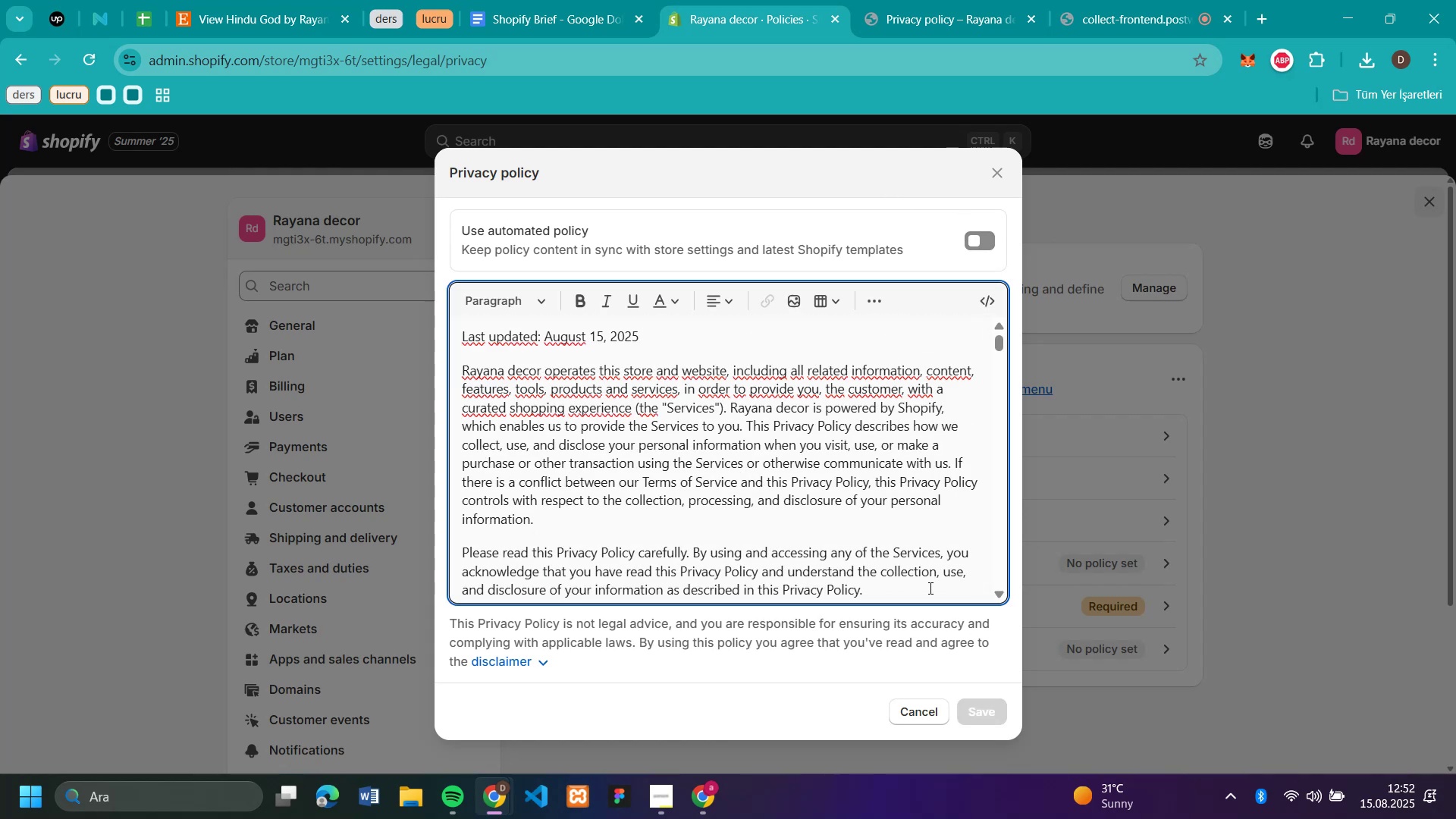 
scroll: coordinate [872, 532], scroll_direction: down, amount: 59.0
 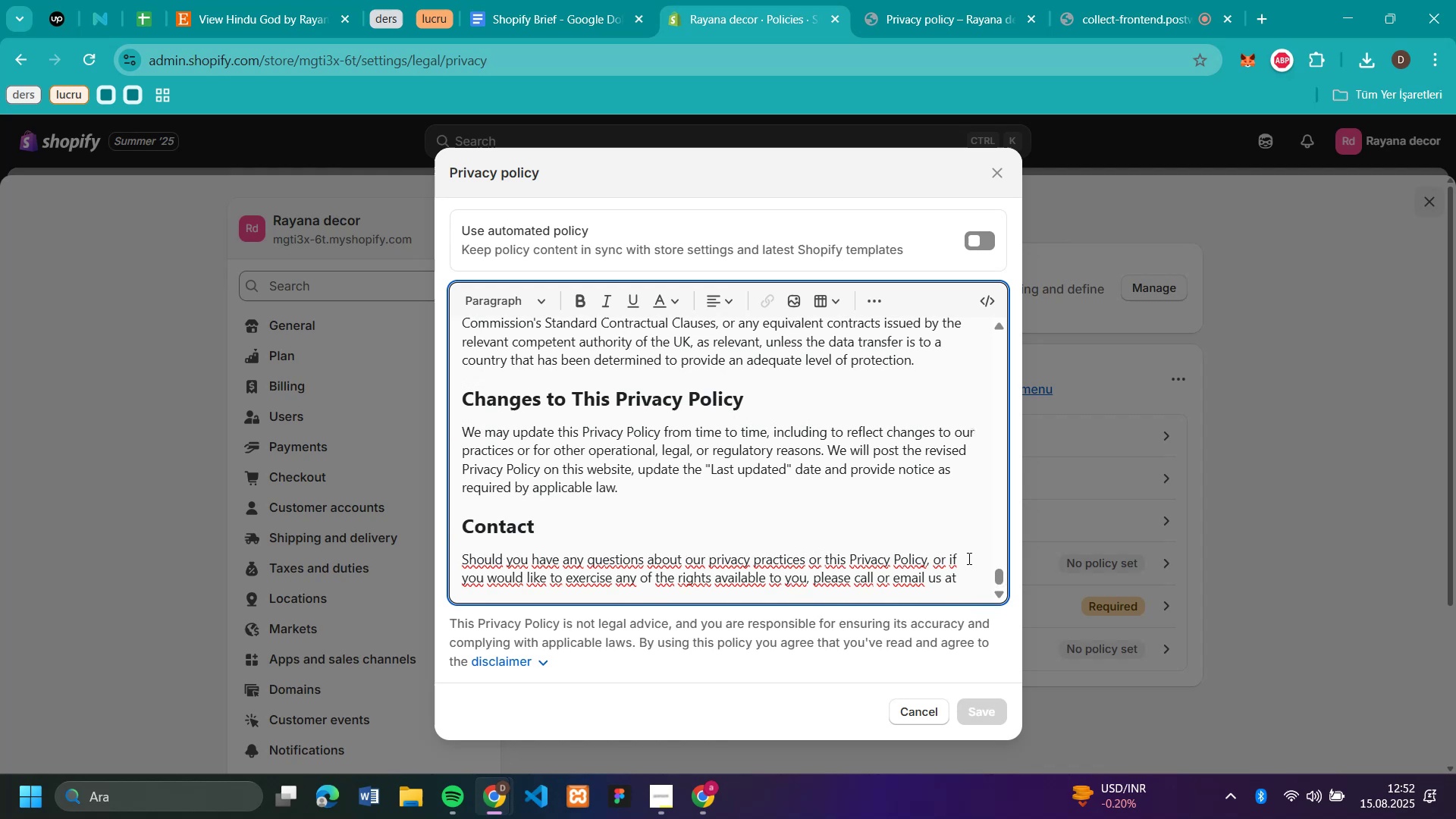 
key(Enter)
 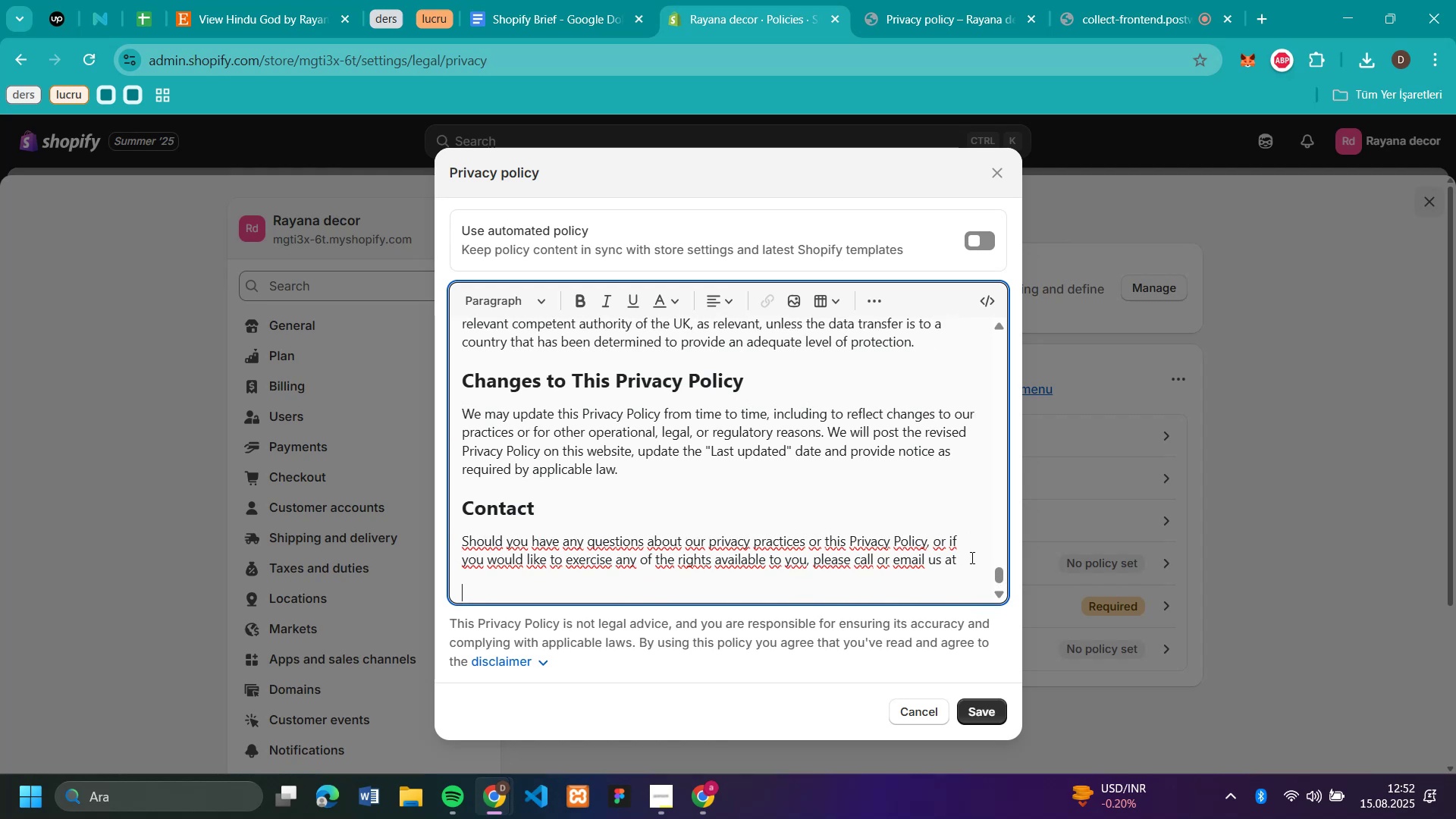 
key(Enter)
 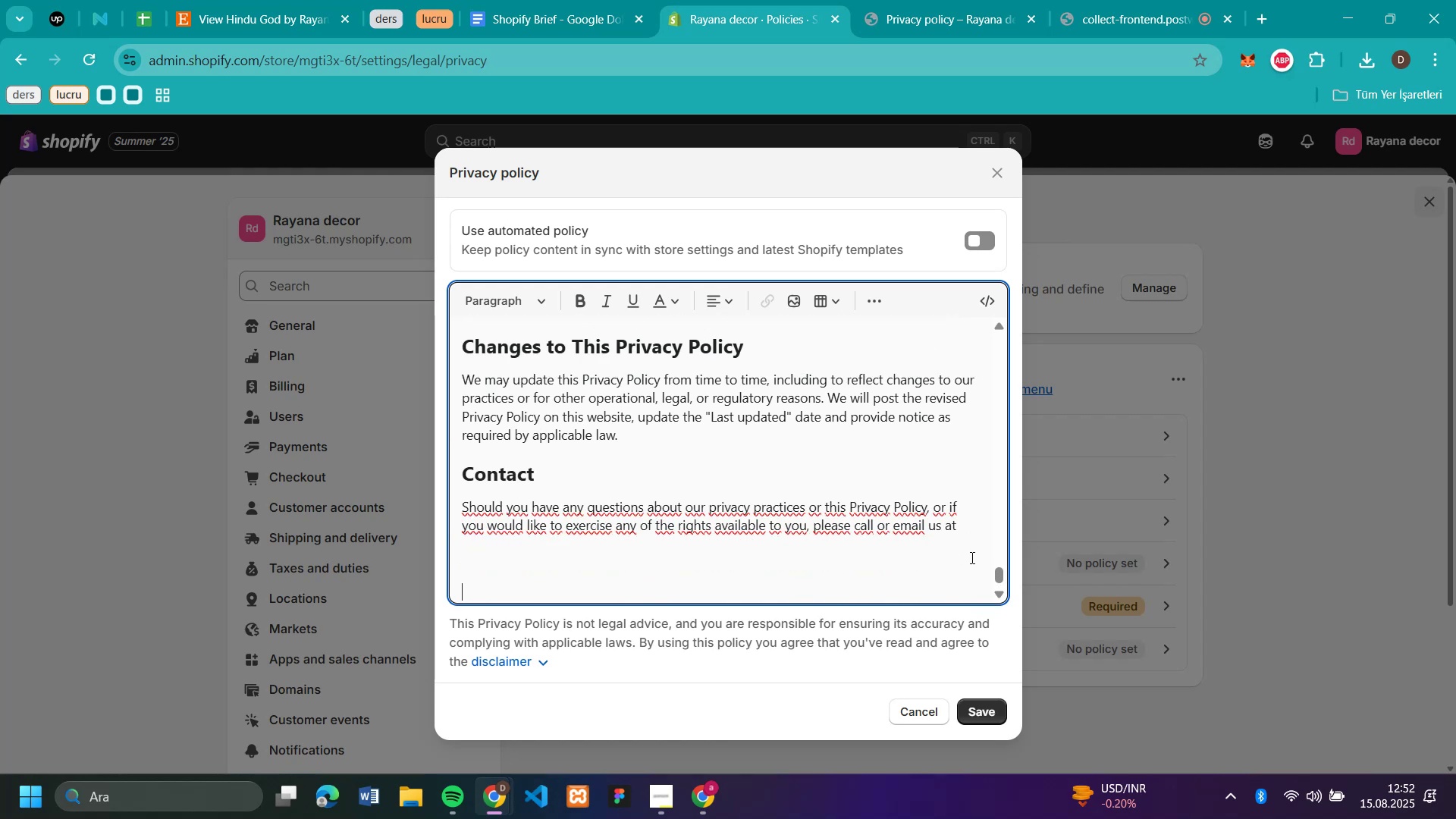 
key(Enter)
 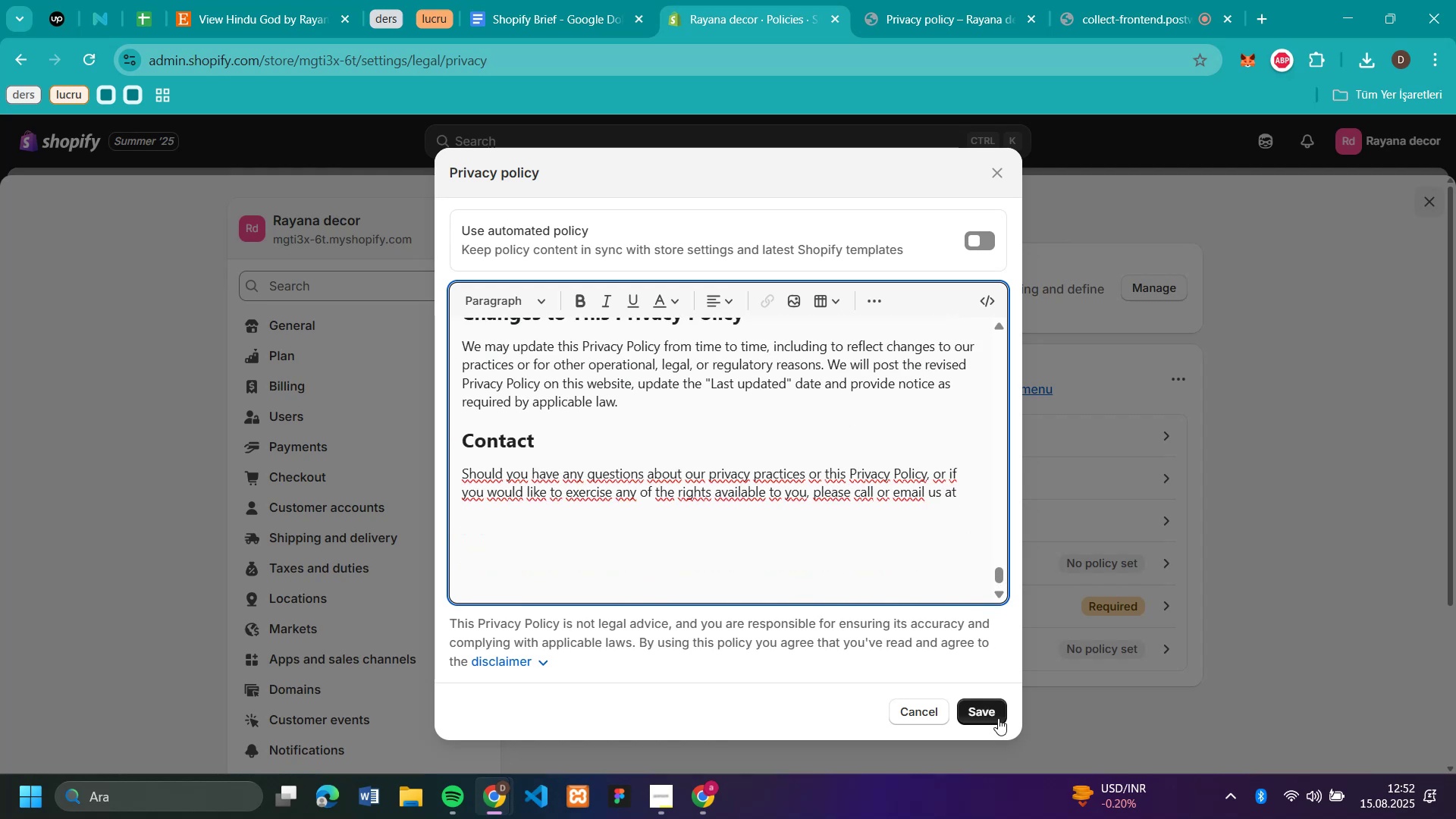 
left_click([983, 724])
 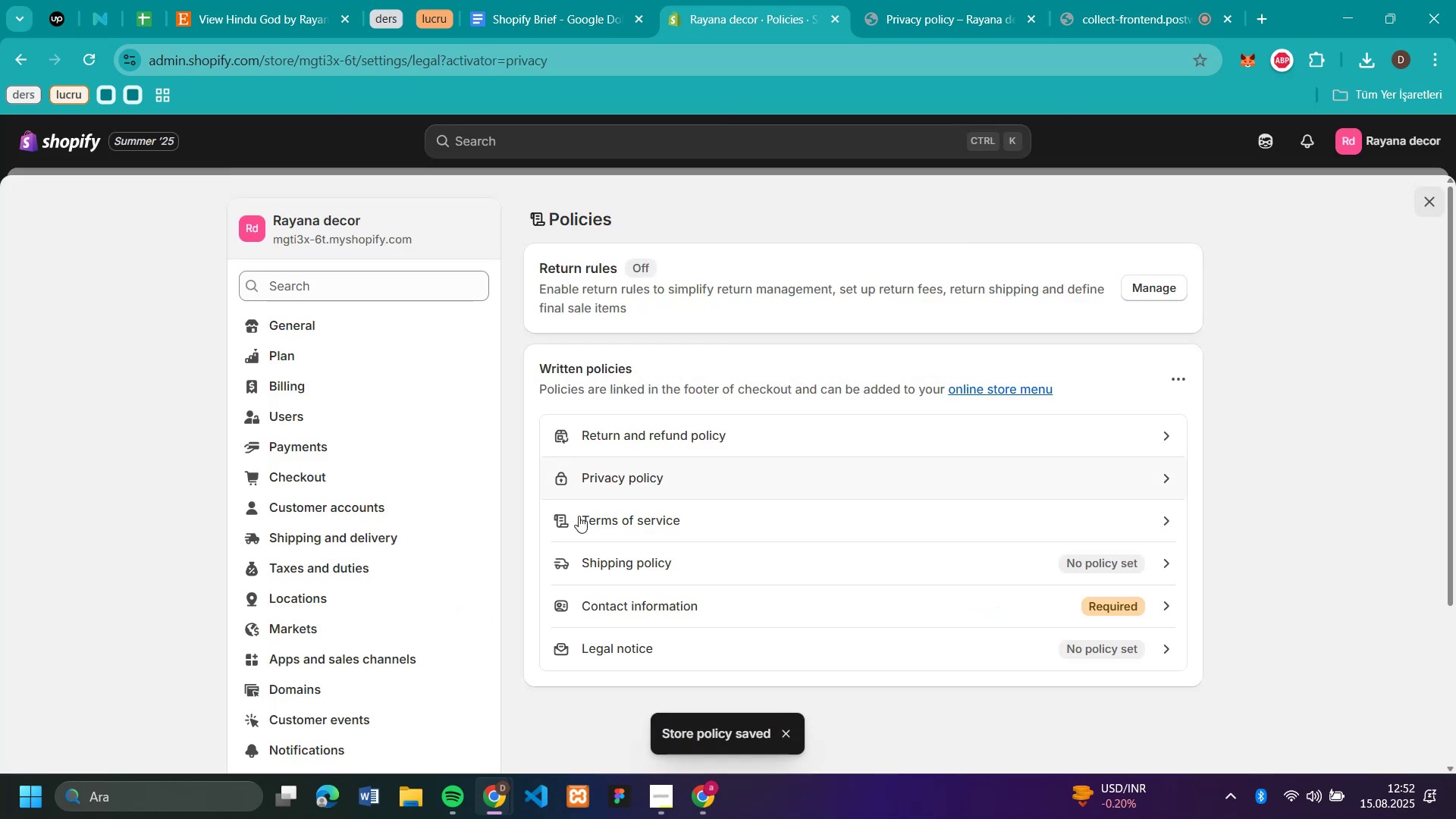 
left_click([656, 519])
 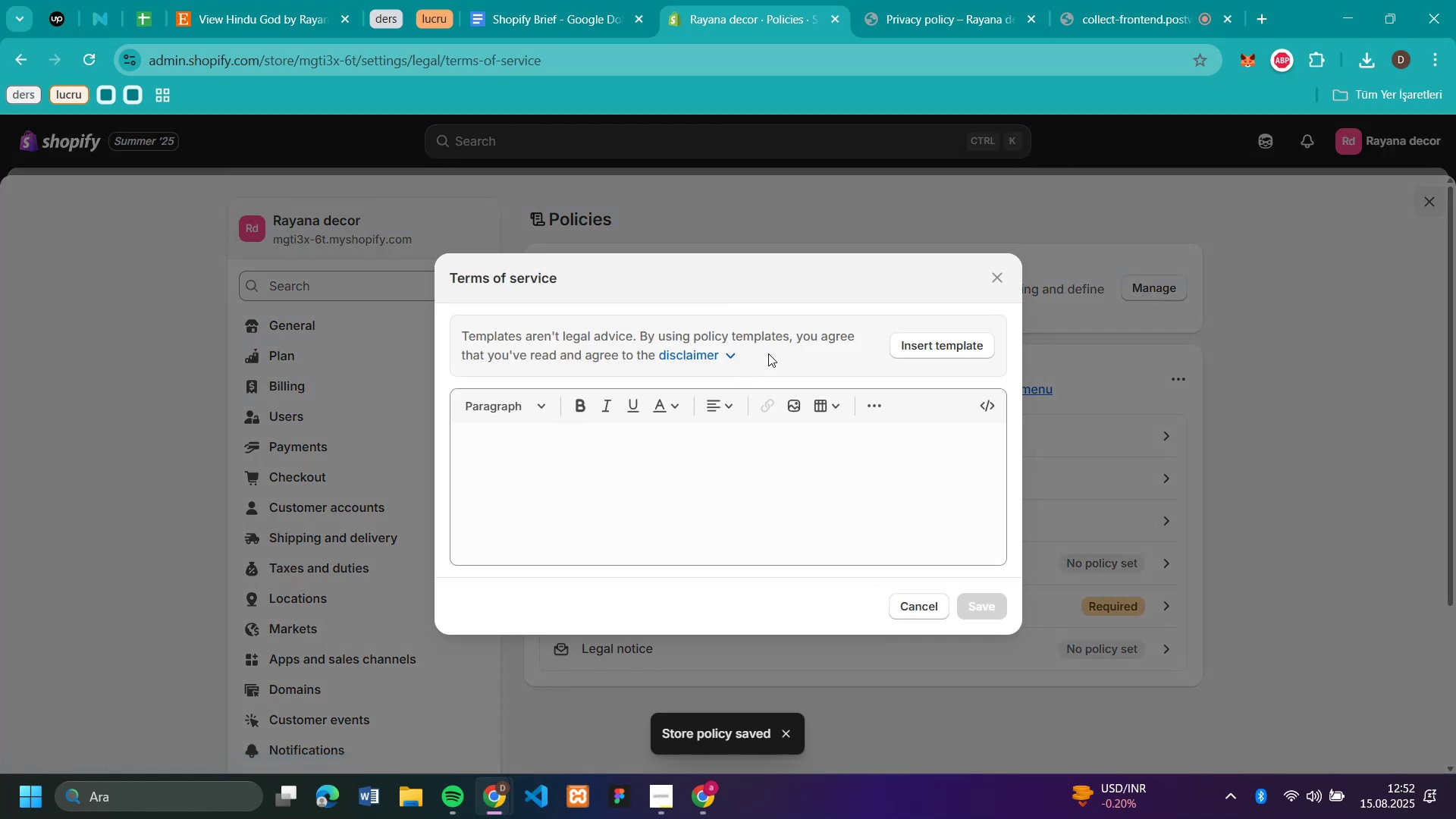 
scroll: coordinate [852, 543], scroll_direction: down, amount: 79.0
 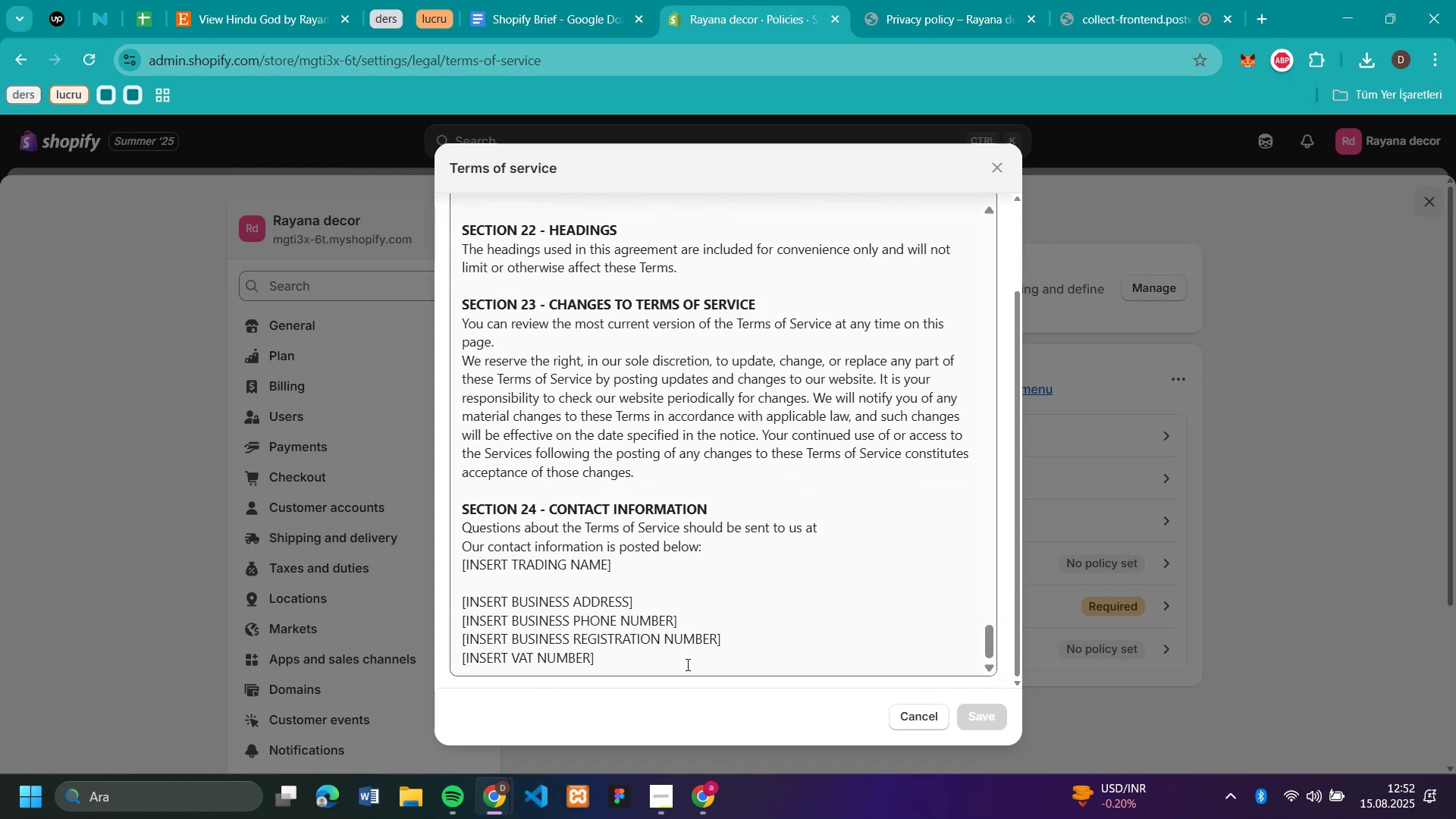 
left_click([686, 664])
 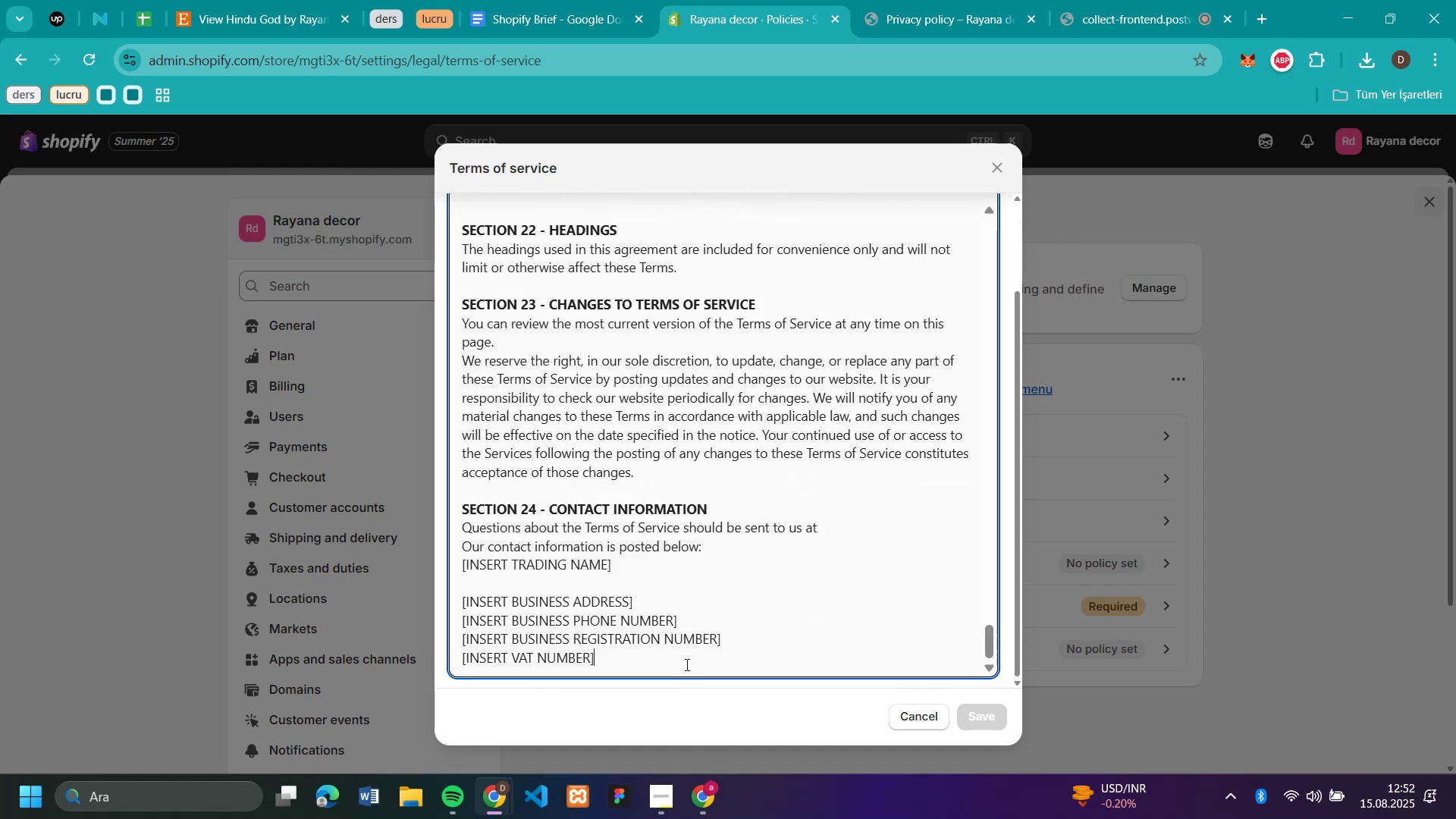 
key(Enter)
 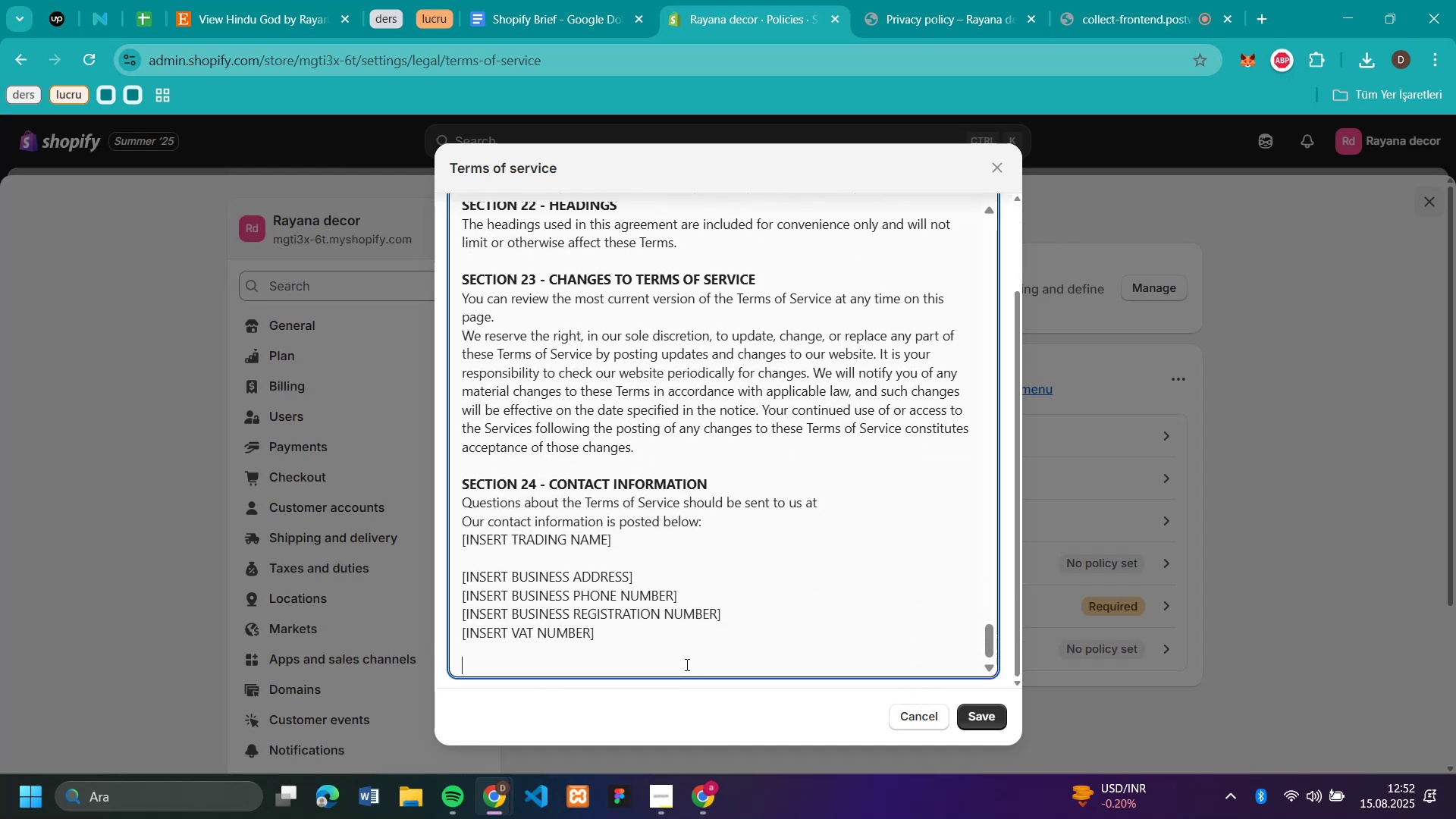 
key(Enter)
 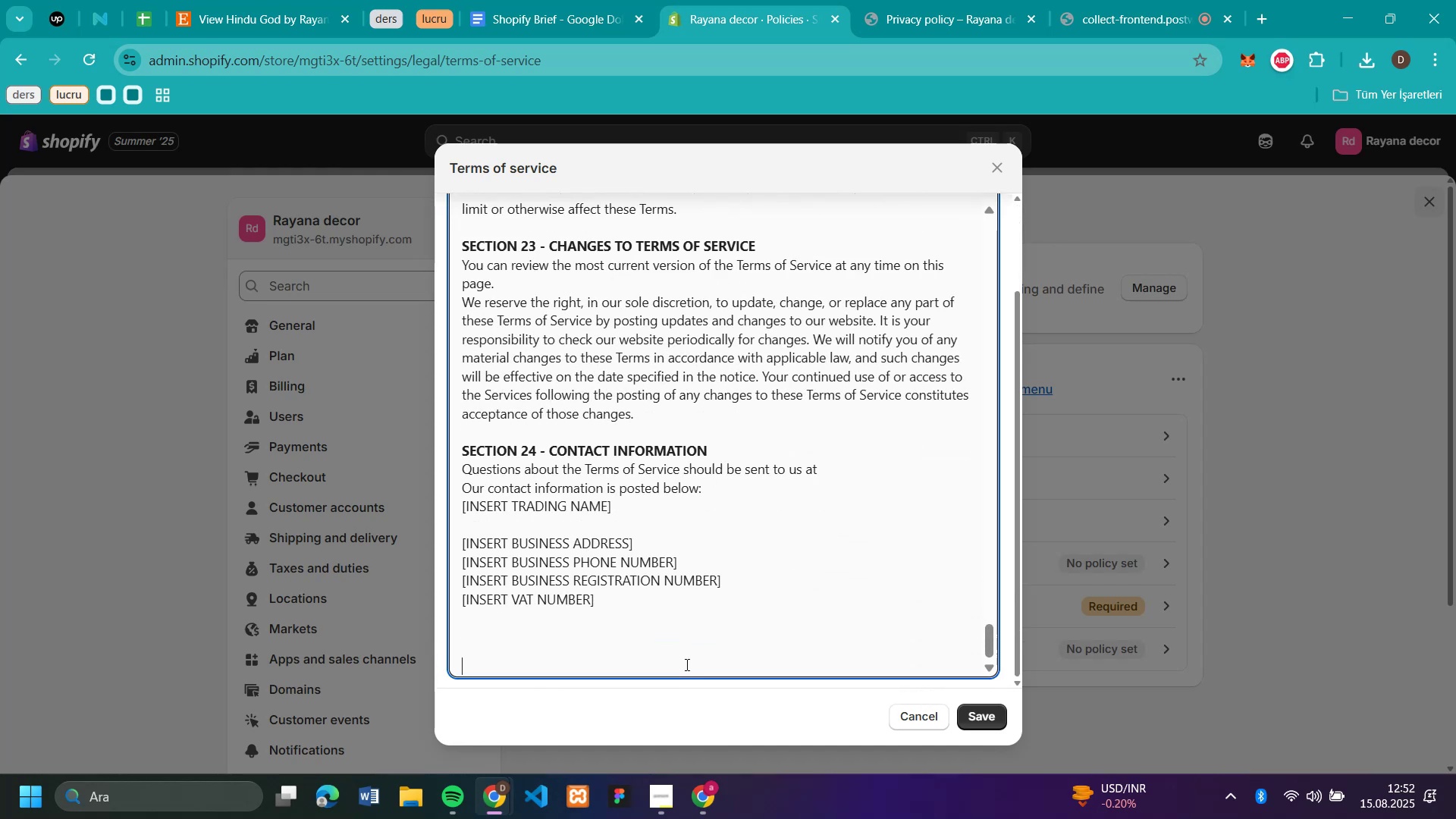 
key(Enter)
 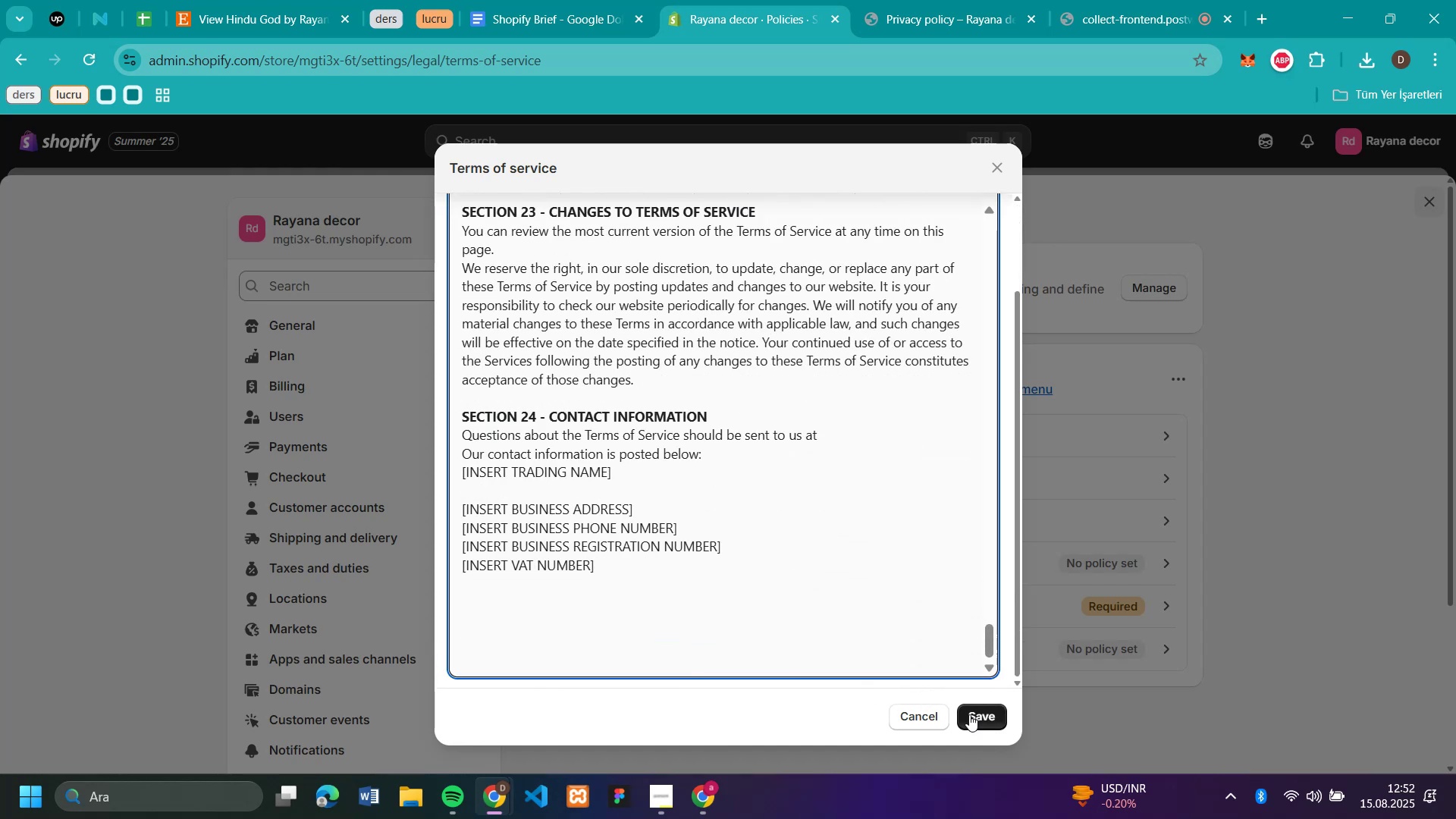 
left_click([969, 714])
 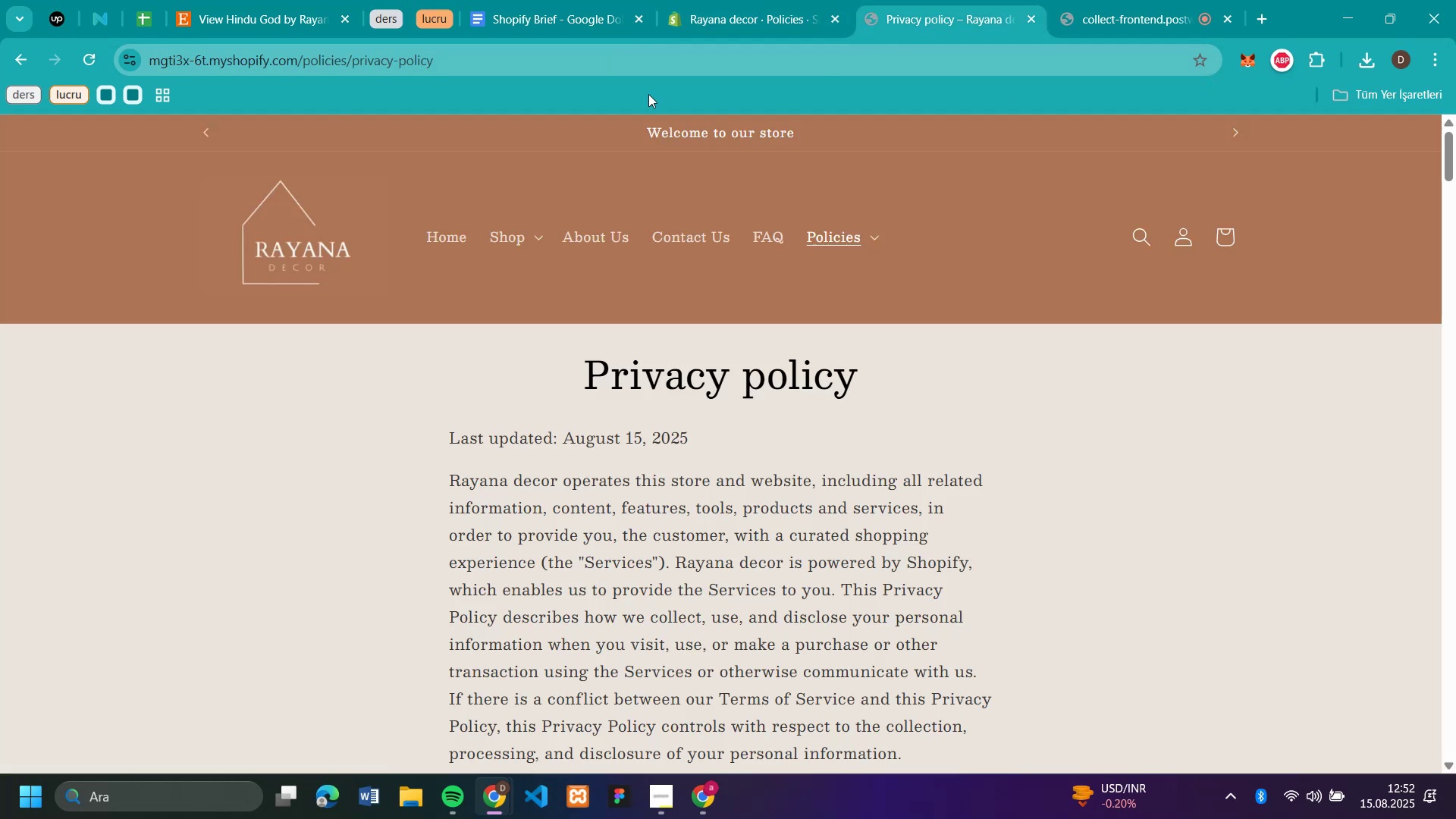 
wait(5.43)
 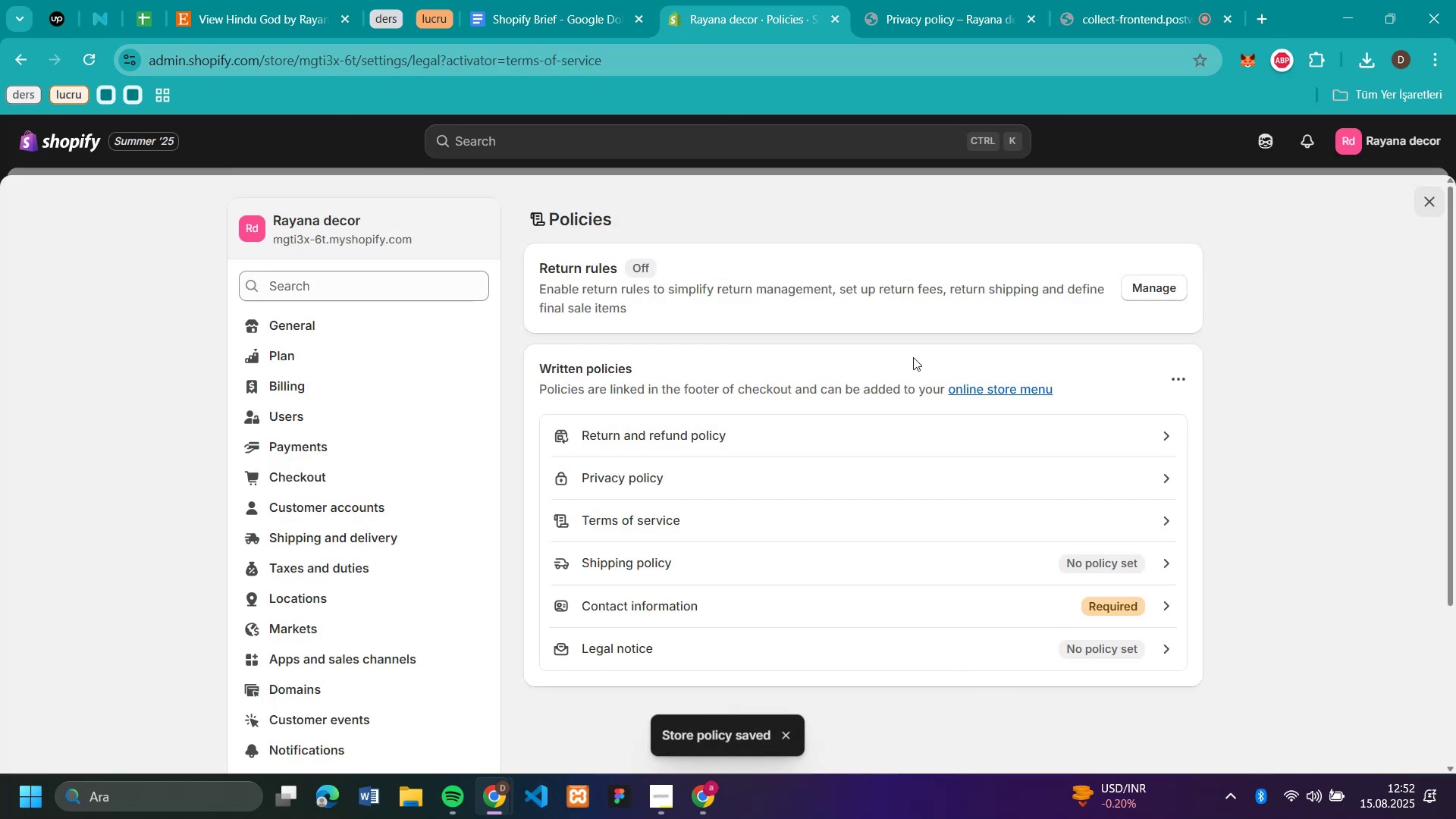 
left_click([745, 17])
 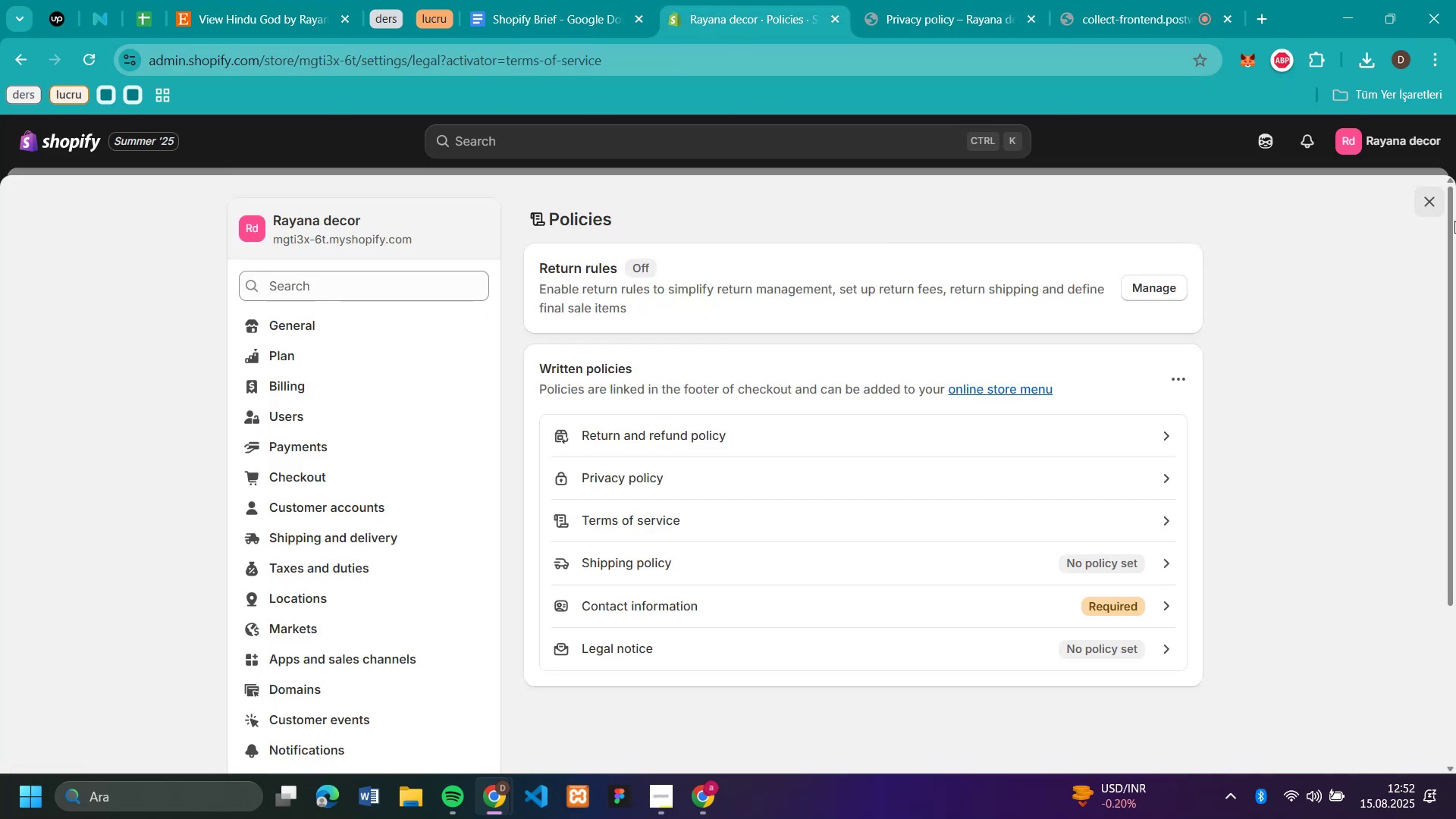 
left_click([1423, 199])
 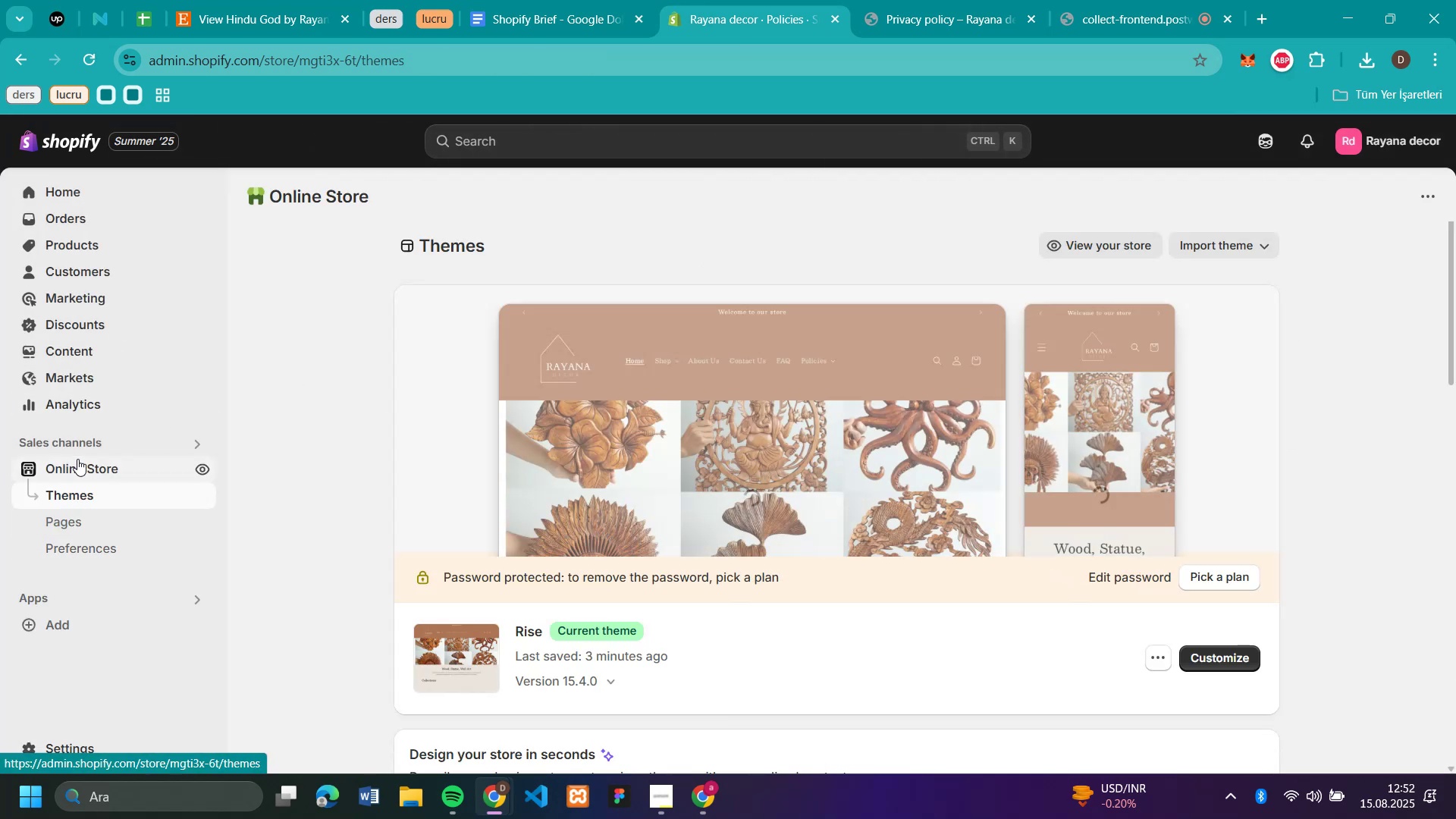 
wait(6.27)
 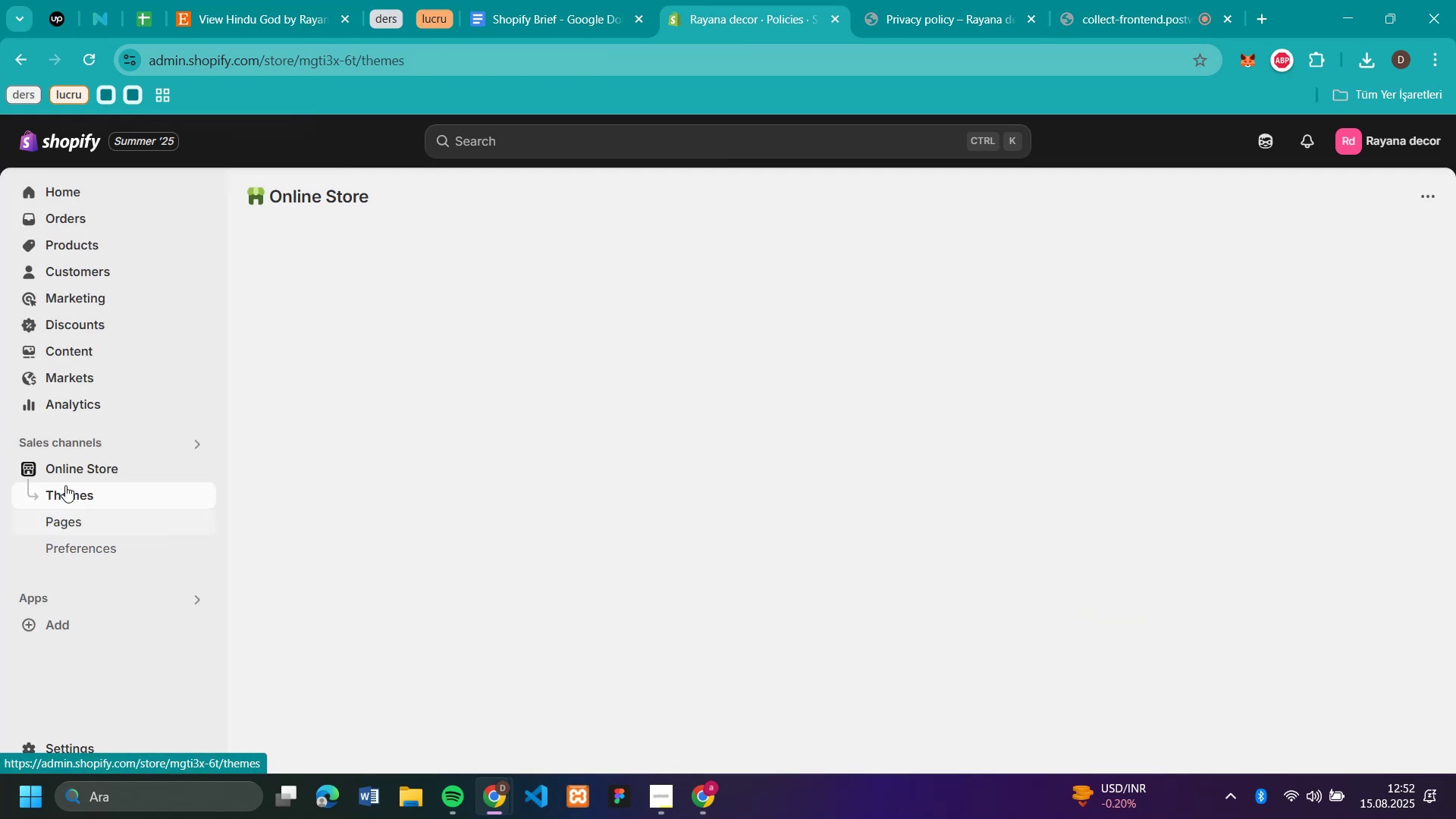 
scroll: coordinate [957, 500], scroll_direction: down, amount: 2.0
 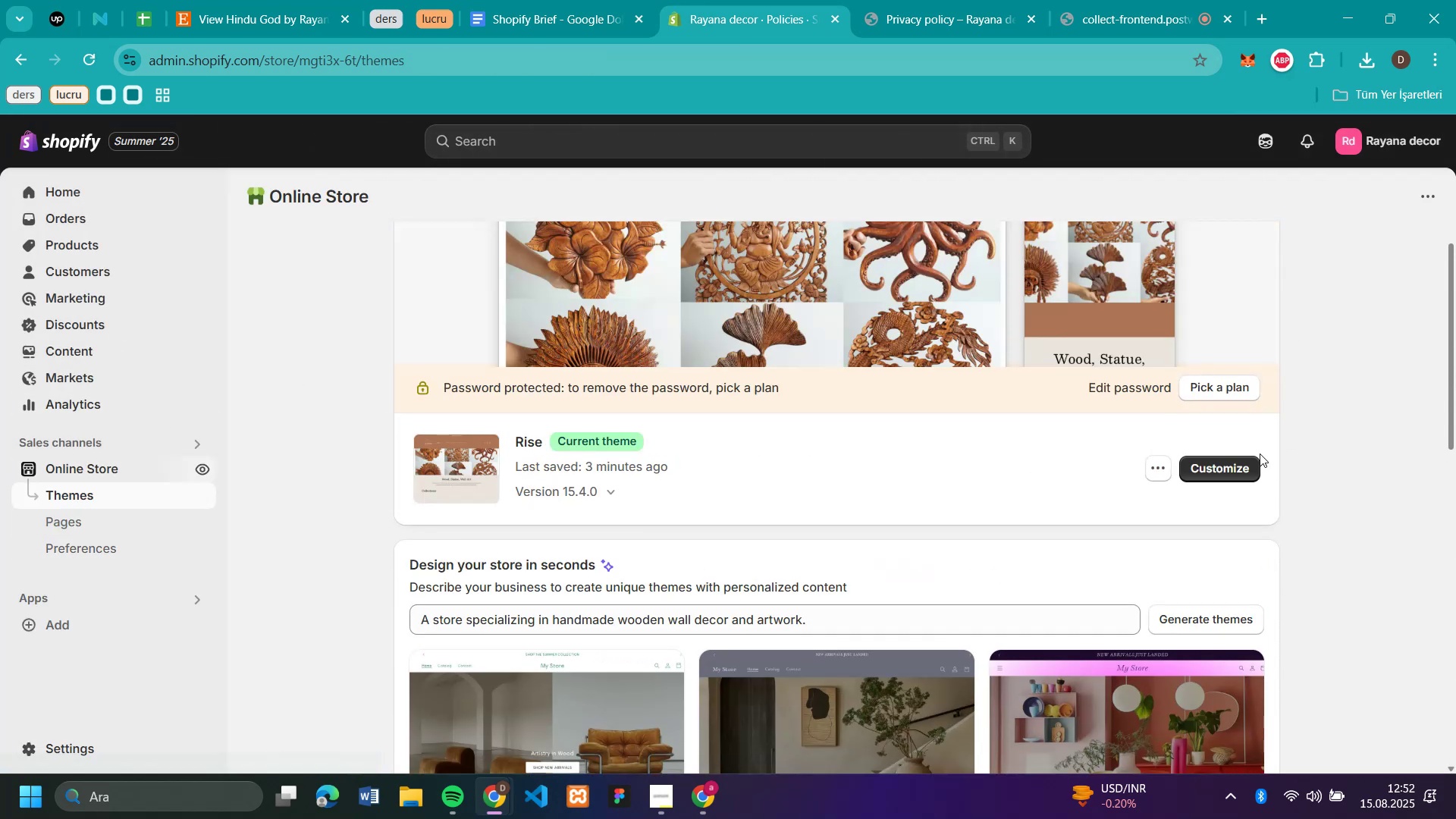 
left_click([1238, 466])
 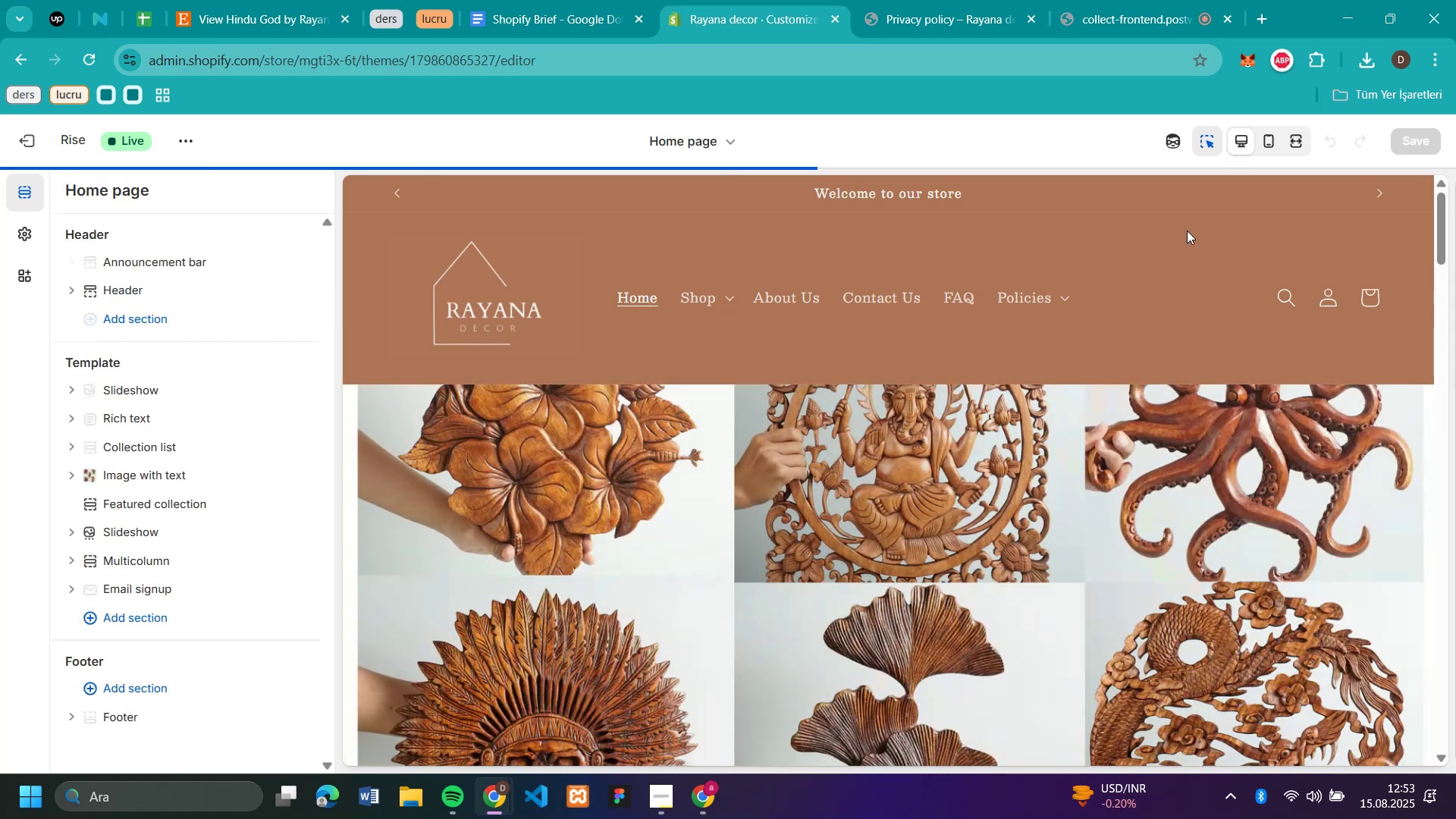 
left_click([1263, 140])
 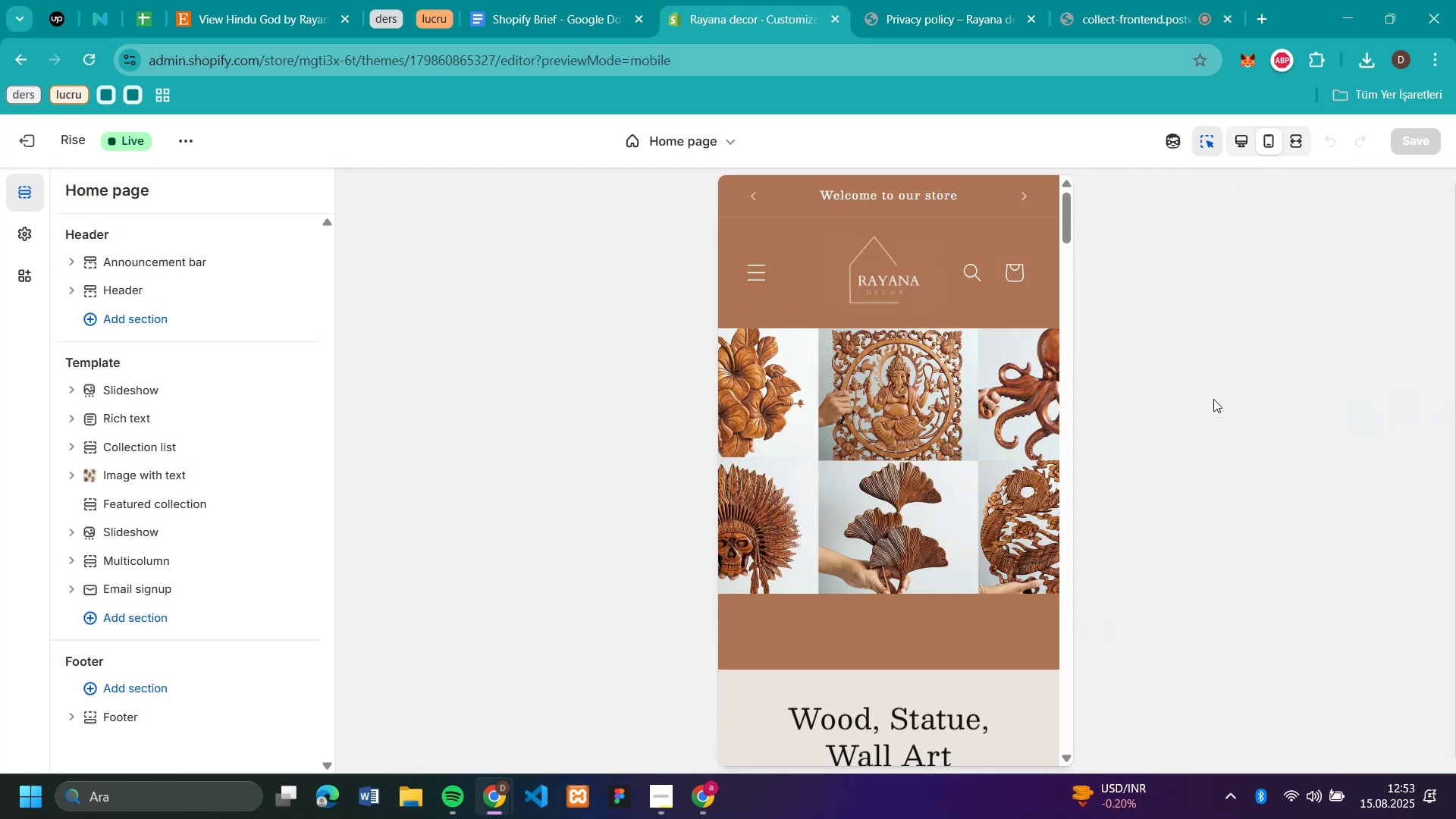 
scroll: coordinate [864, 487], scroll_direction: down, amount: 52.0
 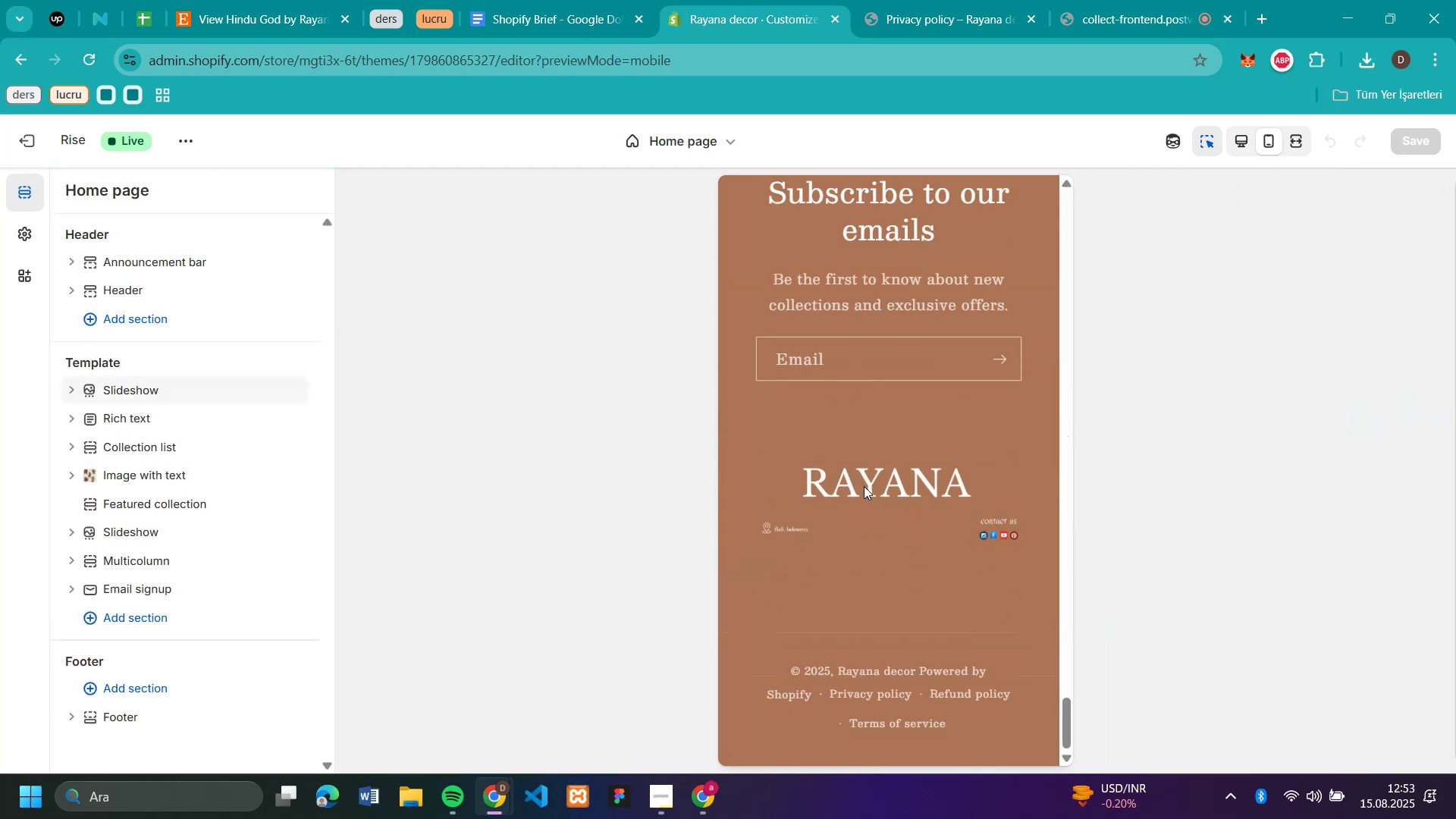 
scroll: coordinate [983, 283], scroll_direction: up, amount: 4.0
 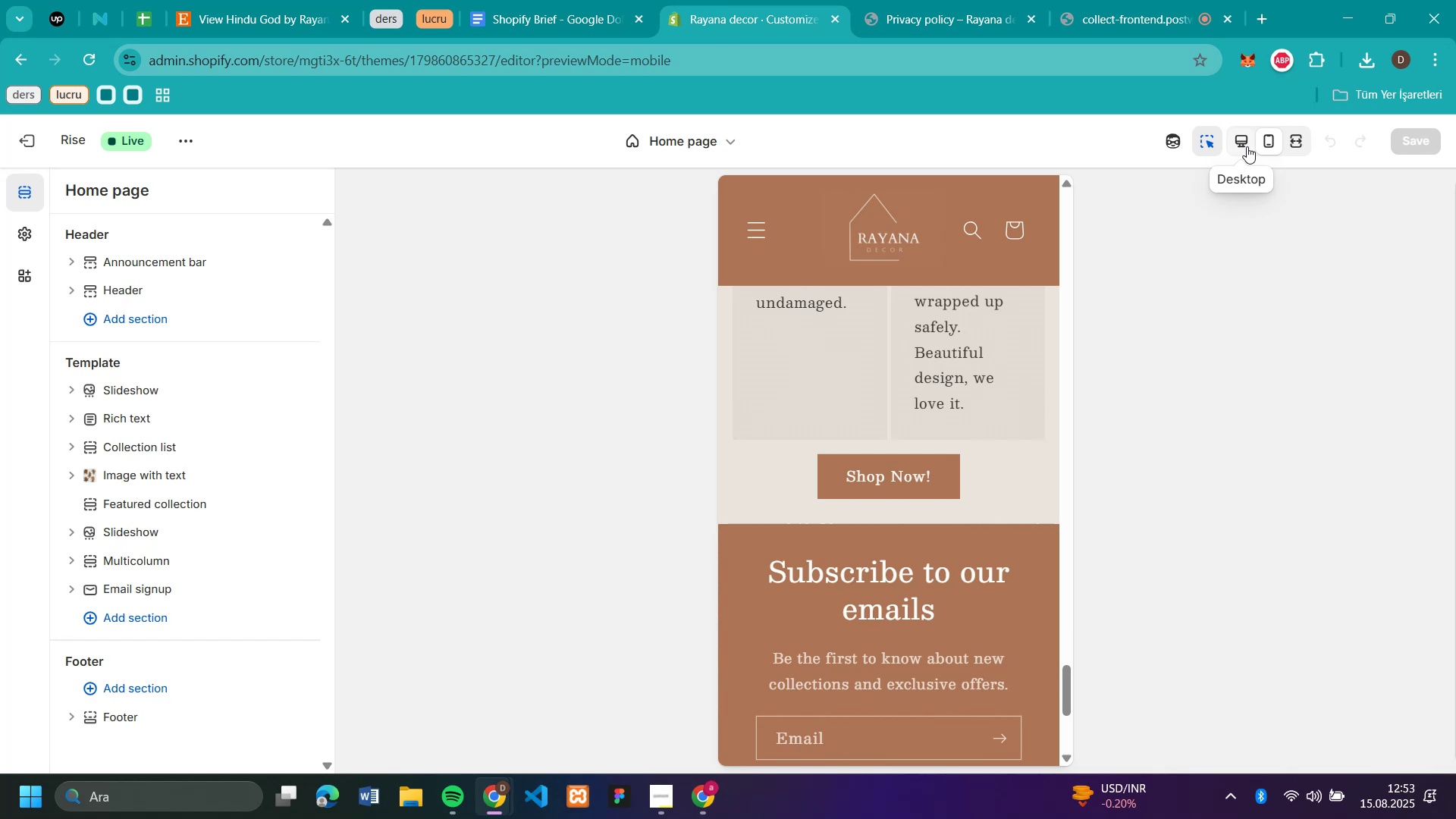 
left_click([1247, 146])
 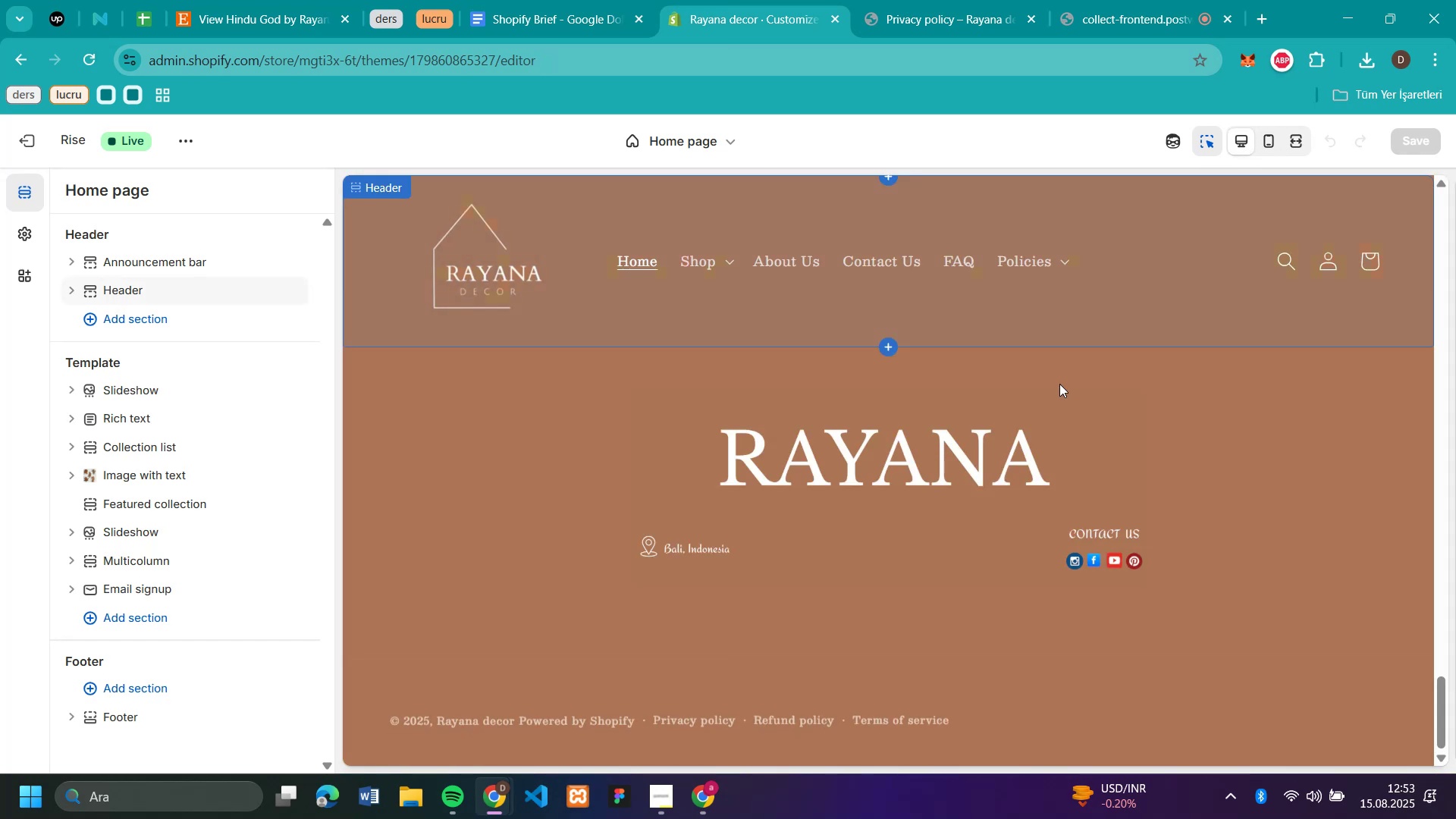 
scroll: coordinate [1056, 392], scroll_direction: up, amount: 1.0
 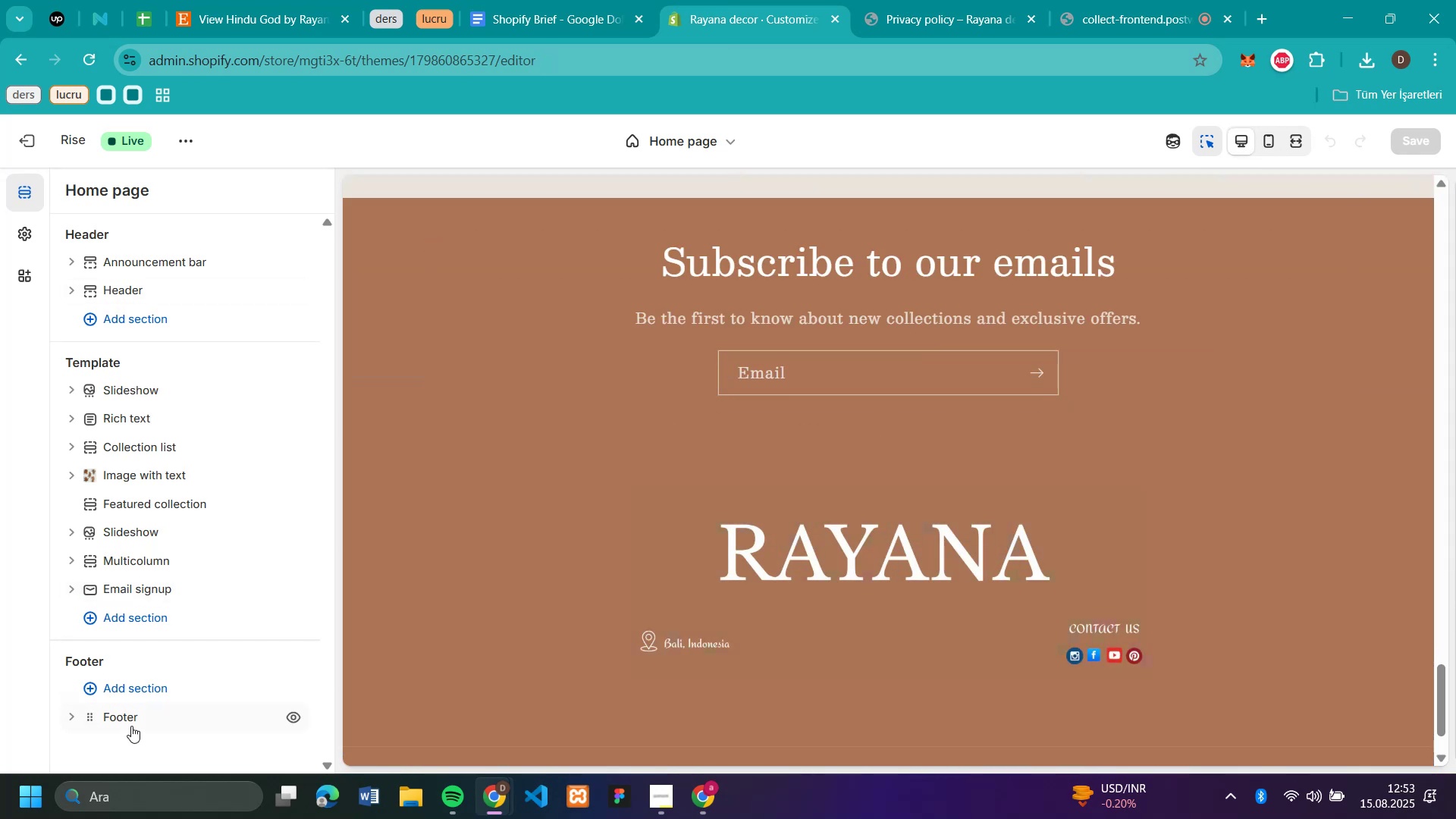 
left_click([126, 689])
 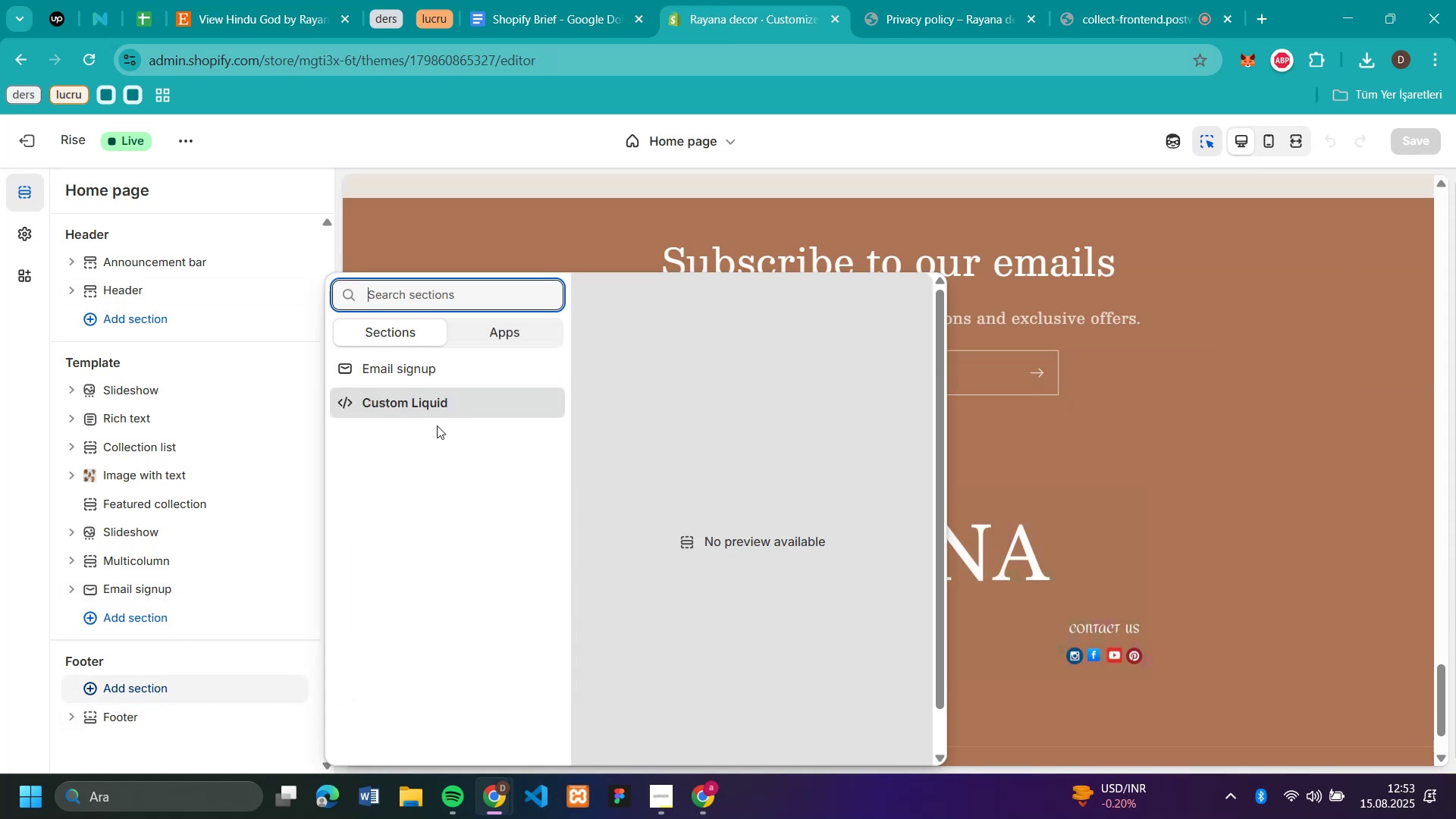 
left_click([1254, 429])
 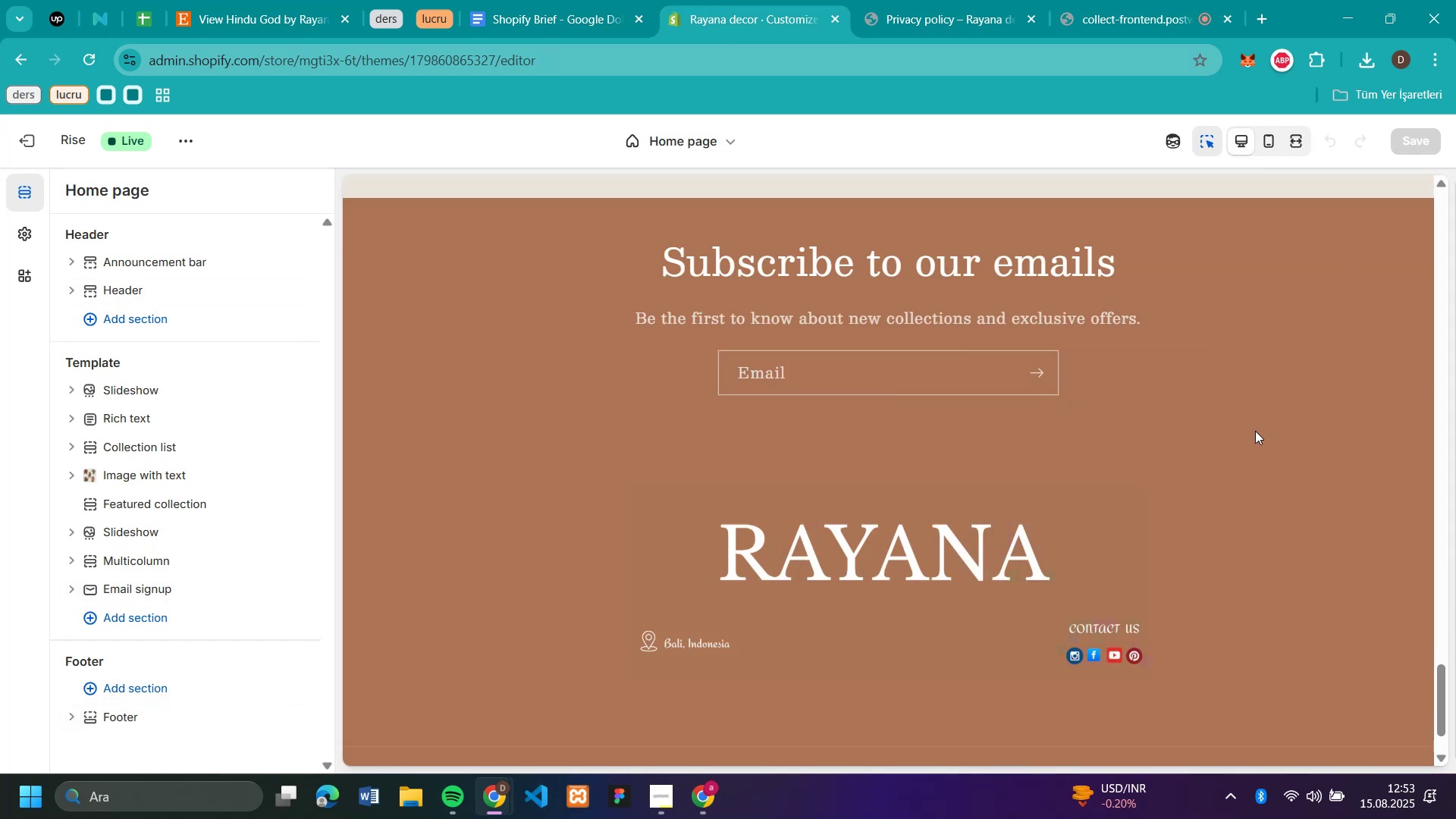 
scroll: coordinate [1291, 463], scroll_direction: up, amount: 4.0
 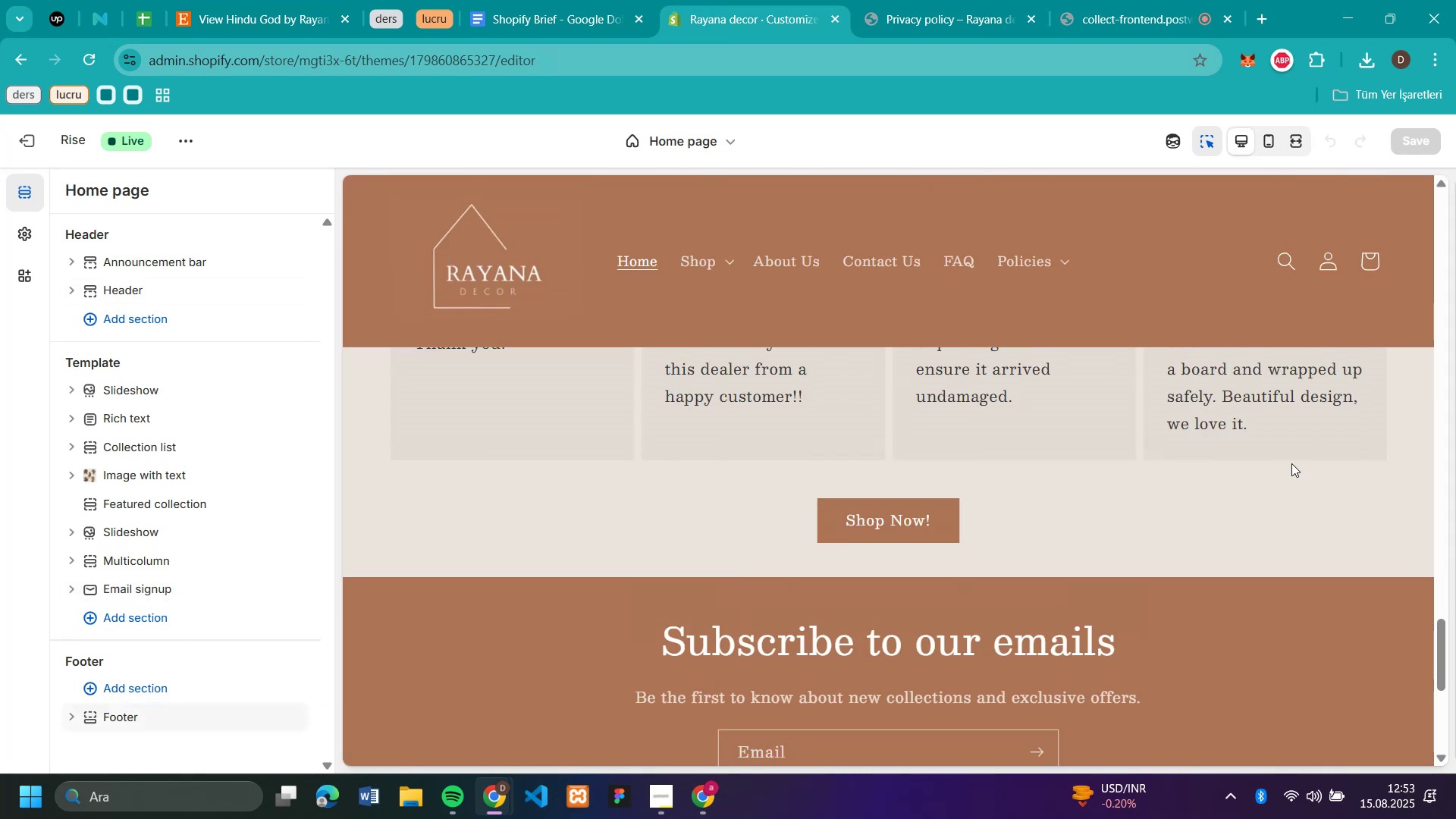 
scroll: coordinate [1291, 463], scroll_direction: down, amount: 6.0
 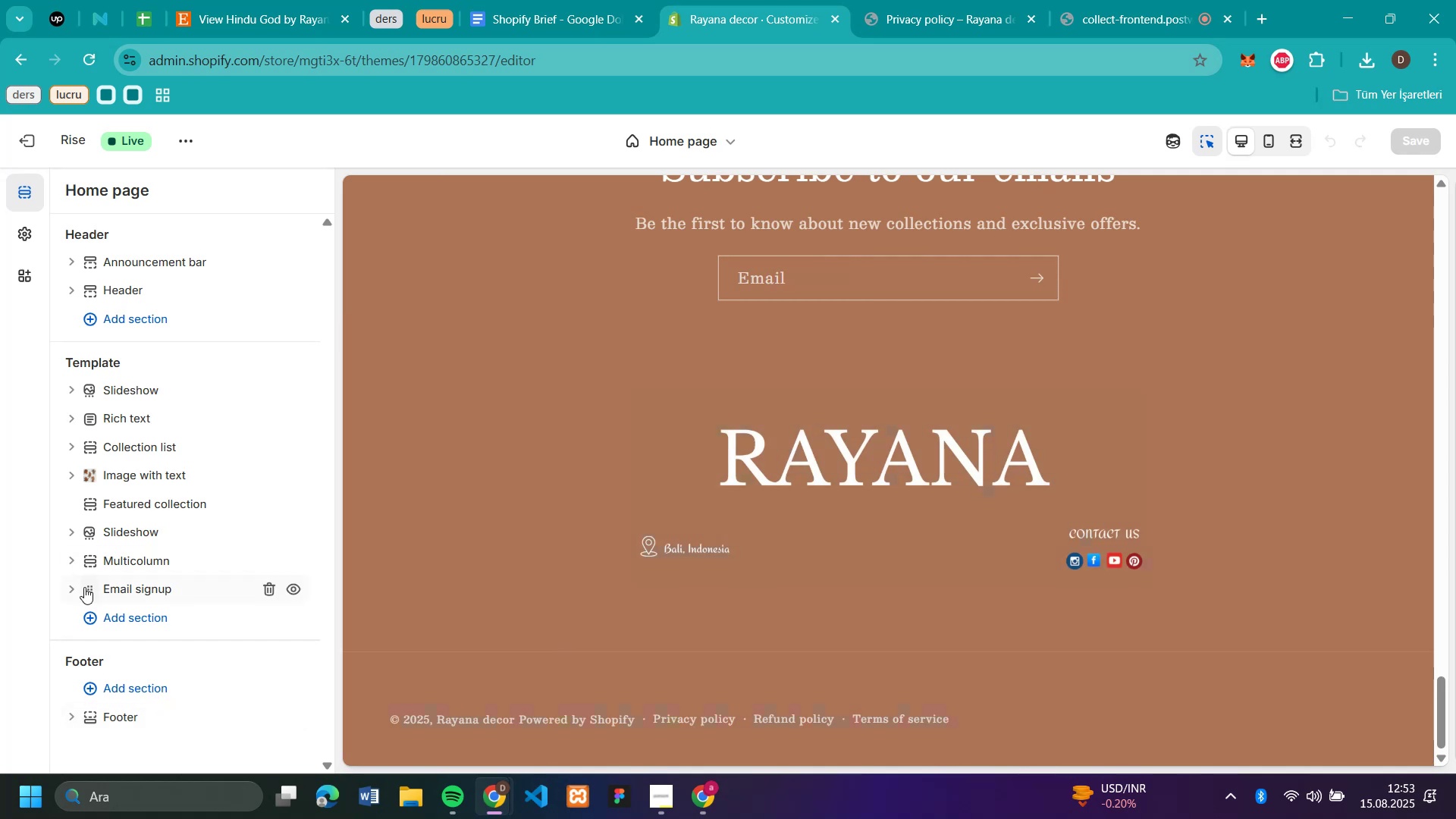 
scroll: coordinate [1077, 319], scroll_direction: up, amount: 17.0
 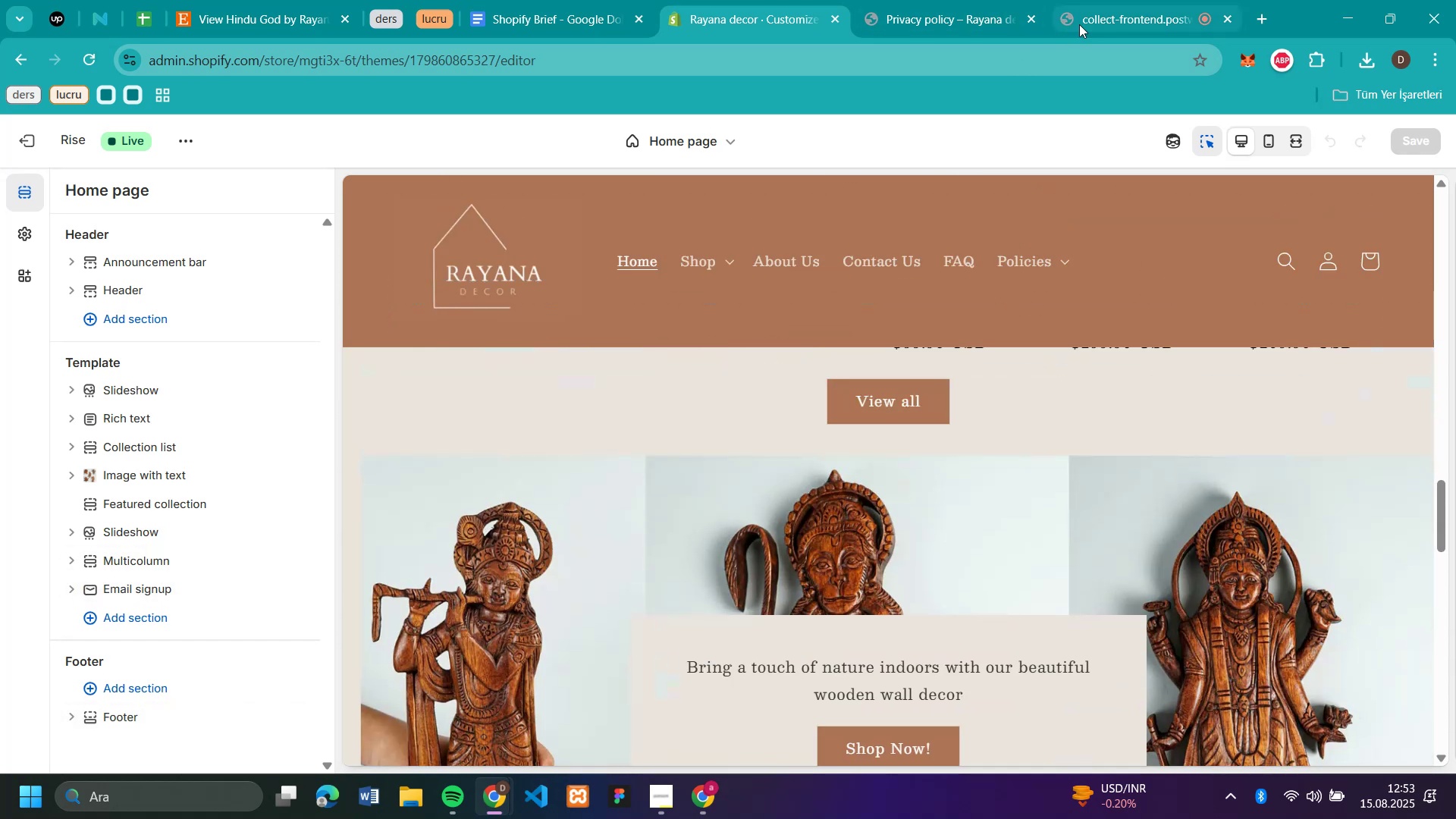 
left_click([1090, 14])
 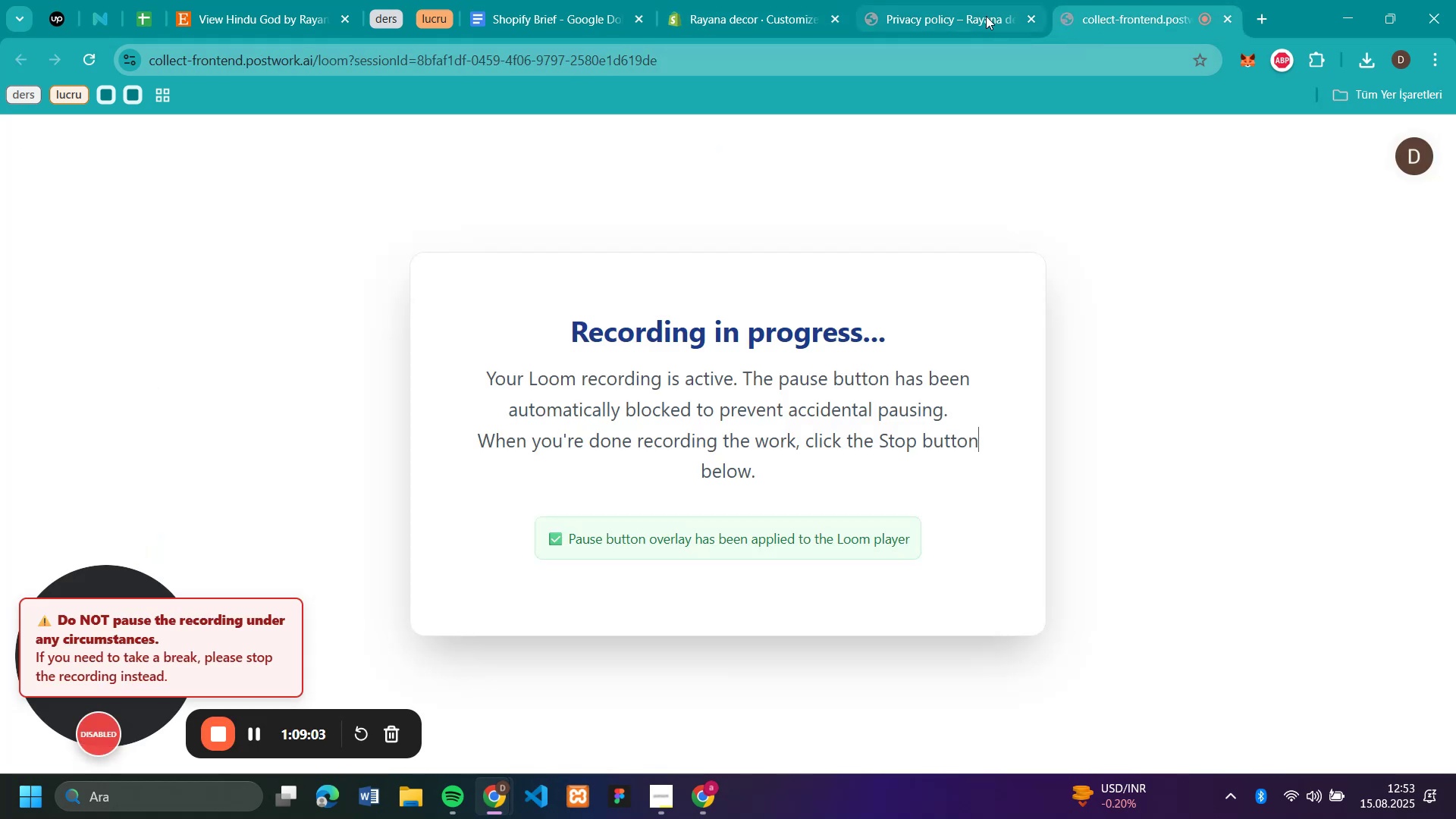 
left_click([960, 11])
 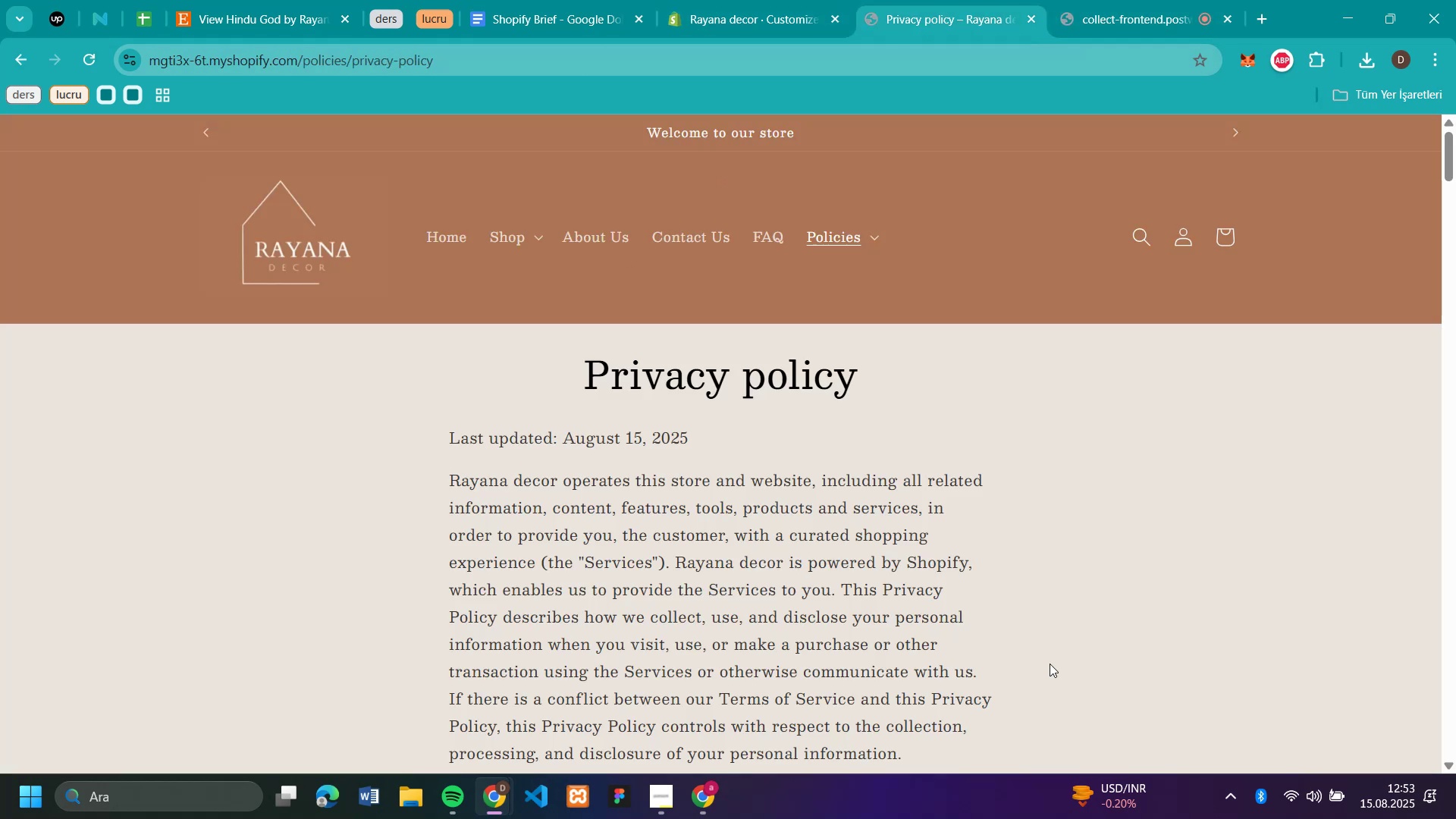 
scroll: coordinate [908, 268], scroll_direction: up, amount: 21.0
 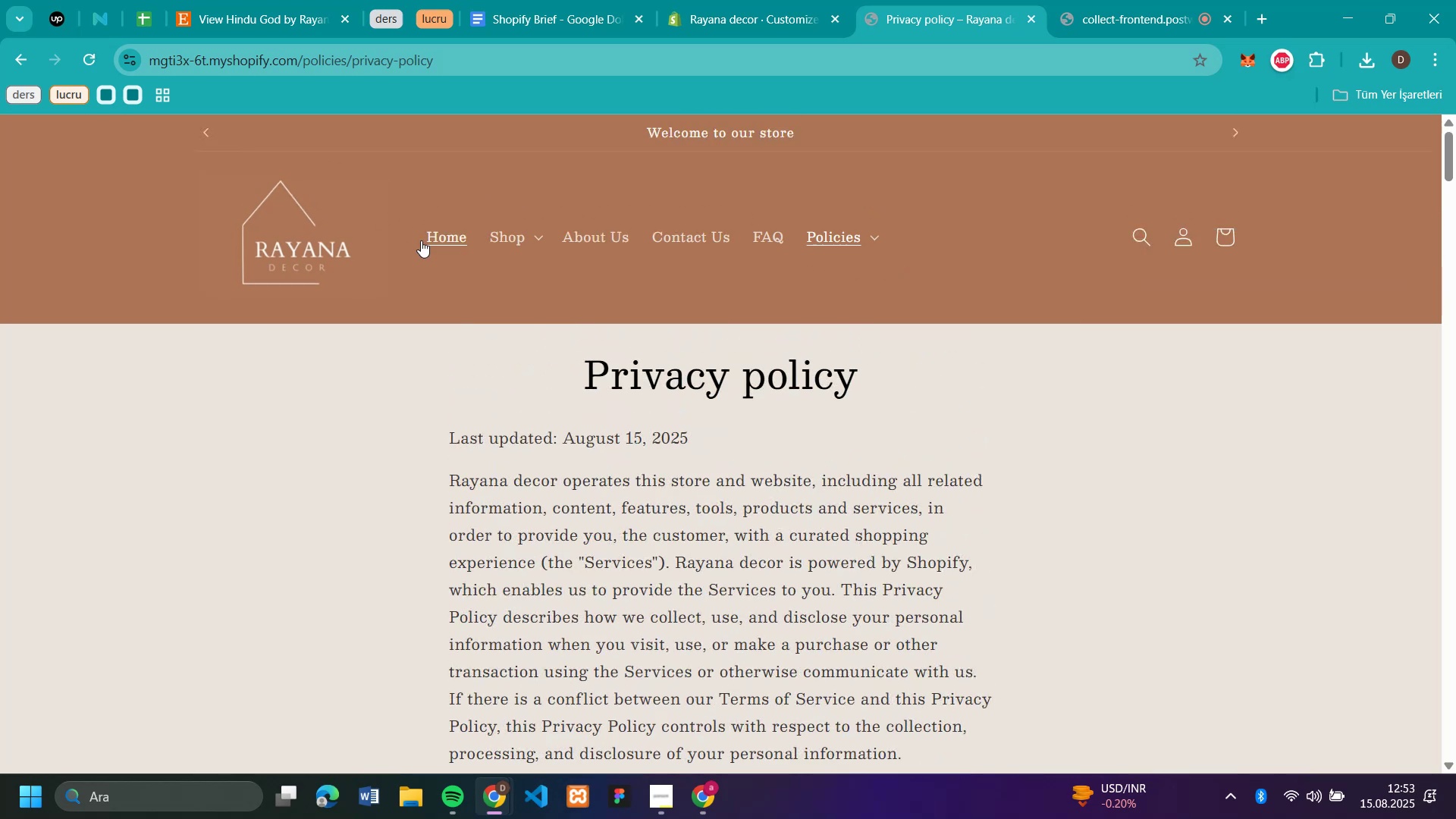 
left_click([438, 240])
 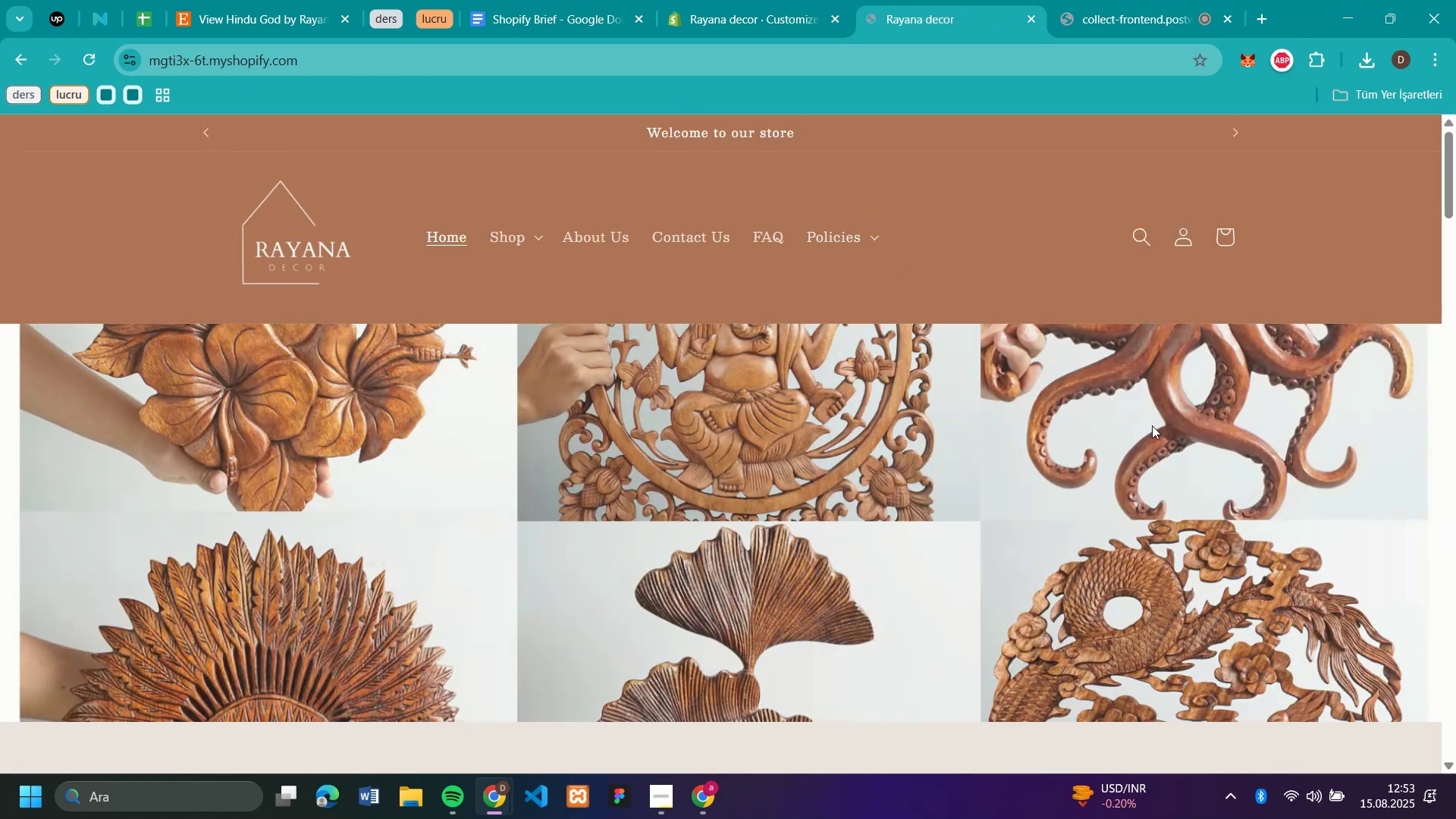 
scroll: coordinate [1199, 444], scroll_direction: none, amount: 0.0
 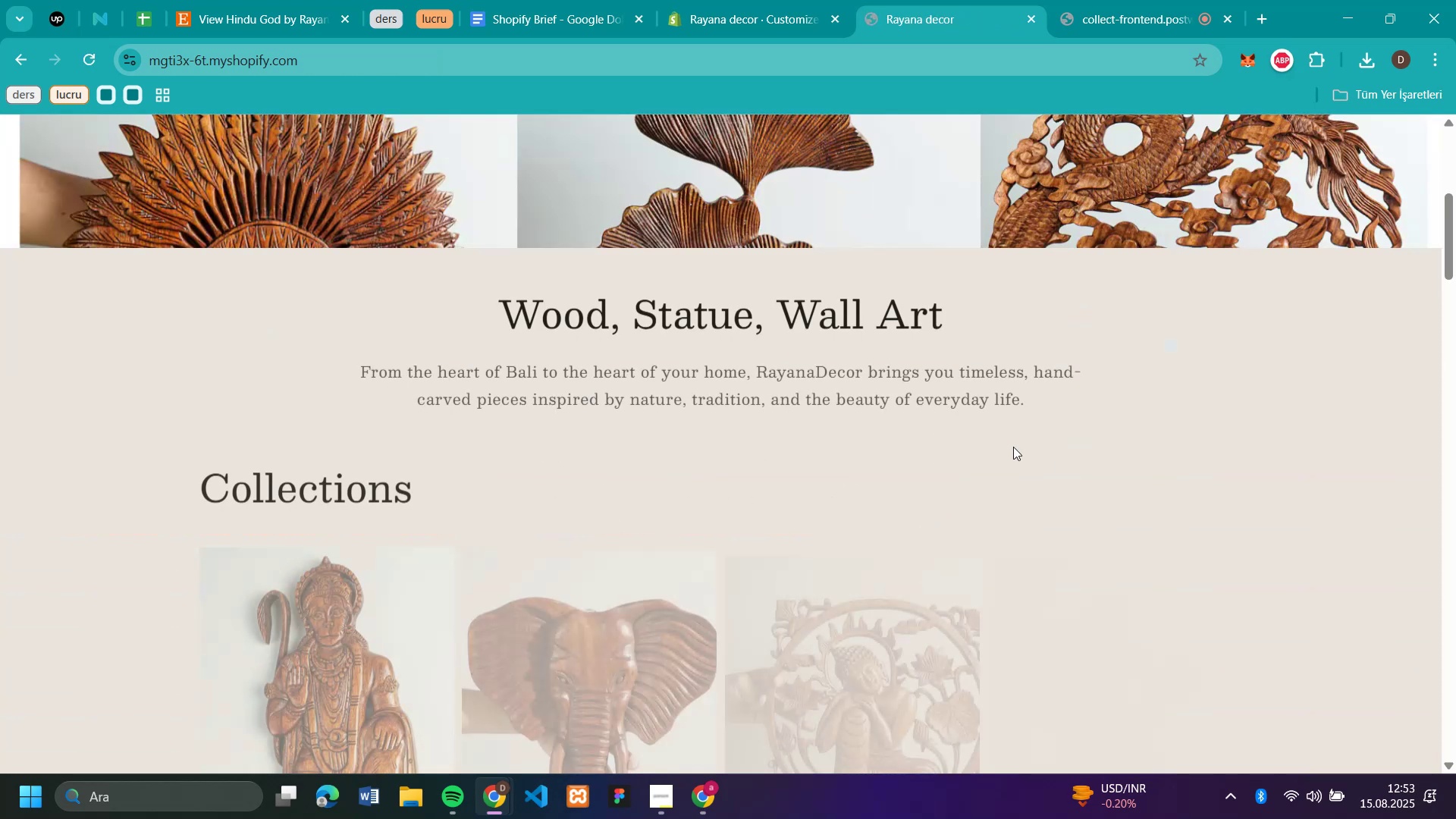 
scroll: coordinate [1013, 447], scroll_direction: down, amount: 5.0
 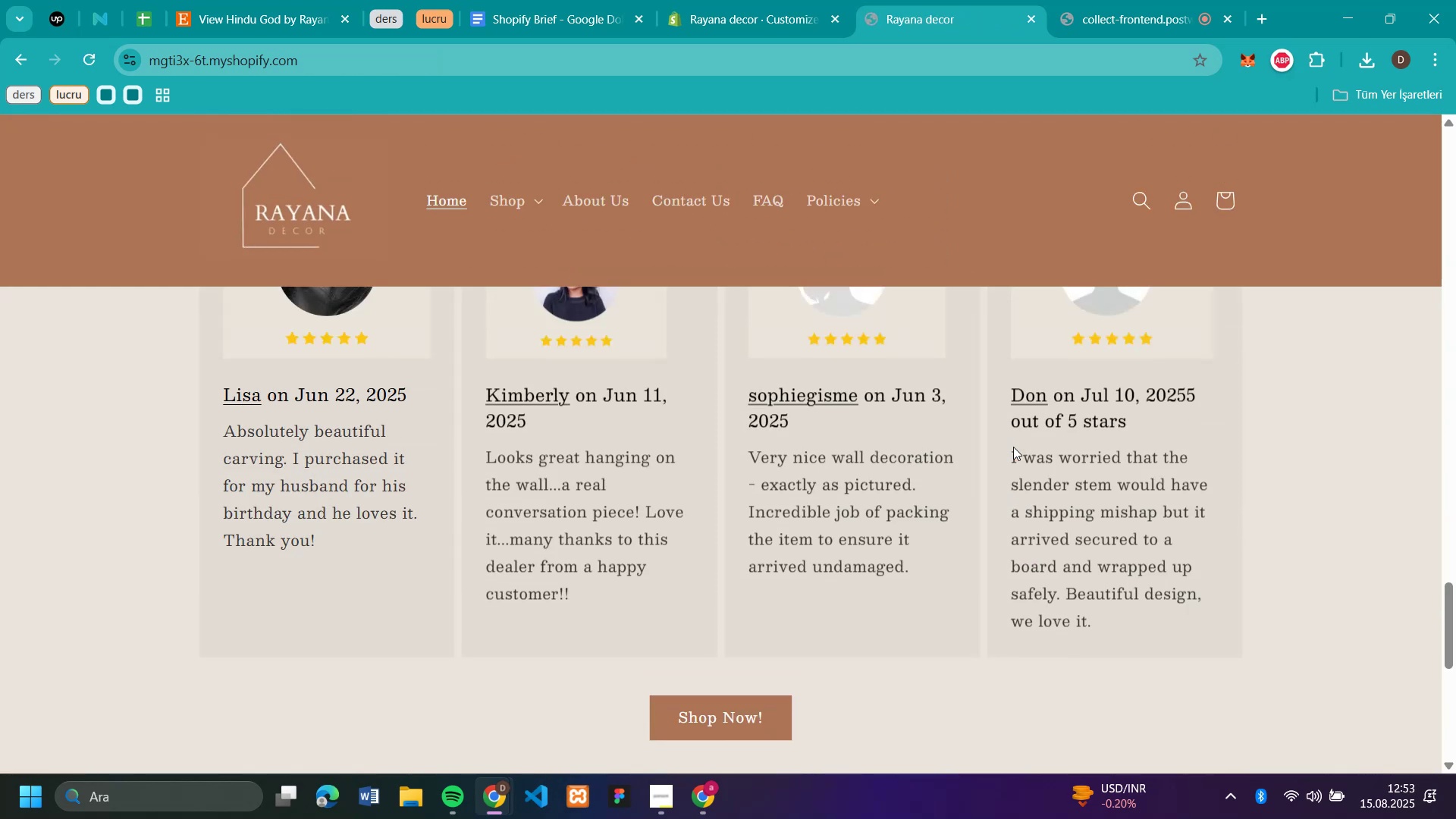 
scroll: coordinate [1171, 551], scroll_direction: up, amount: 19.0
 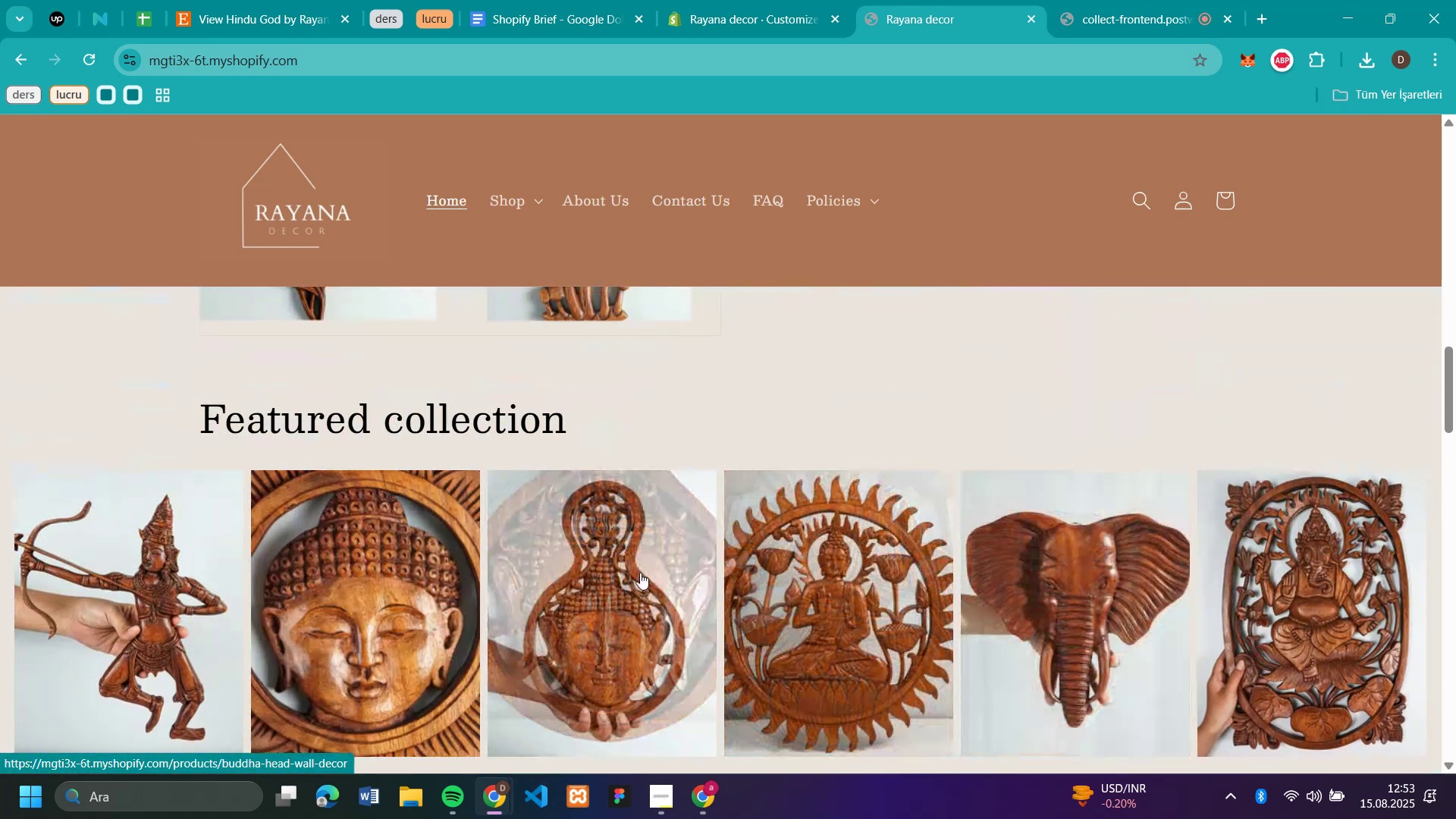 
scroll: coordinate [788, 548], scroll_direction: up, amount: 25.0
 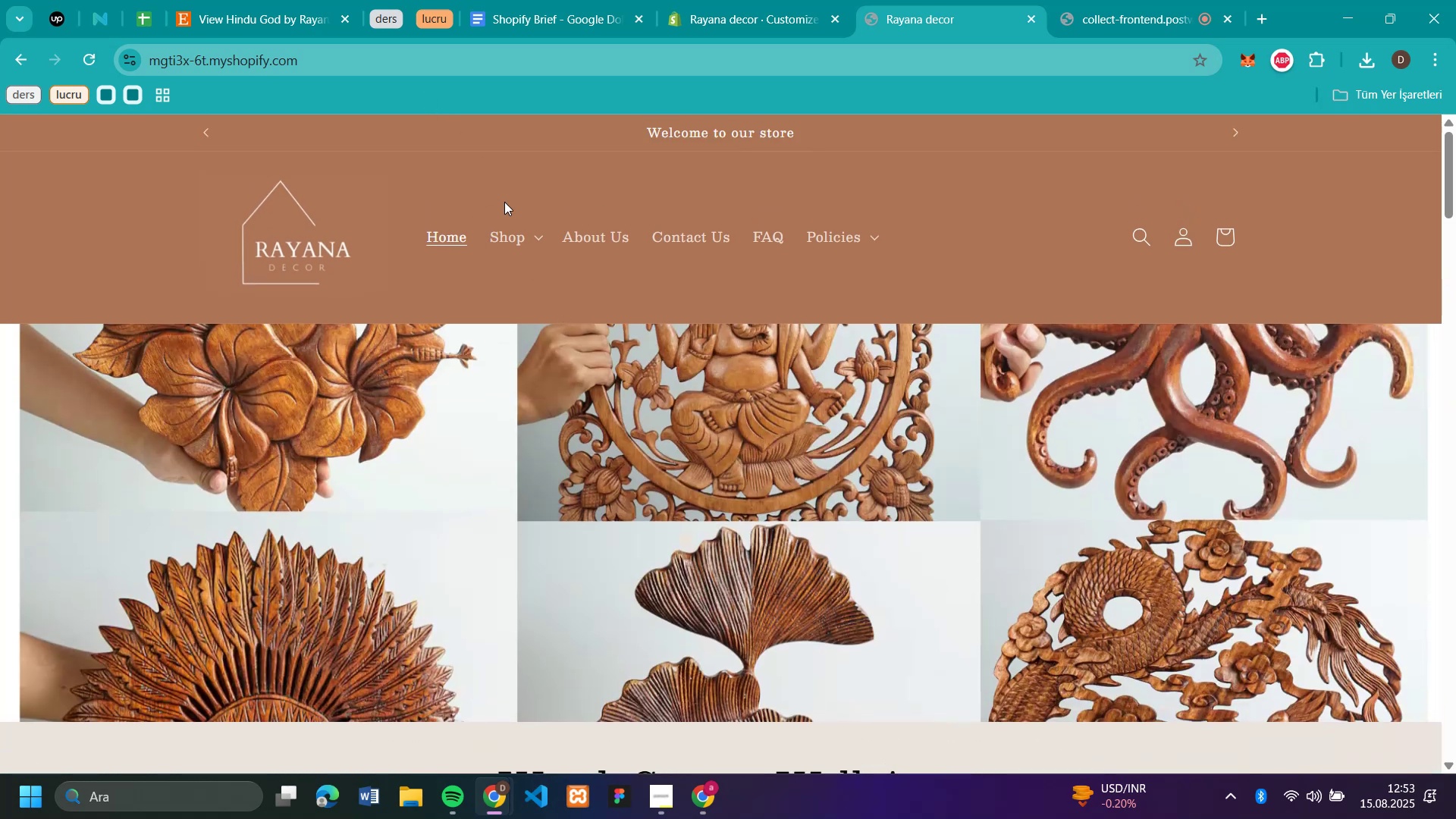 
left_click([530, 239])
 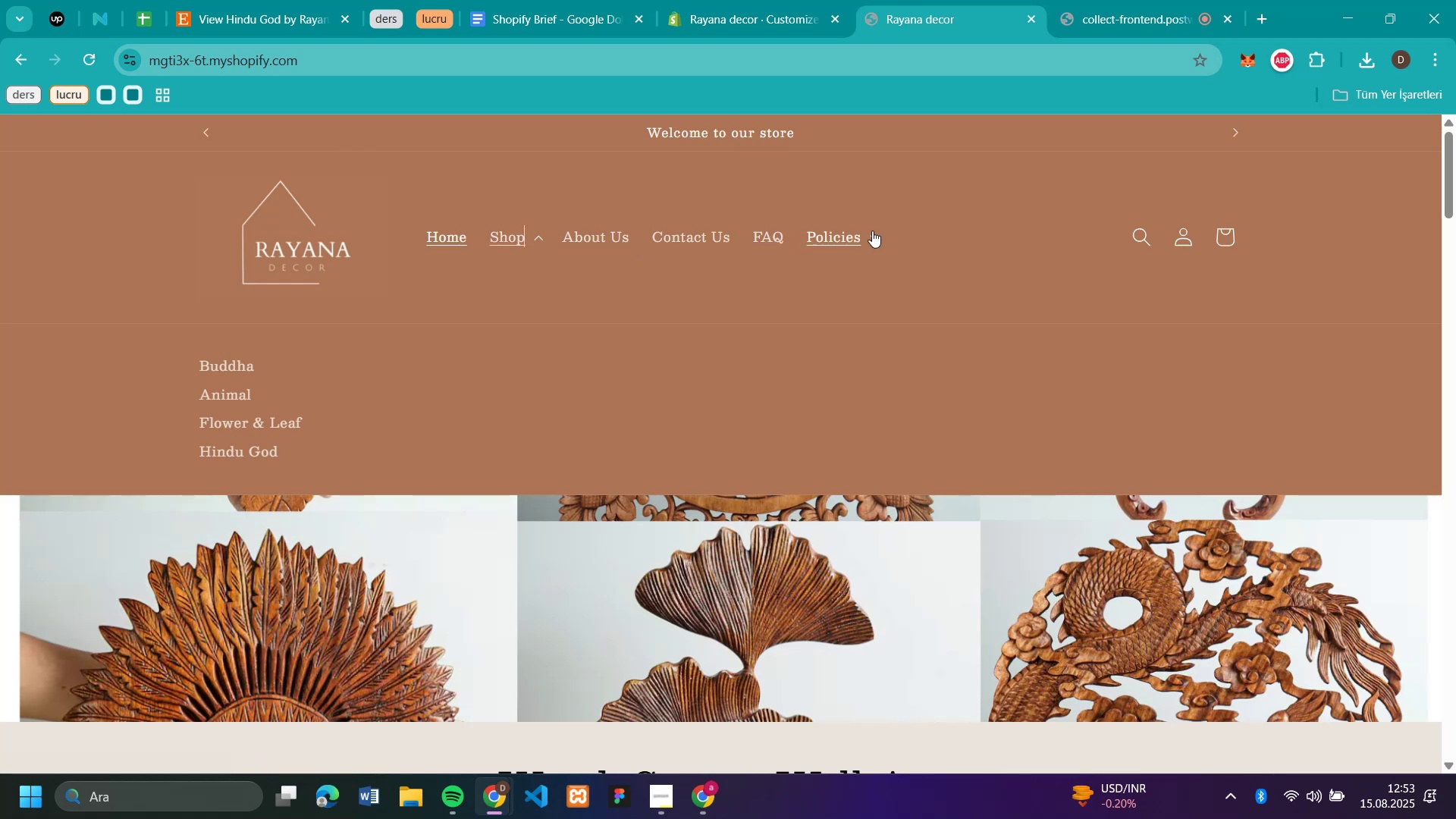 
left_click([877, 236])
 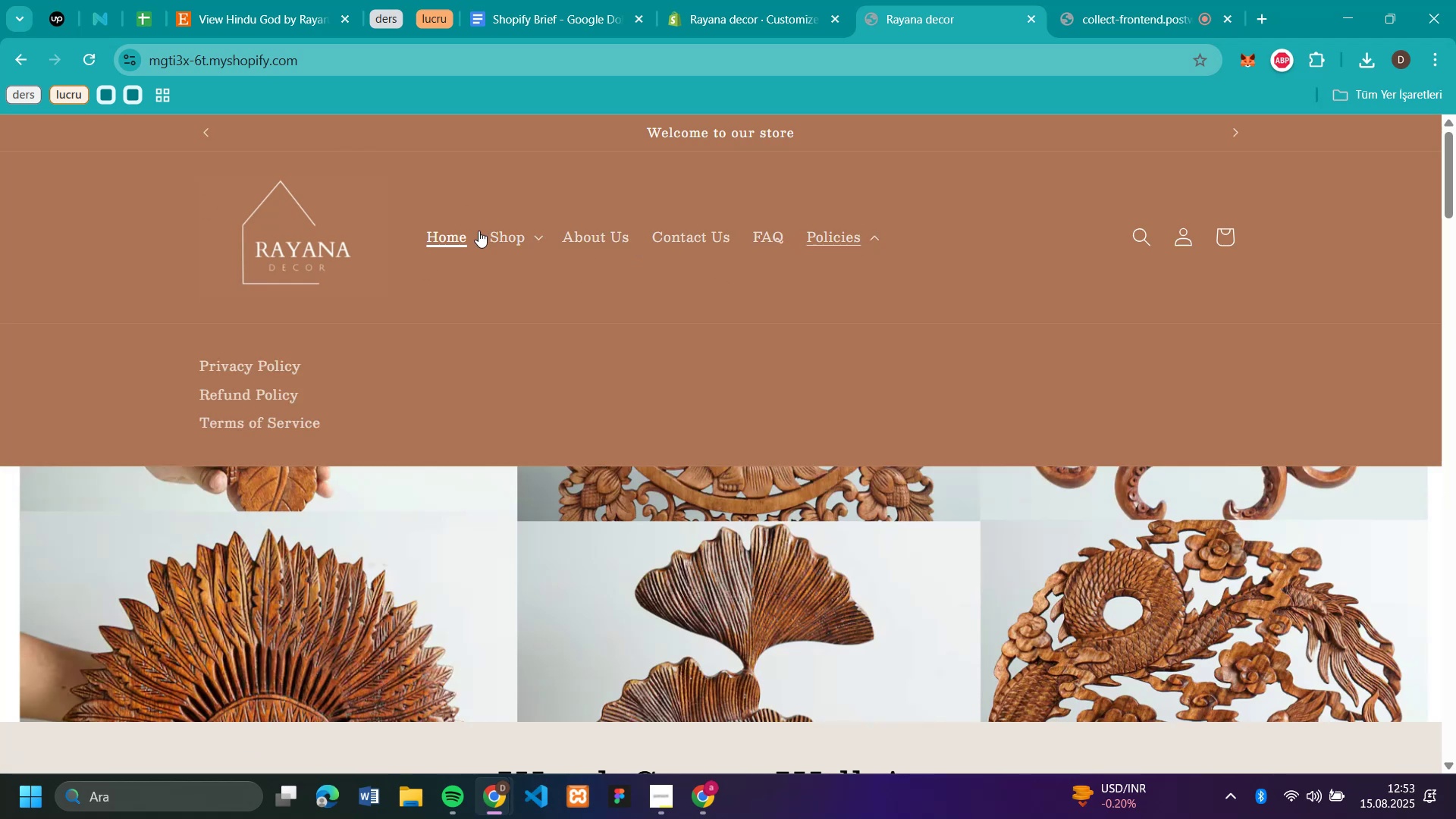 
left_click([534, 234])
 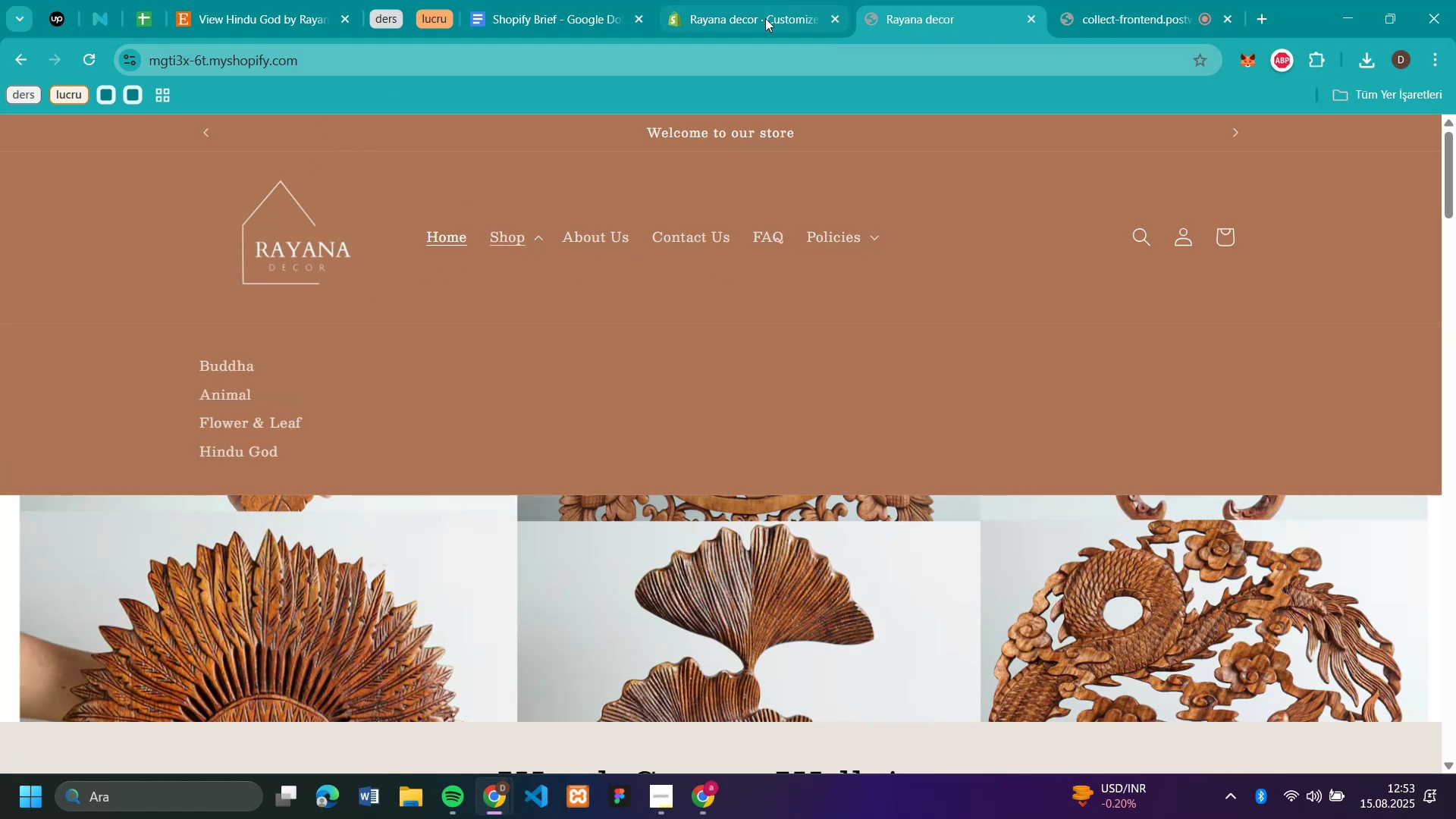 
left_click([765, 18])
 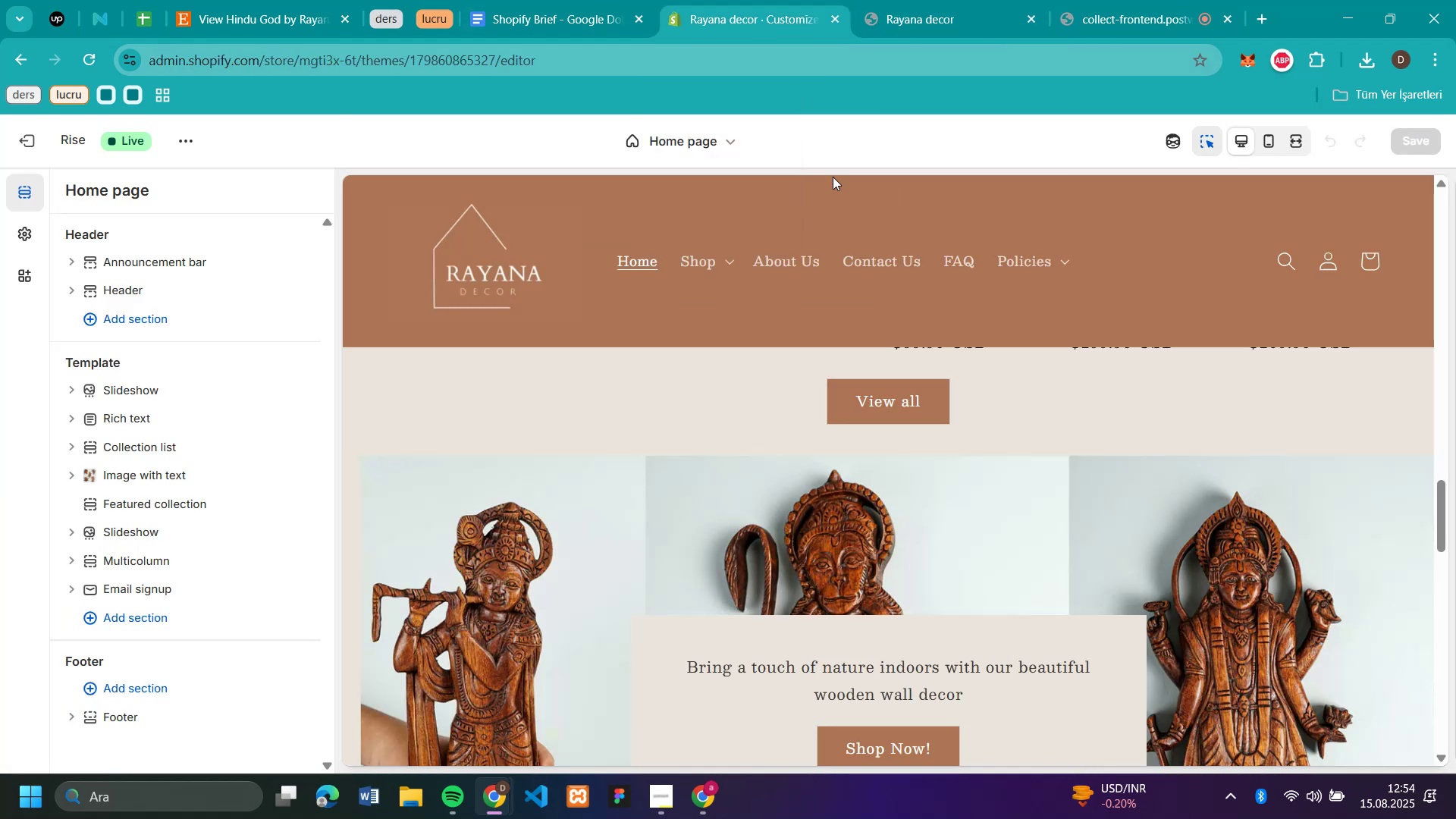 
scroll: coordinate [1014, 297], scroll_direction: up, amount: 4.0
 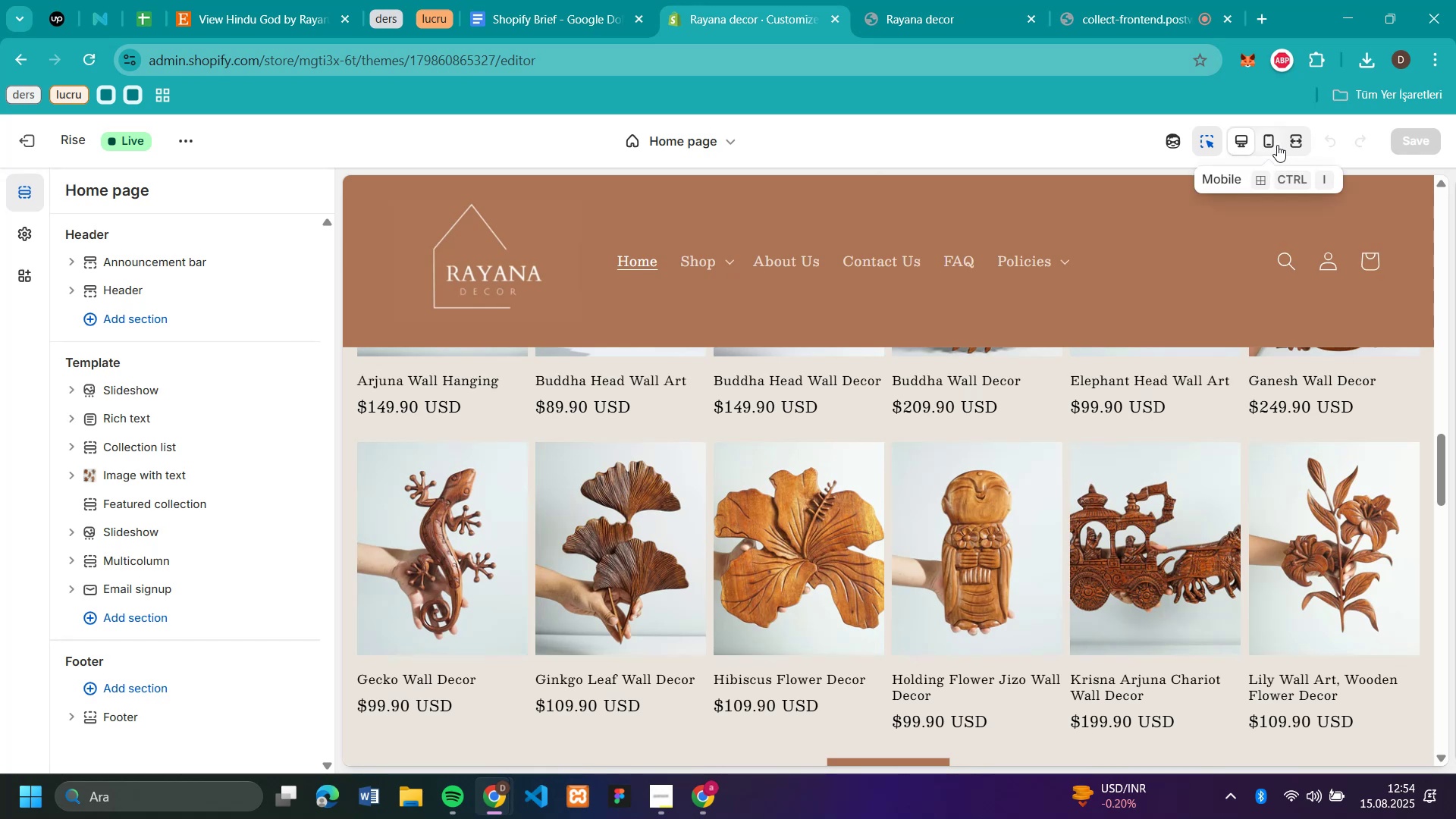 
left_click([1273, 143])
 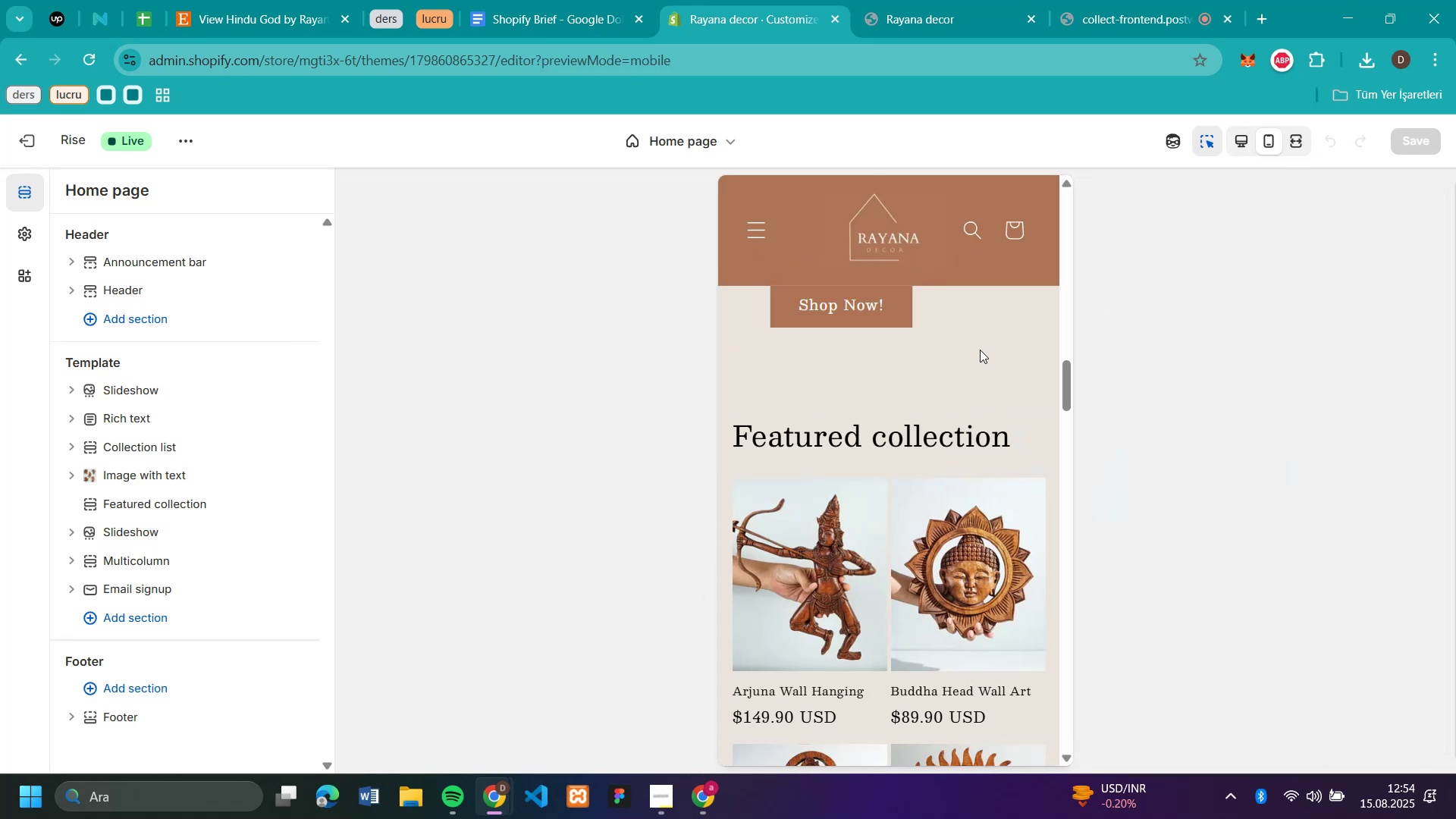 
scroll: coordinate [945, 337], scroll_direction: up, amount: 28.0
 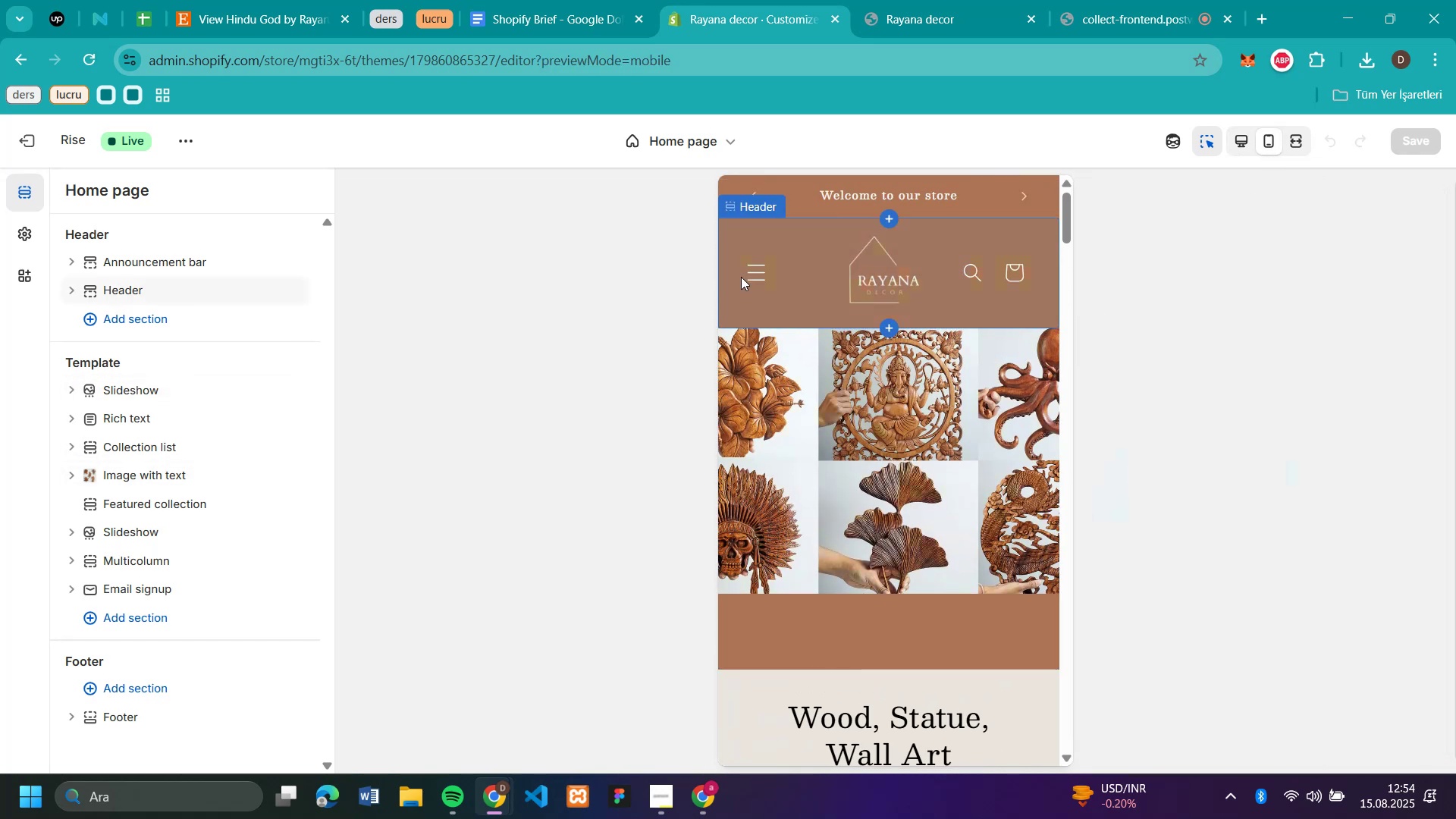 
left_click([754, 274])
 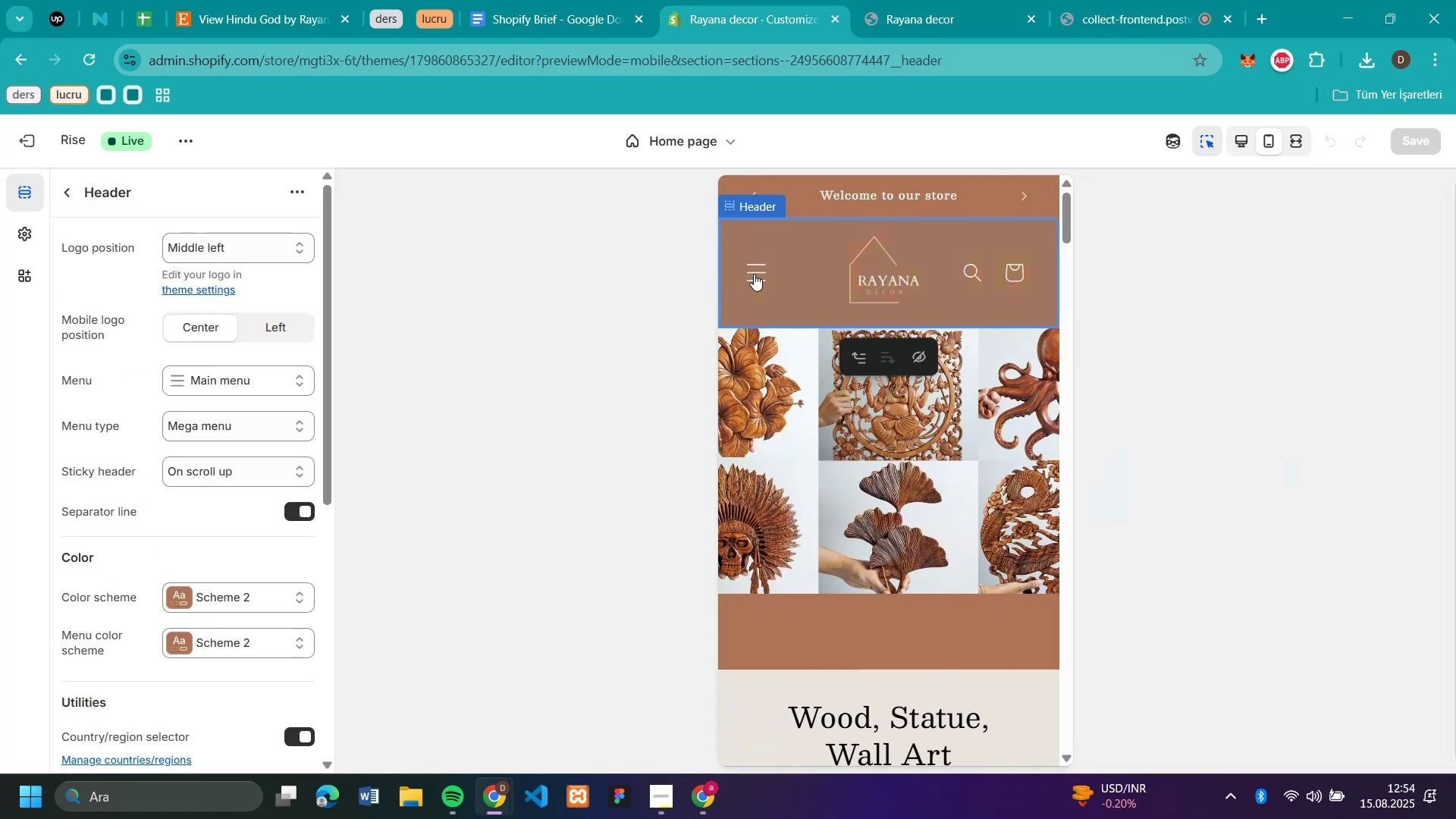 
left_click([754, 274])
 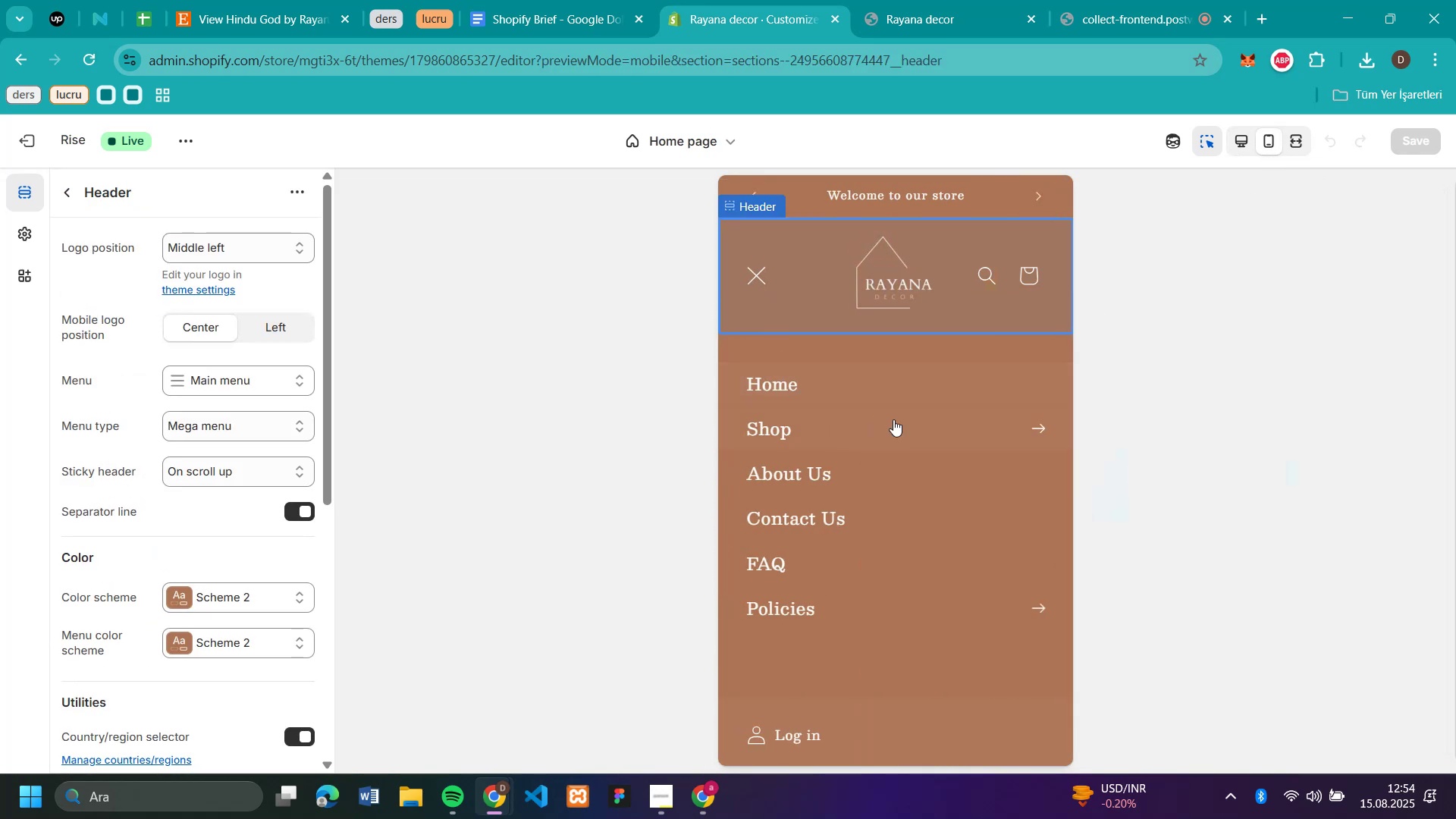 
scroll: coordinate [924, 584], scroll_direction: down, amount: 5.0
 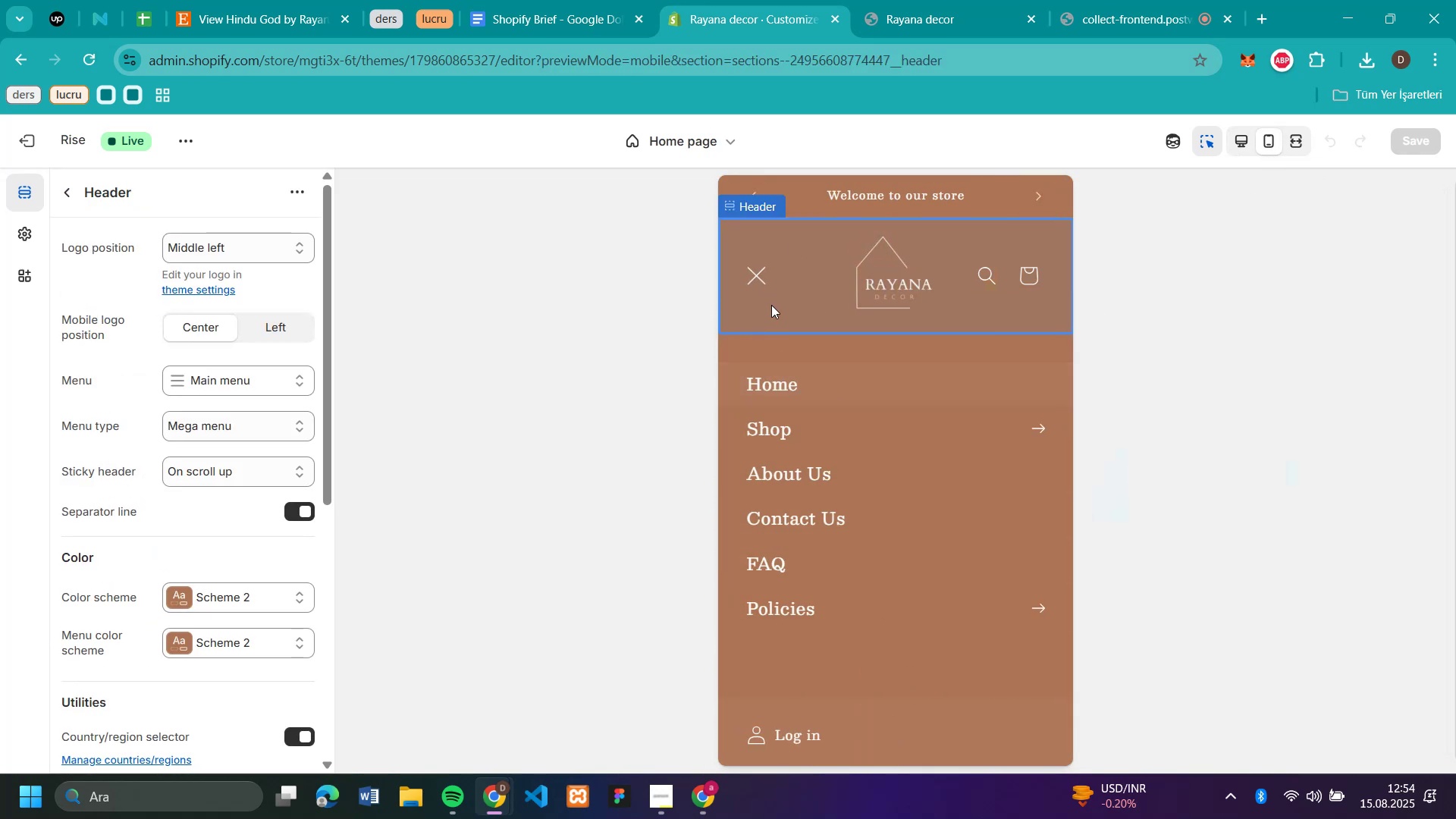 
left_click([753, 274])
 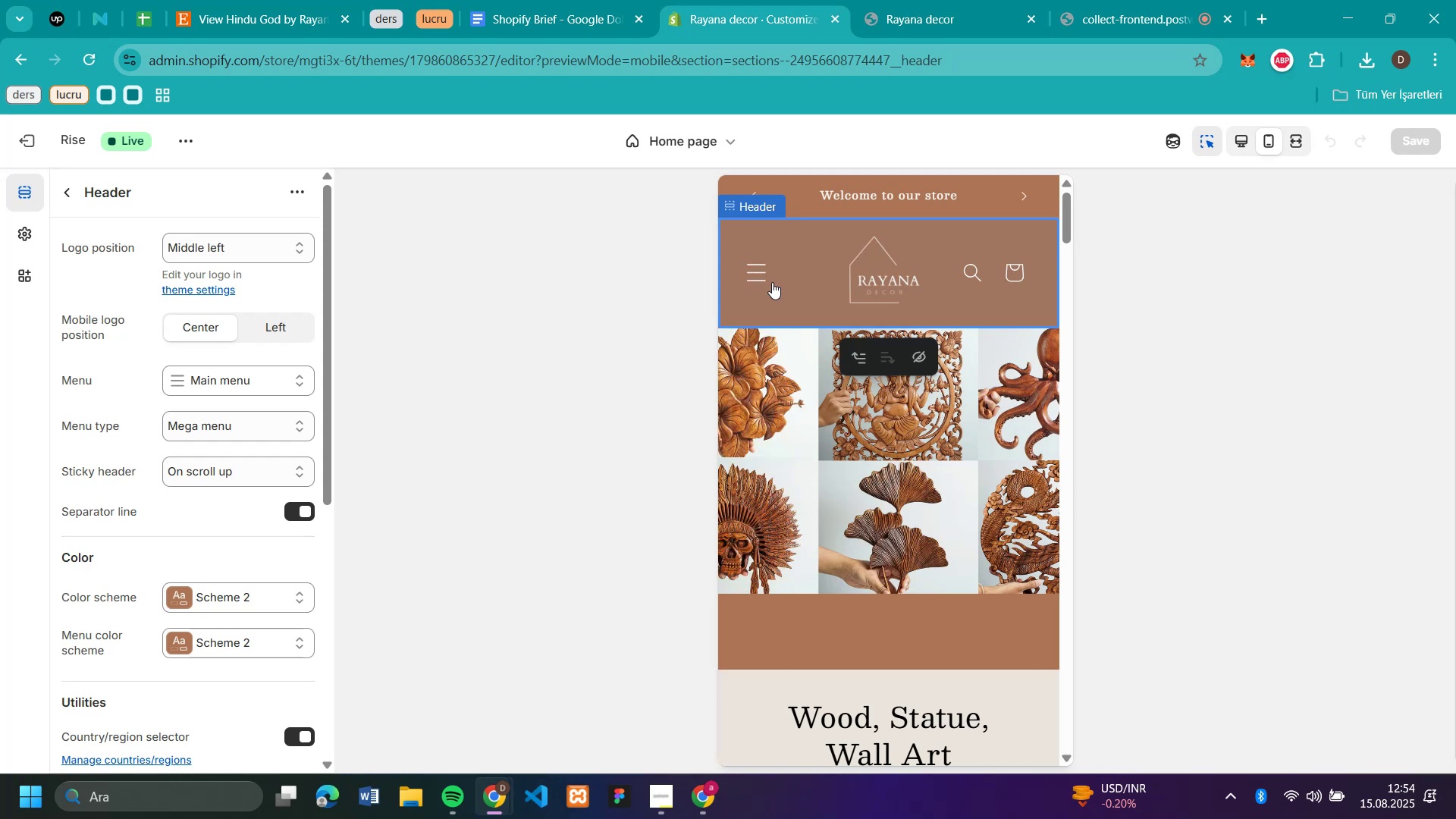 
scroll: coordinate [696, 323], scroll_direction: down, amount: 77.0
 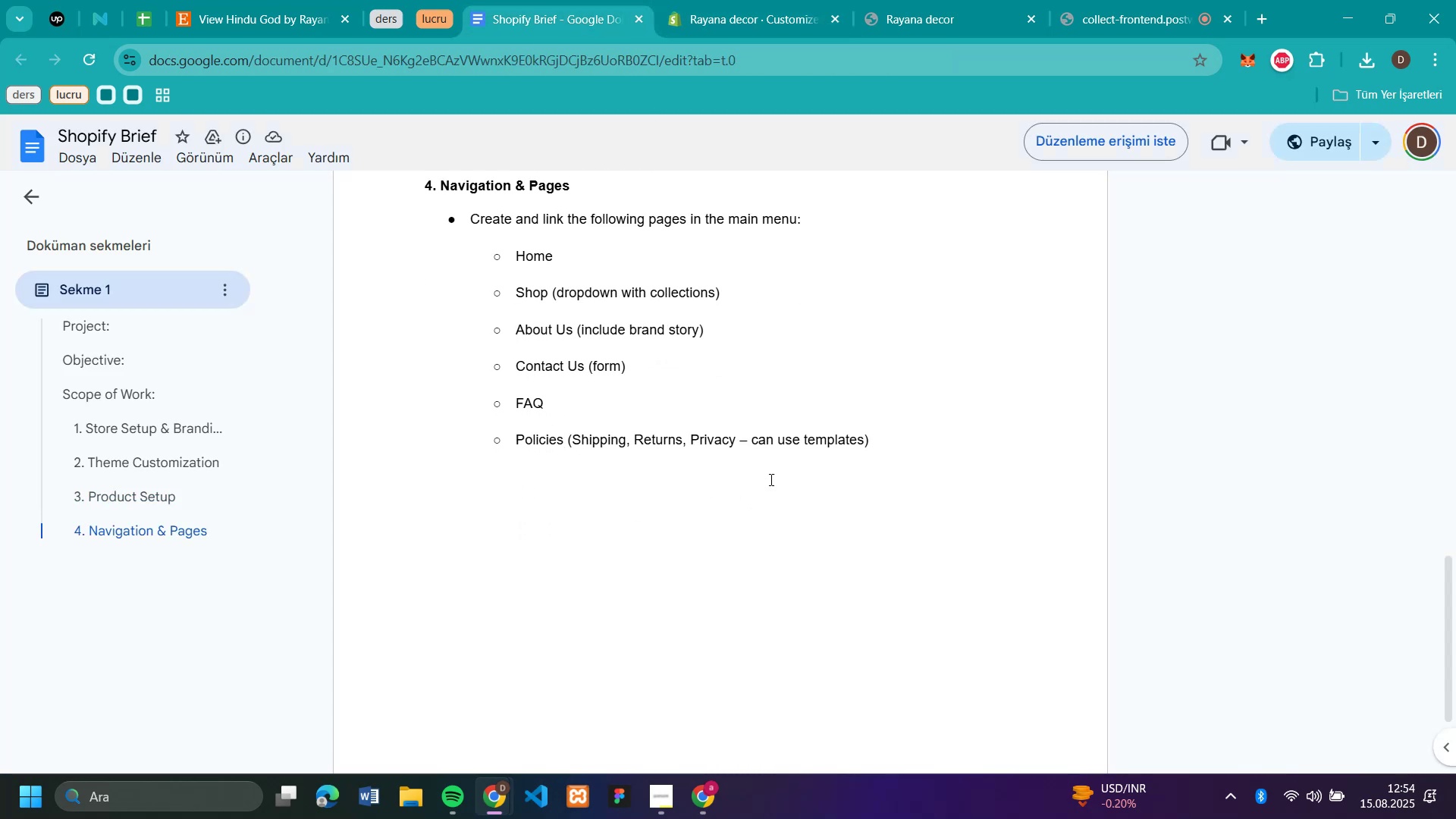 
left_click_drag(start_coordinate=[938, 467], to_coordinate=[517, 254])
 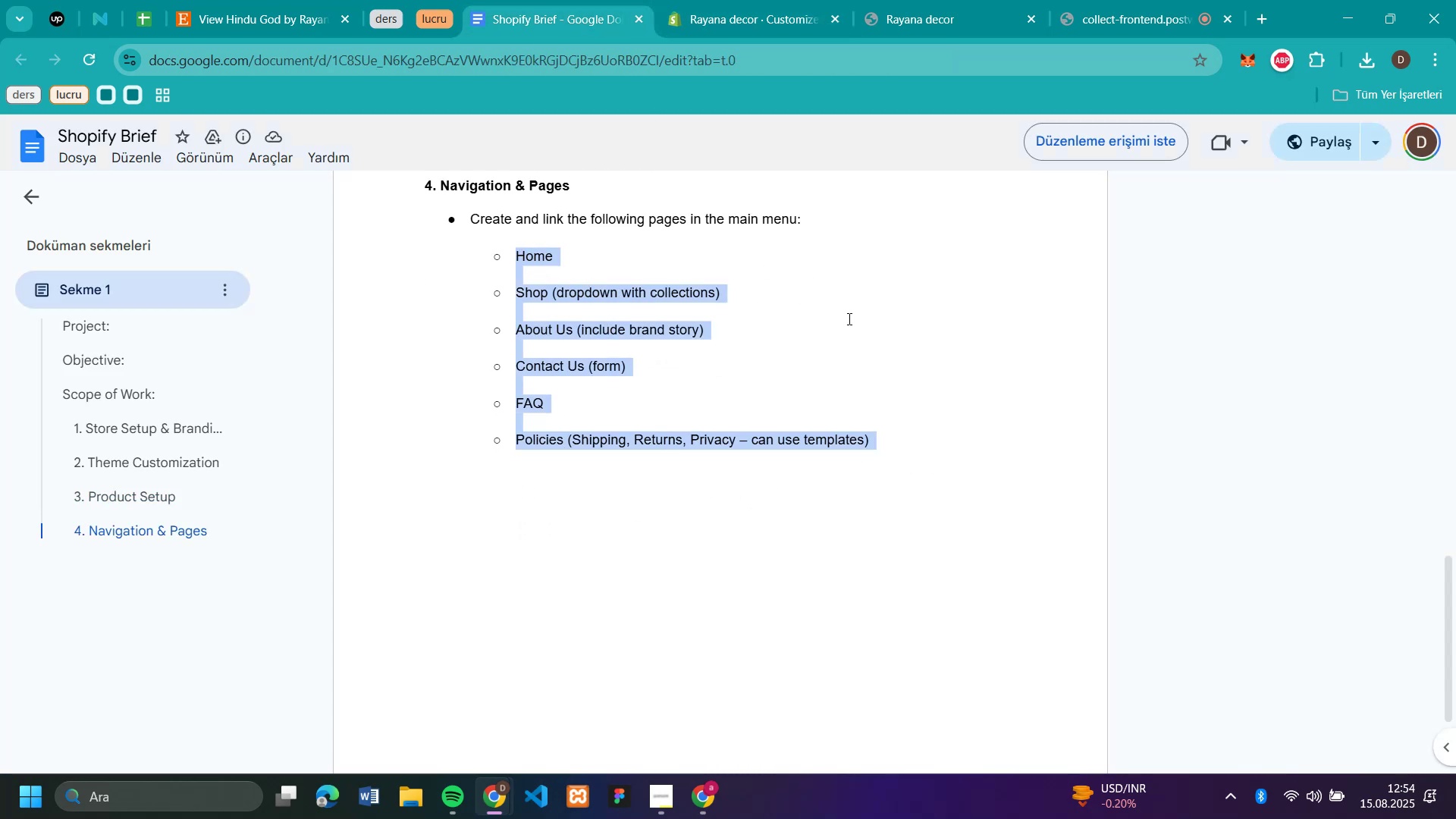 
scroll: coordinate [850, 321], scroll_direction: up, amount: 2.0
 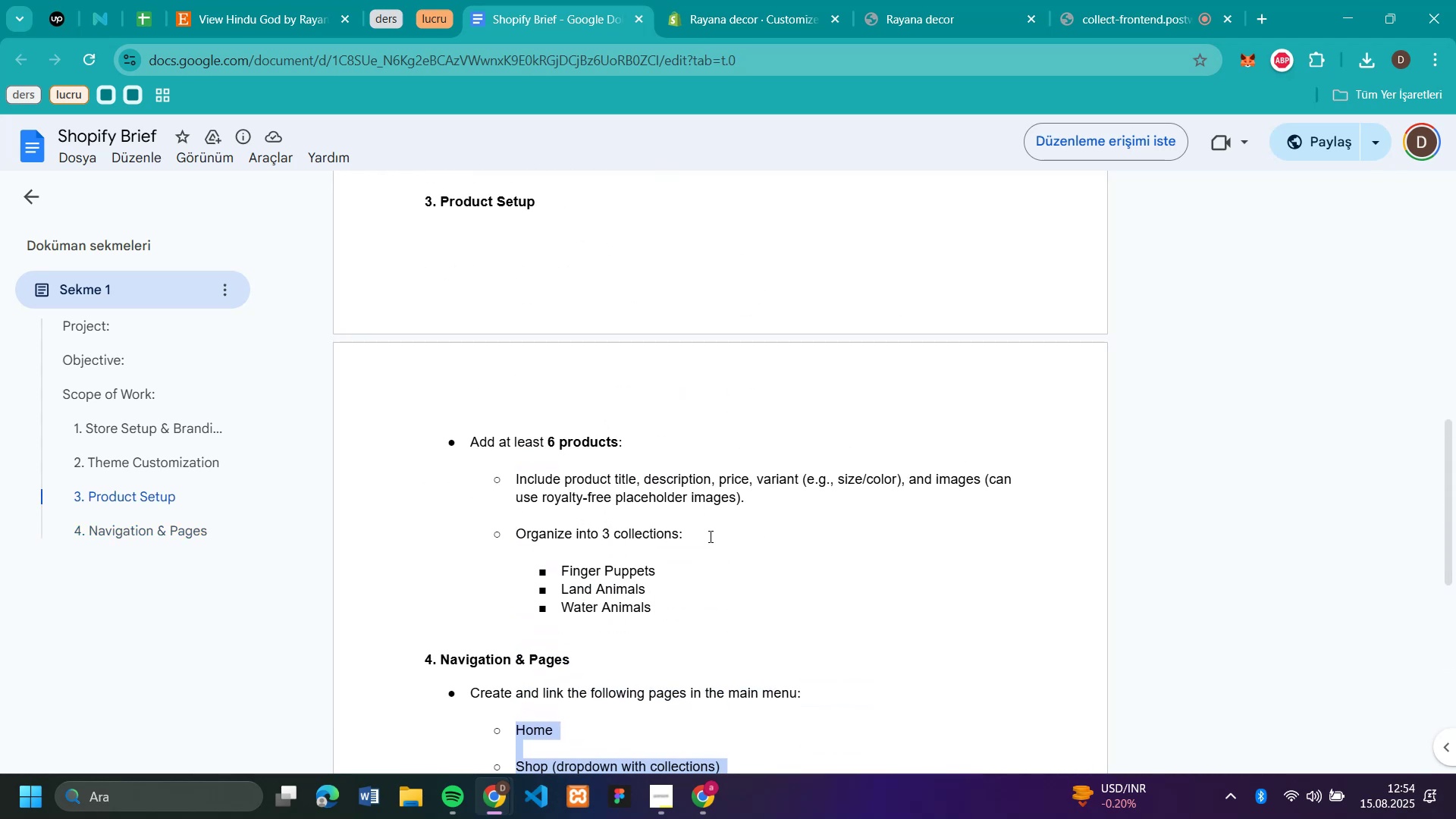 
left_click_drag(start_coordinate=[708, 602], to_coordinate=[499, 465])
 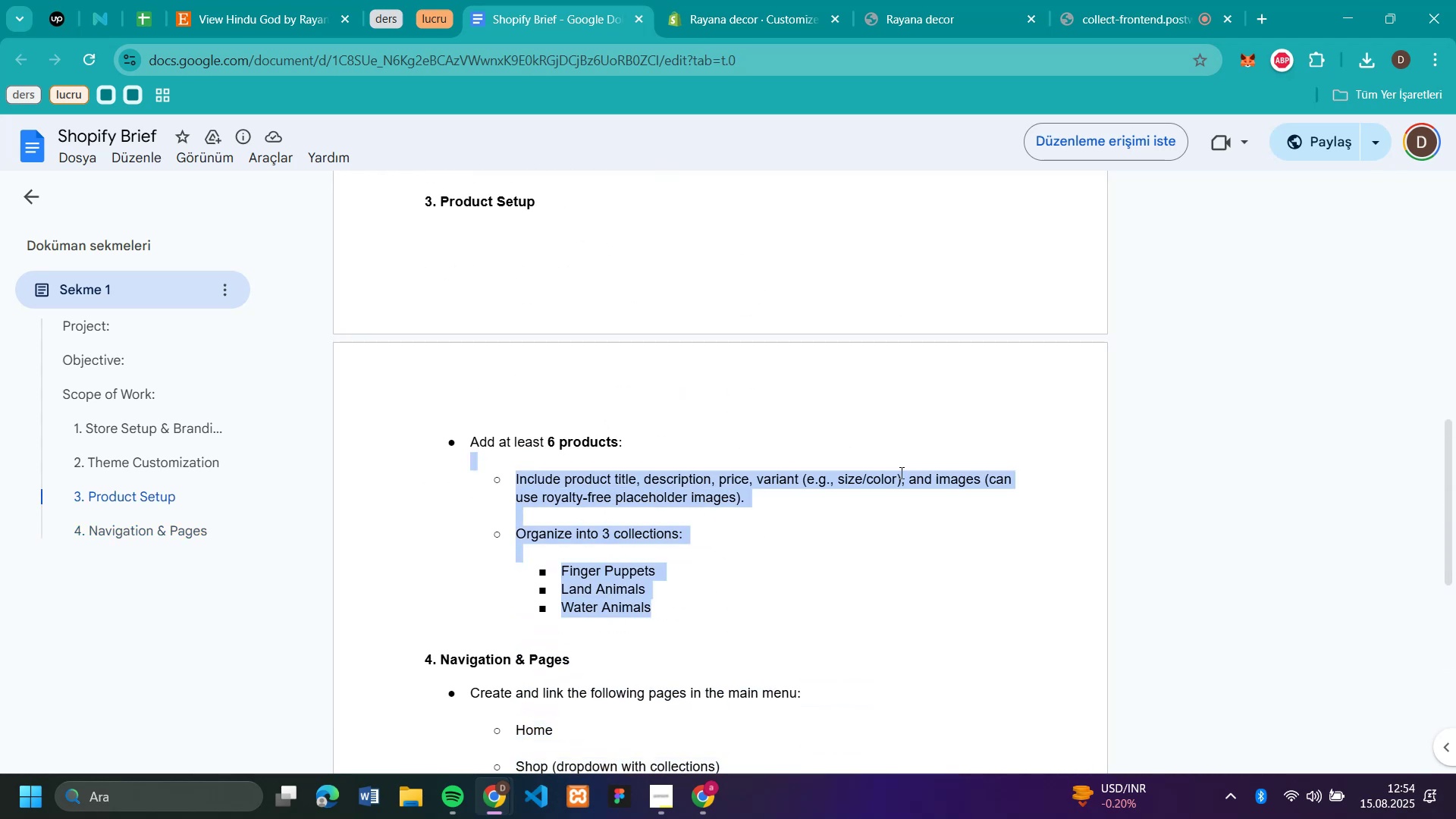 
scroll: coordinate [889, 457], scroll_direction: up, amount: 5.0
 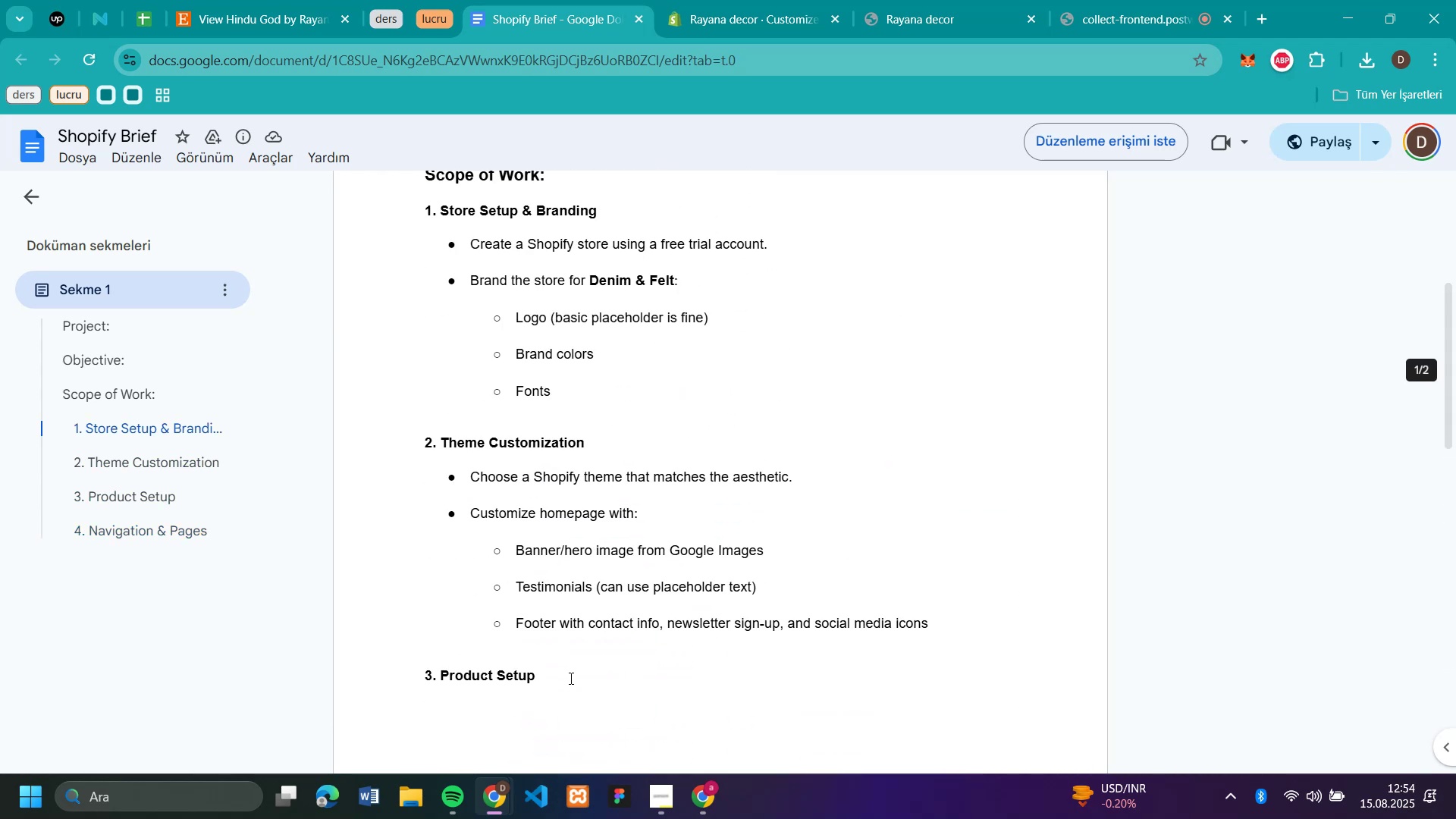 
left_click_drag(start_coordinate=[637, 659], to_coordinate=[461, 526])
 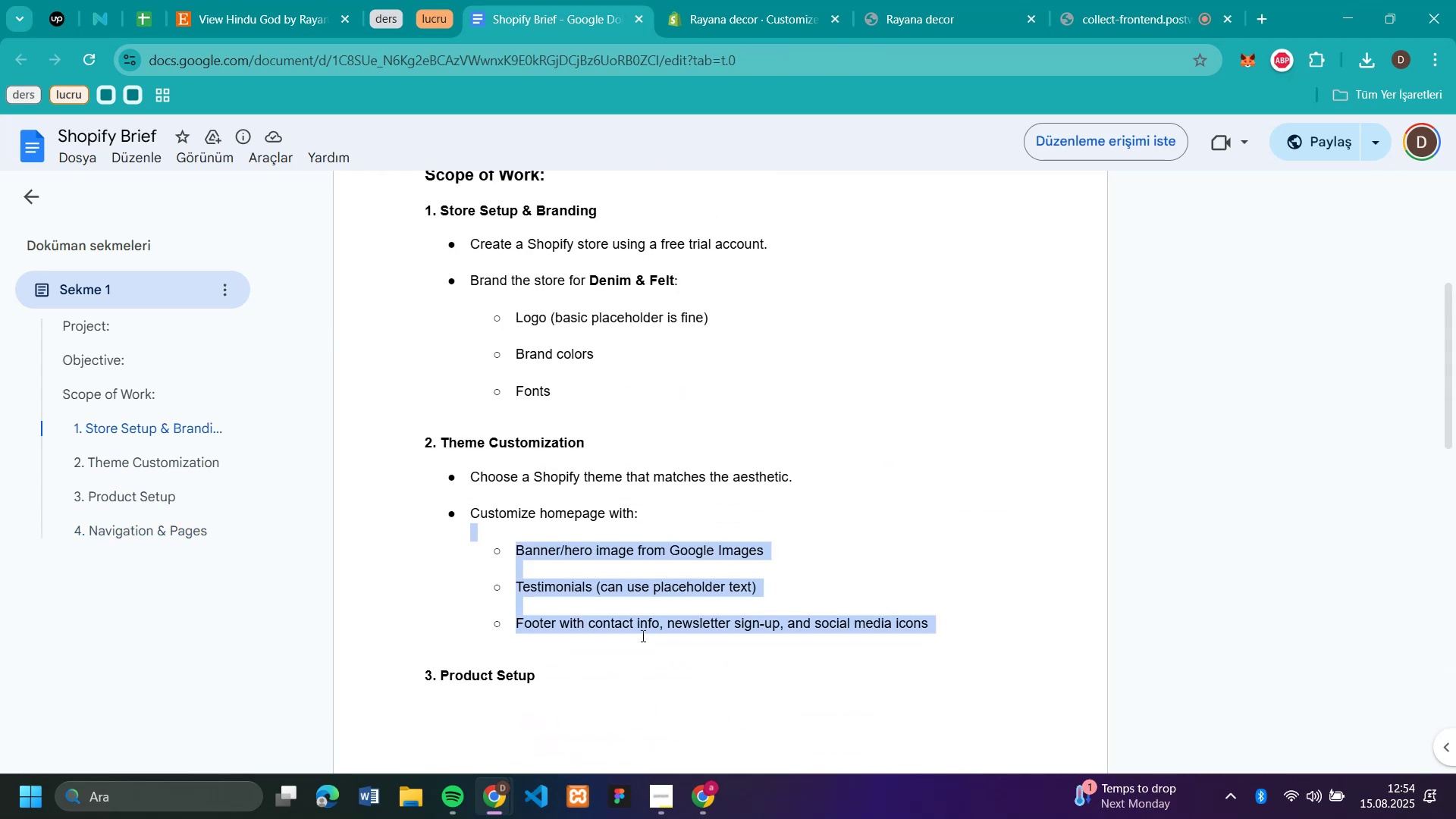 
scroll: coordinate [717, 464], scroll_direction: up, amount: 1.0
 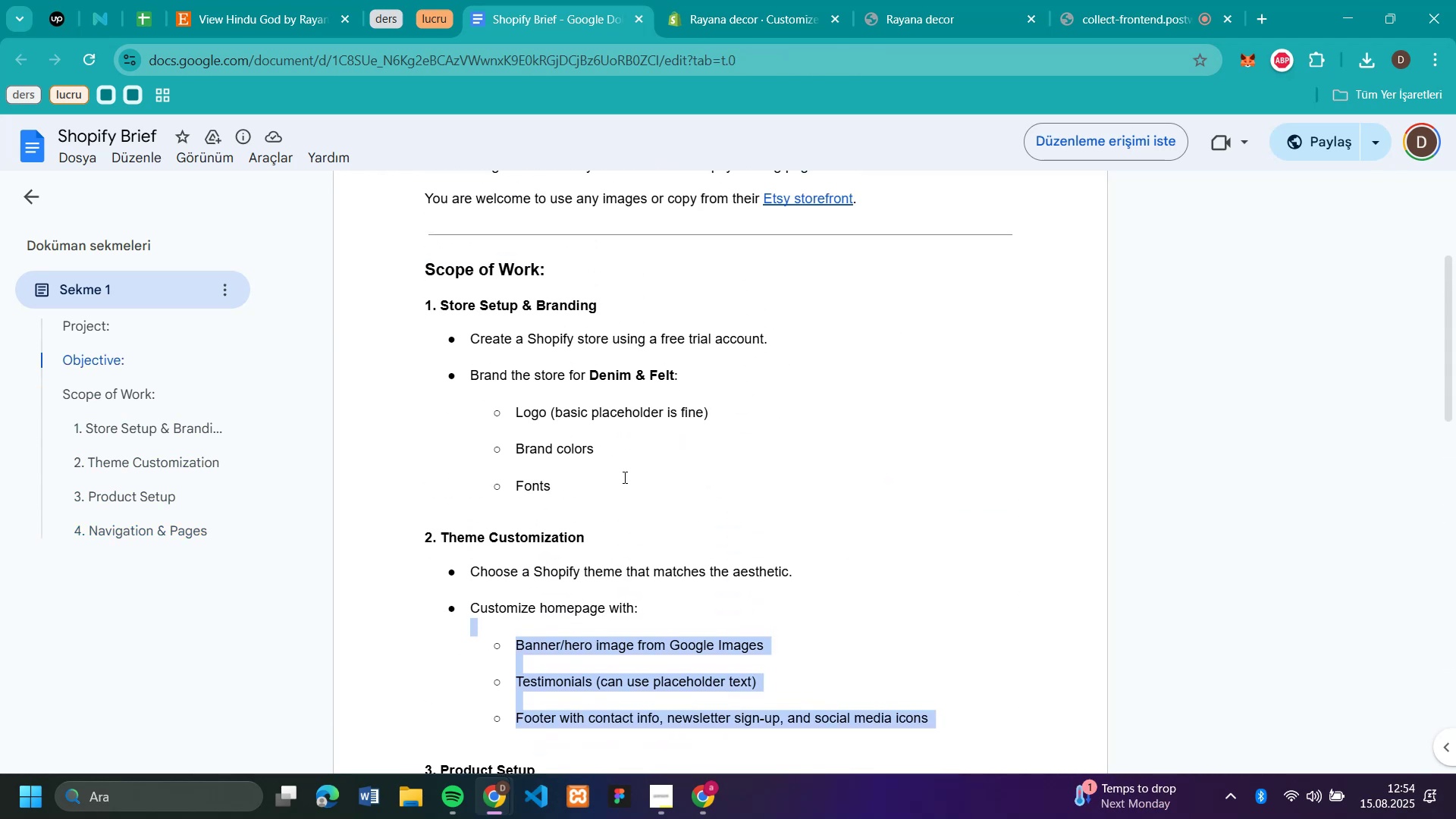 
left_click_drag(start_coordinate=[607, 499], to_coordinate=[475, 386])
 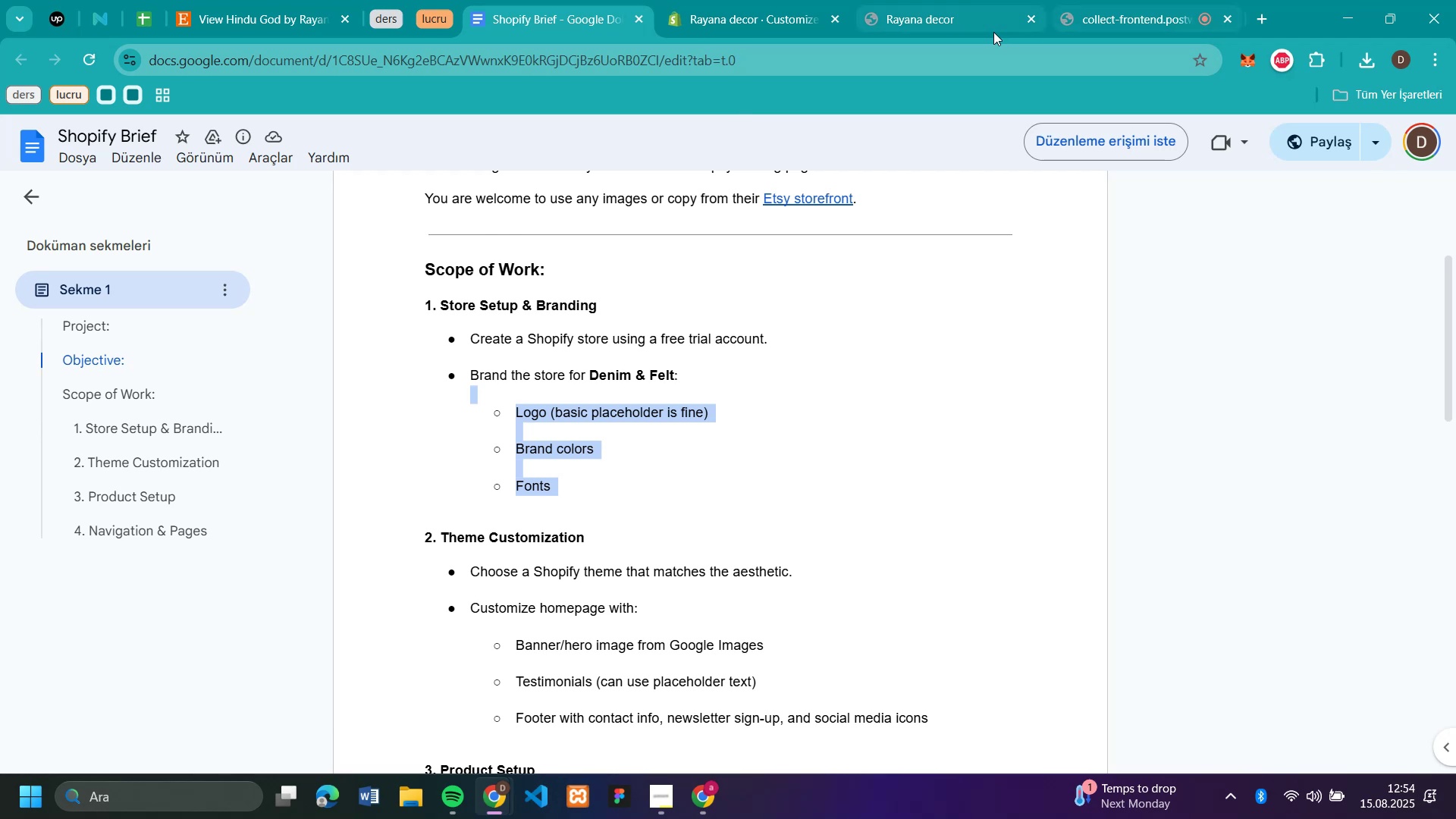 
left_click([942, 16])
 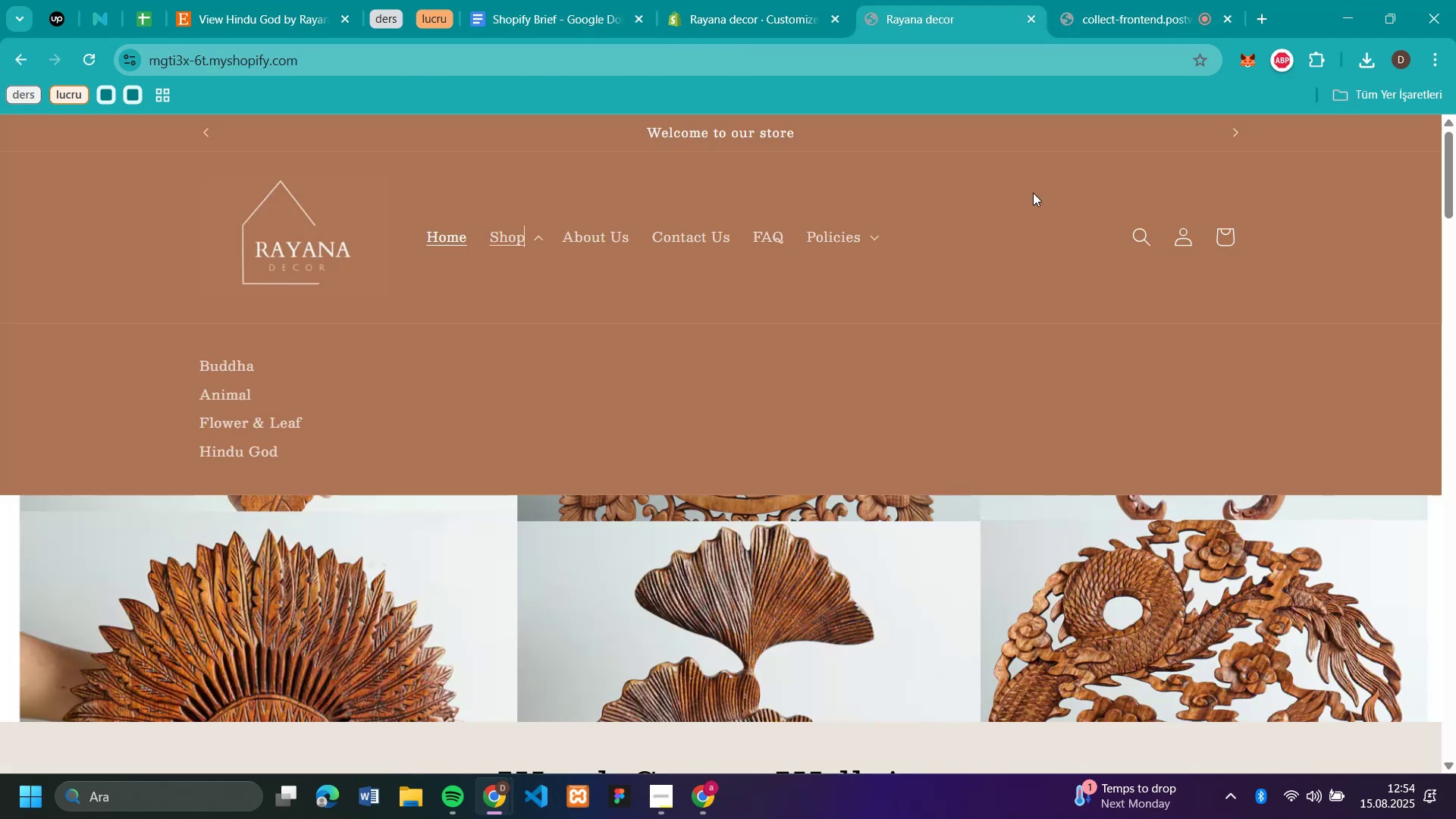 
scroll: coordinate [1071, 322], scroll_direction: up, amount: 4.0
 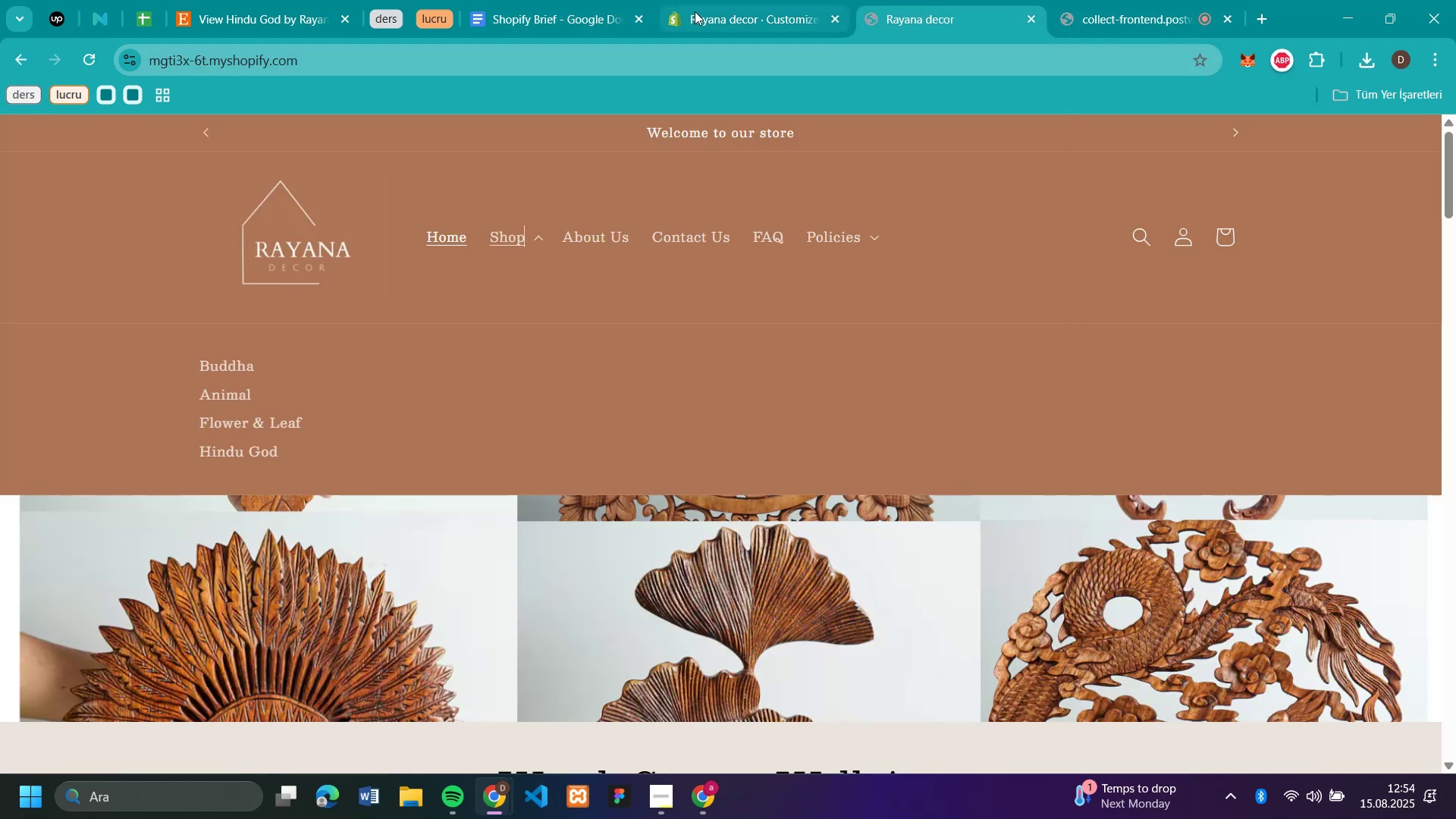 
left_click([714, 17])
 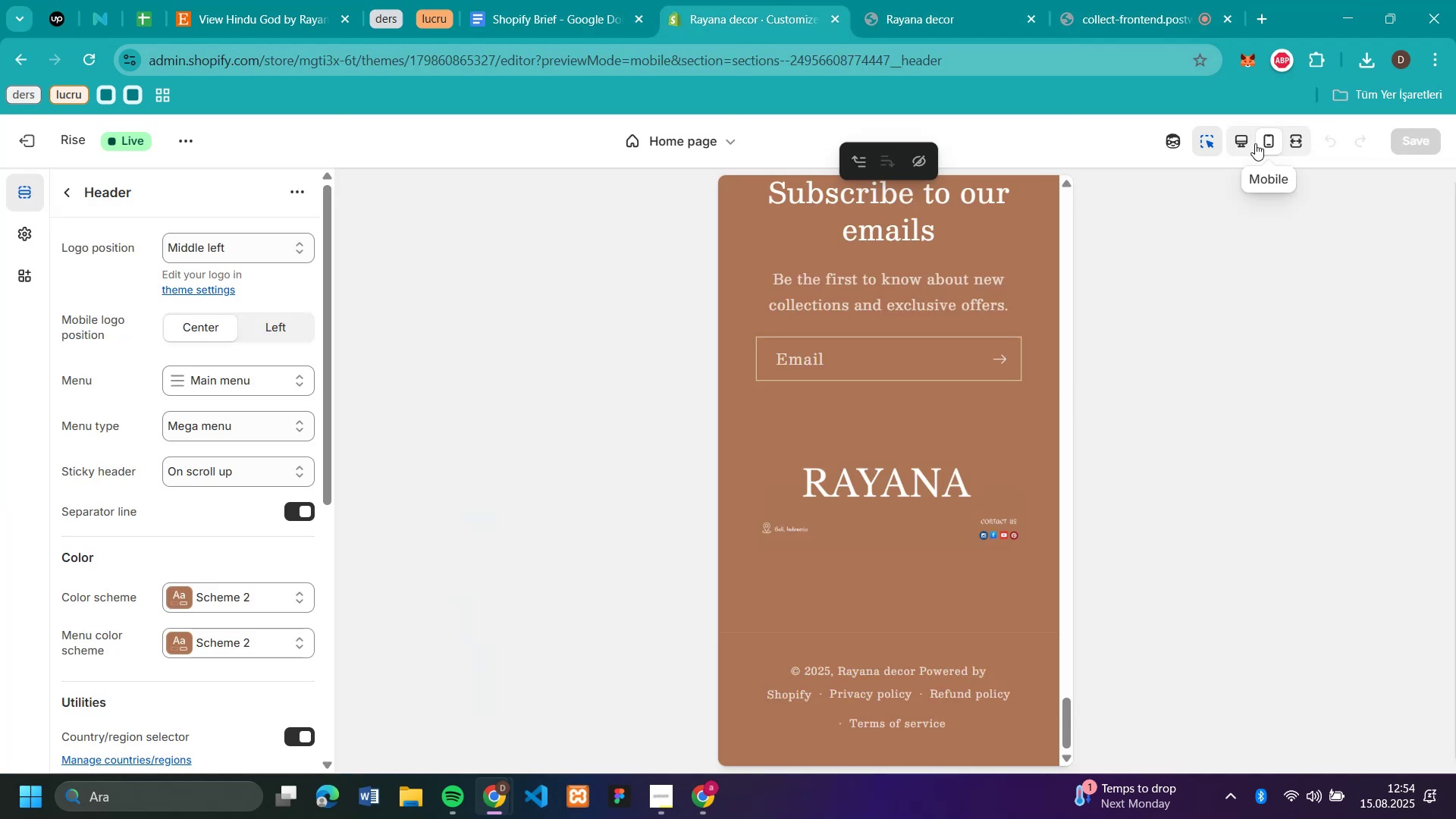 